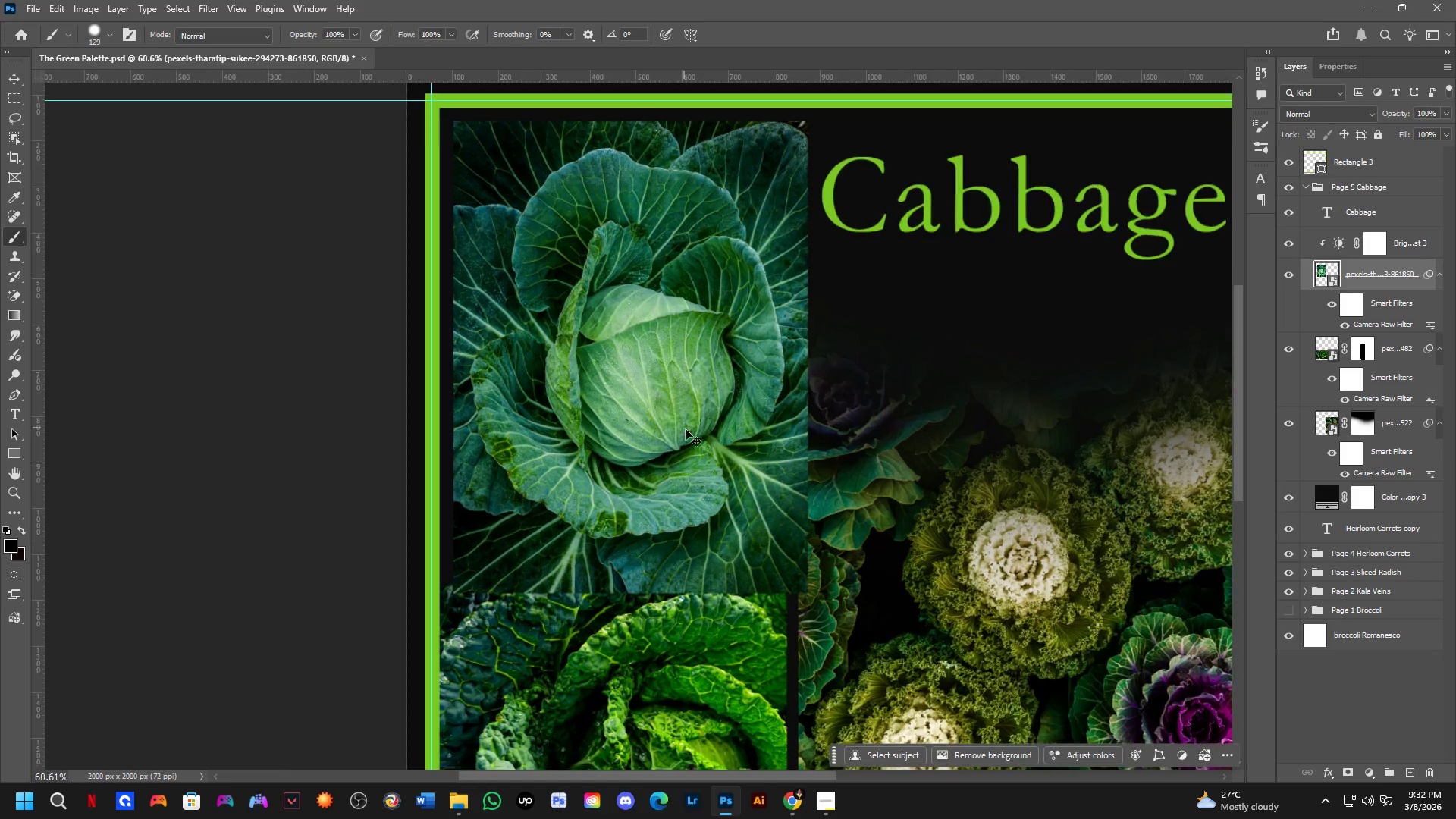 
hold_key(key=ControlLeft, duration=1.51)
 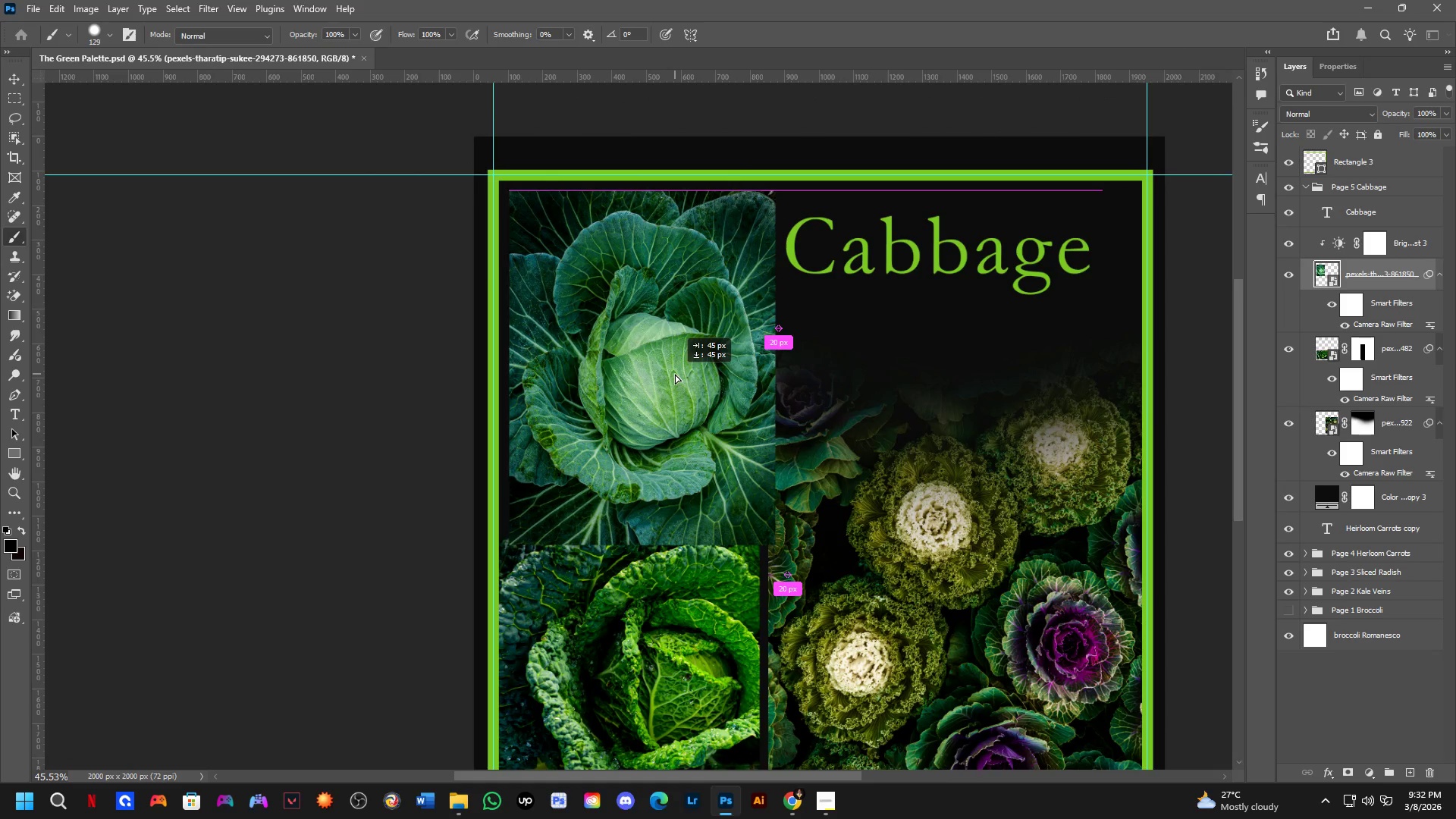 
key(Control+ControlLeft)
 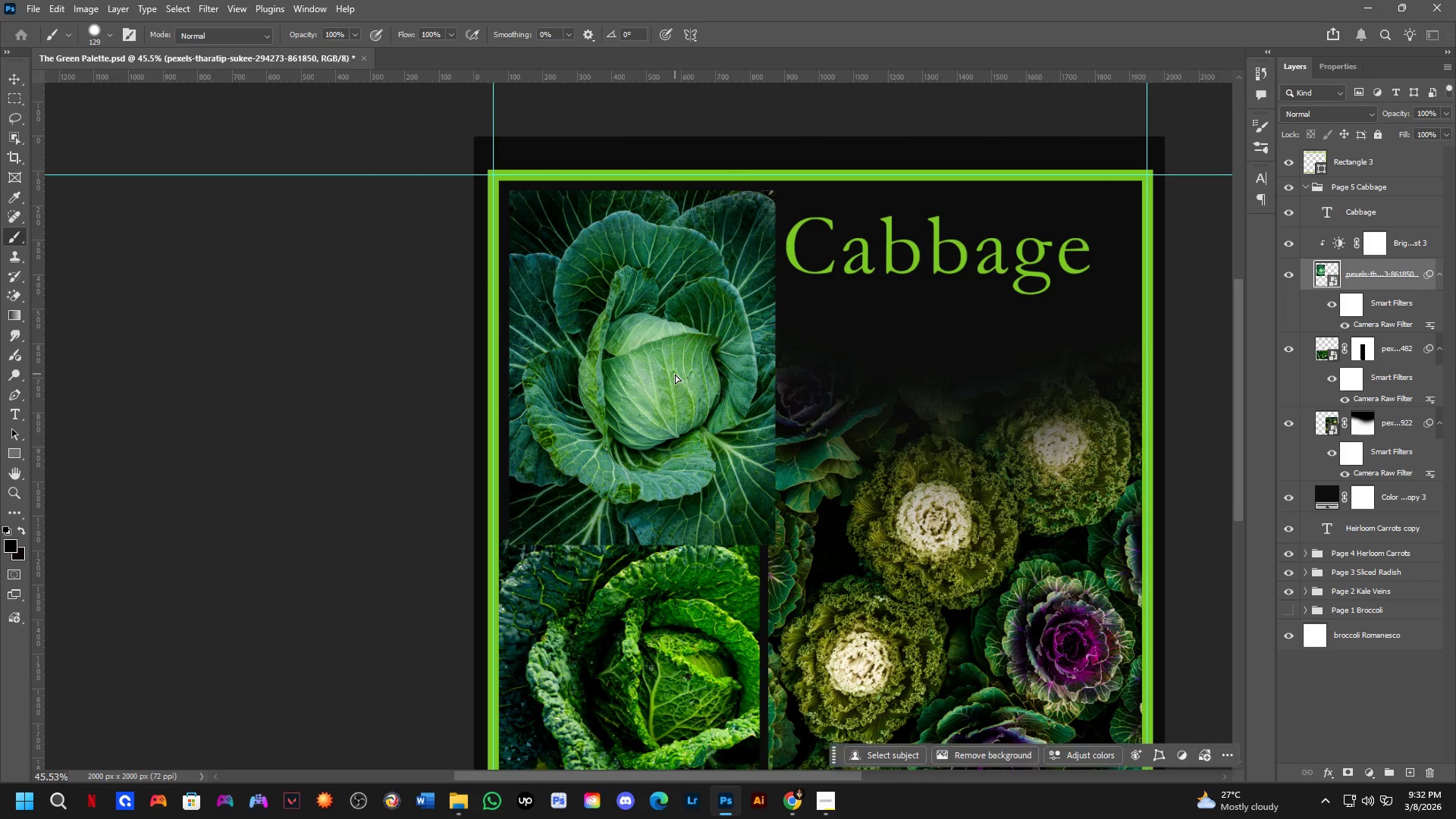 
scroll: coordinate [677, 401], scroll_direction: up, amount: 3.0
 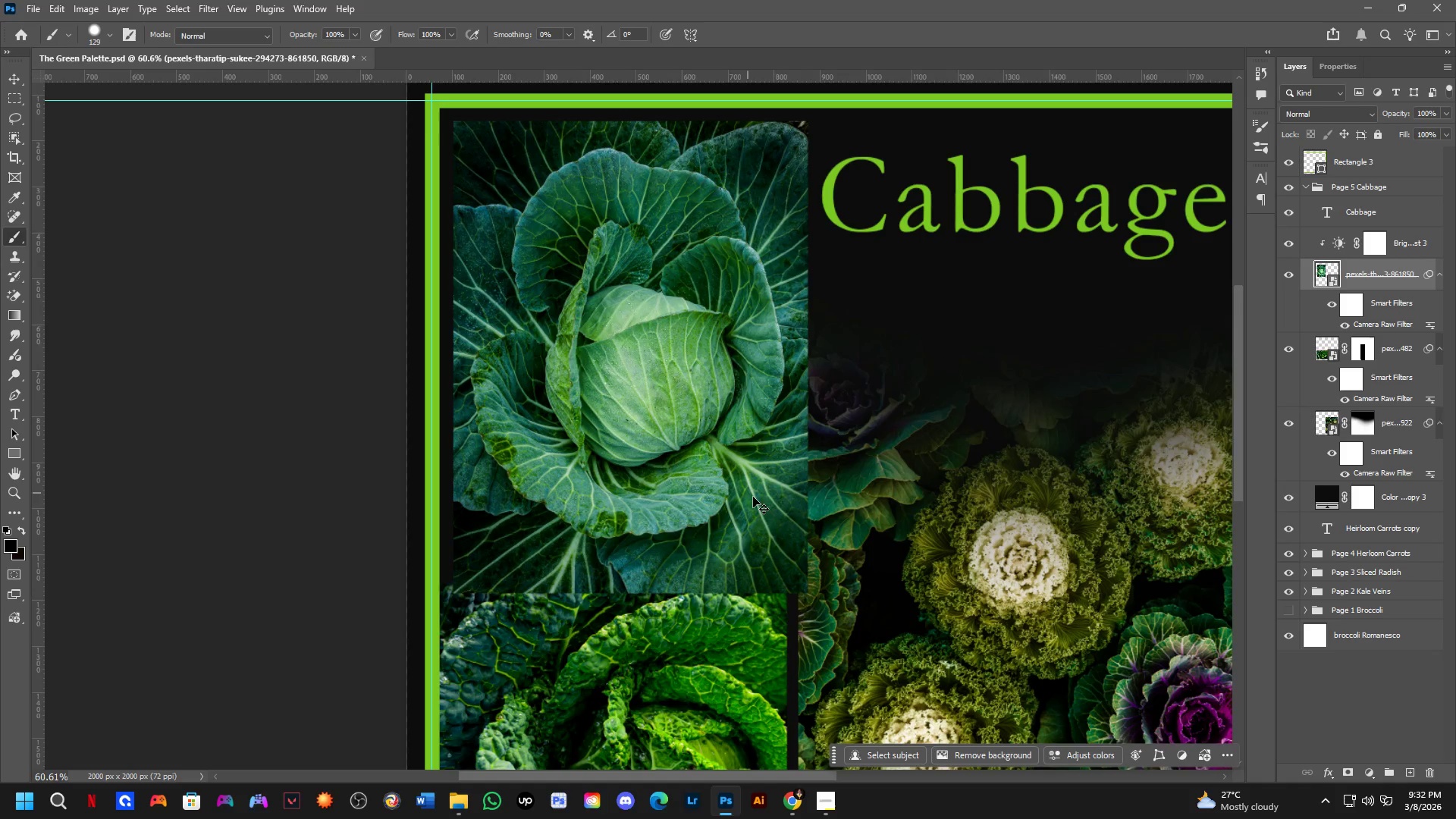 
key(Control+T)
 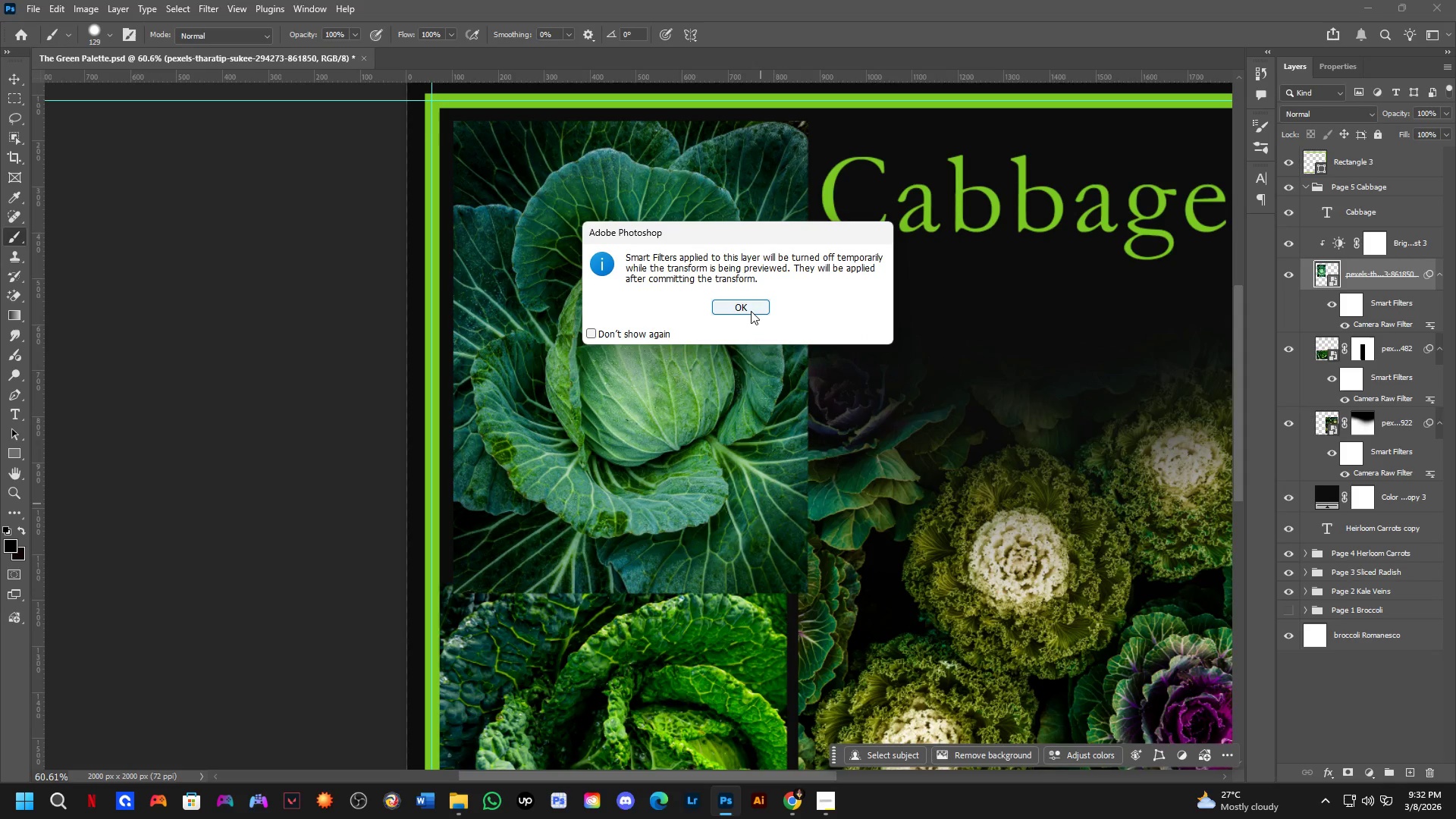 
left_click([751, 311])
 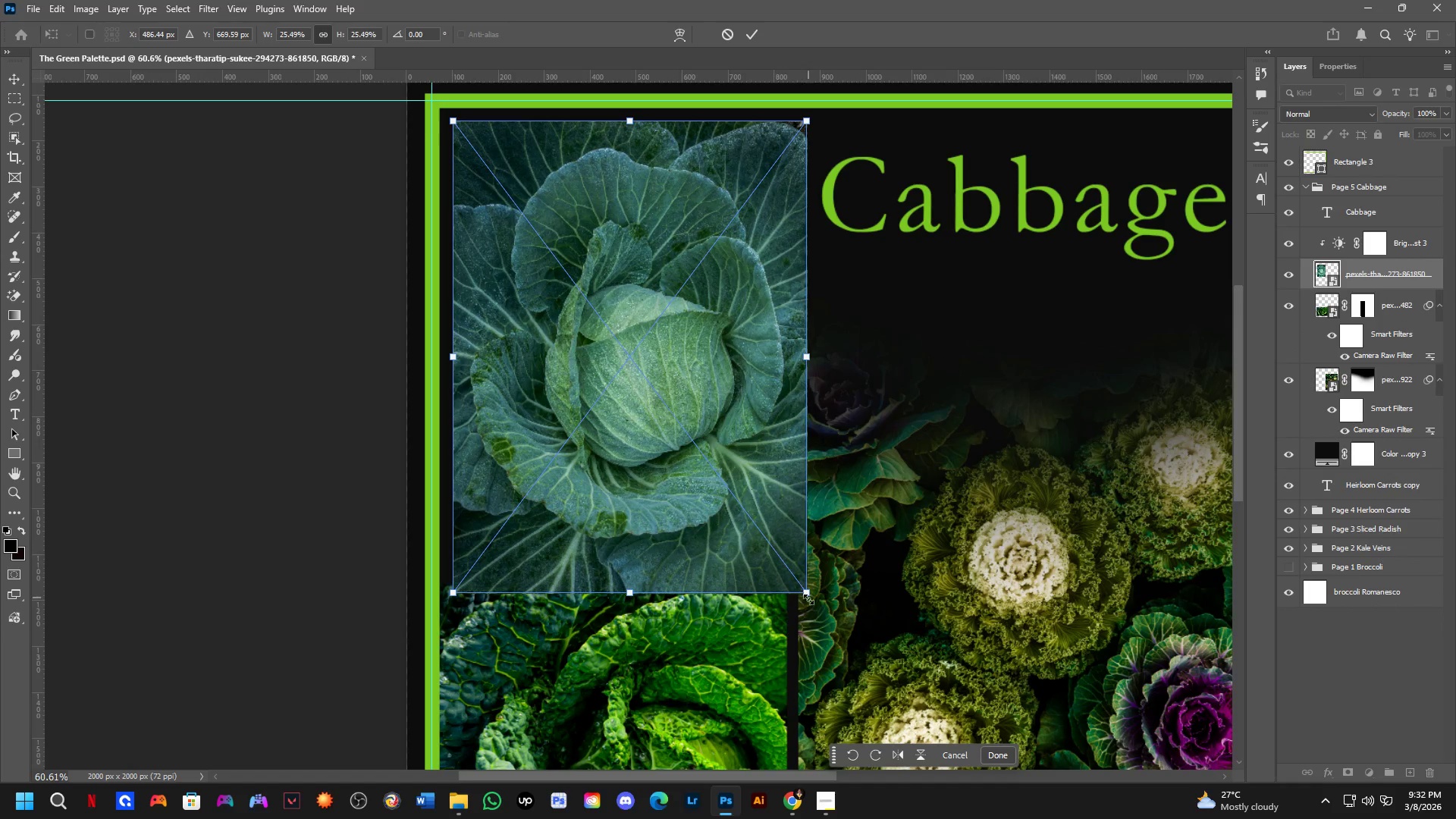 
left_click_drag(start_coordinate=[806, 595], to_coordinate=[764, 564])
 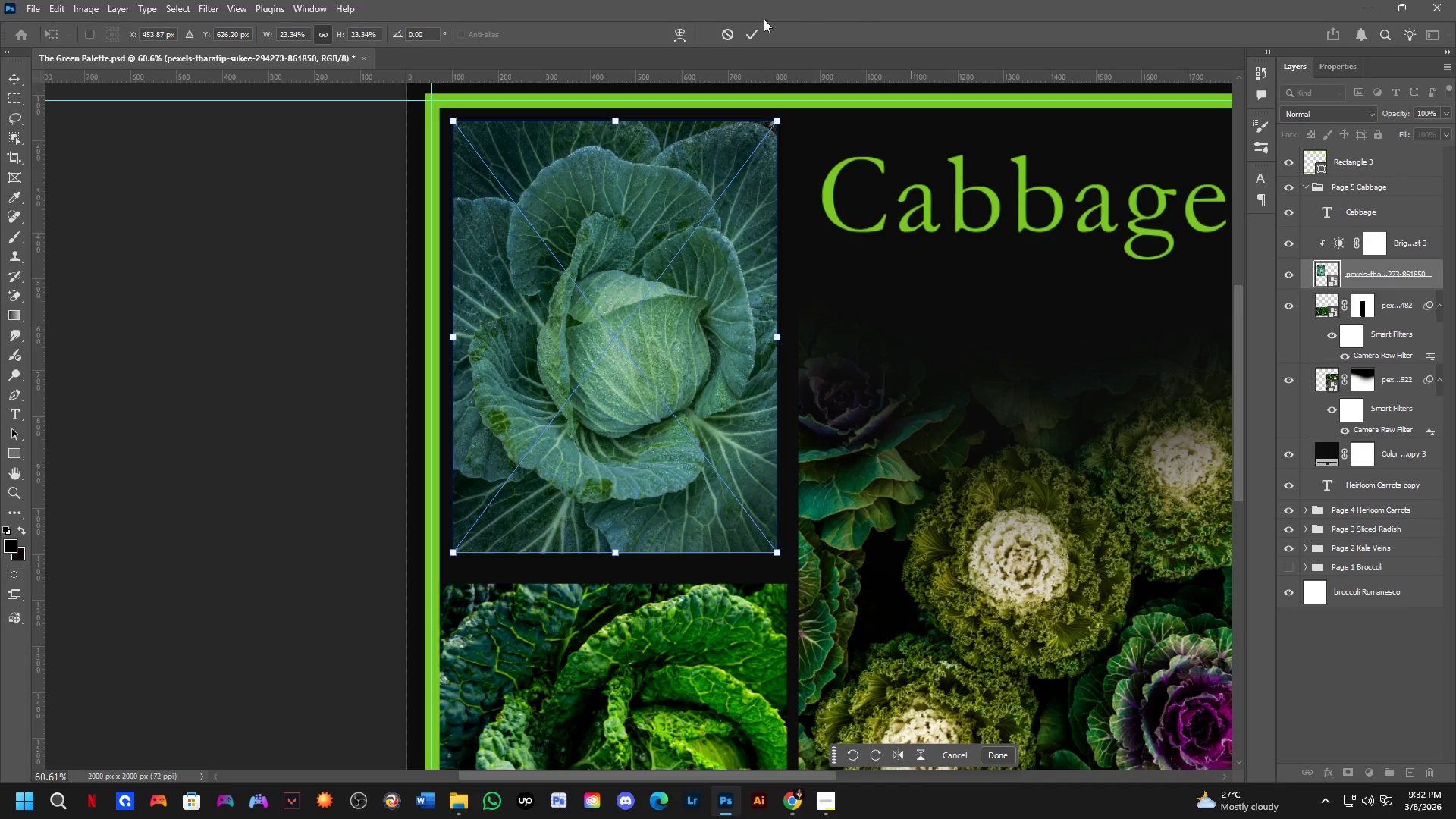 
left_click([755, 30])
 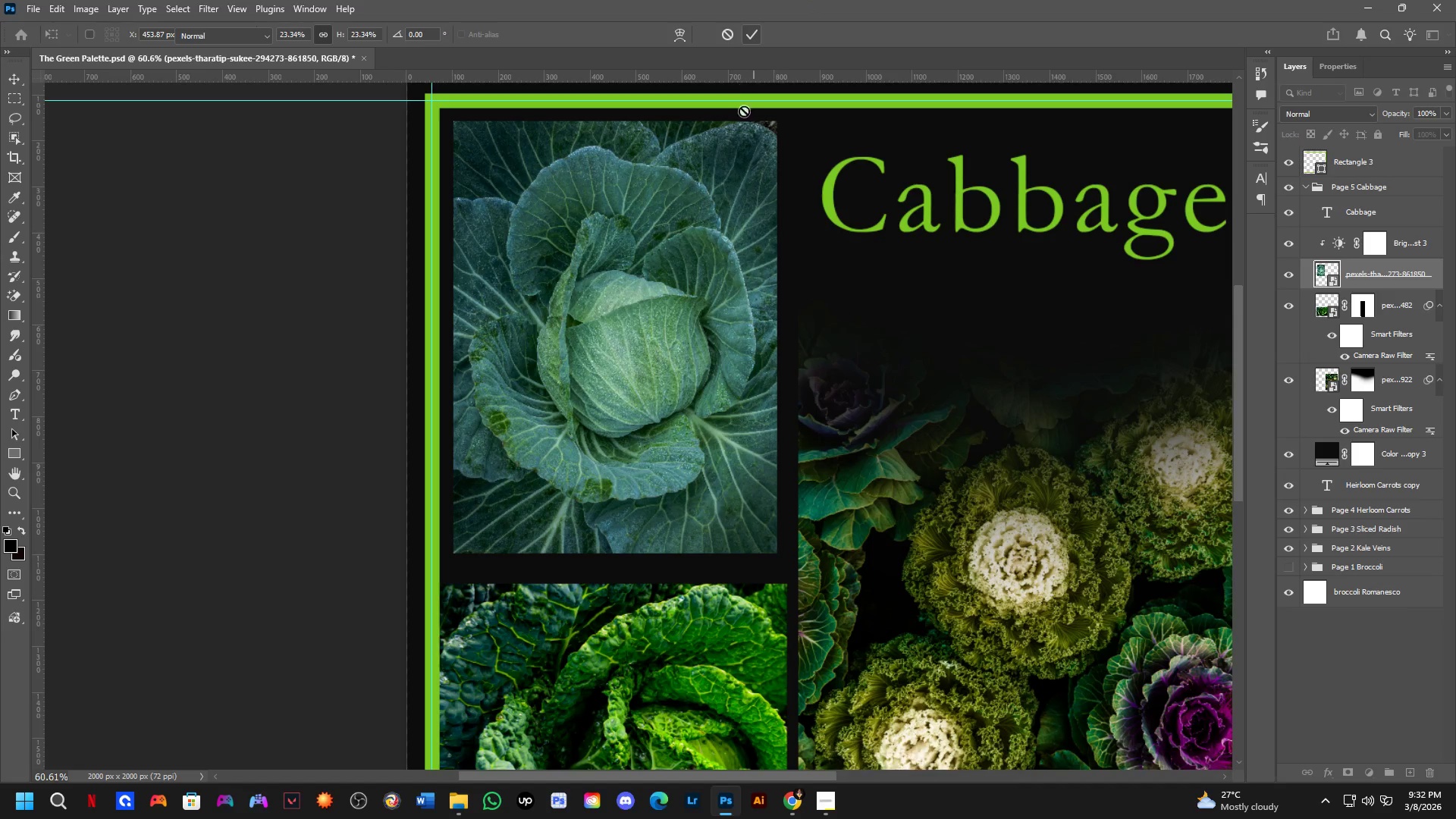 
scroll: coordinate [719, 283], scroll_direction: down, amount: 7.0
 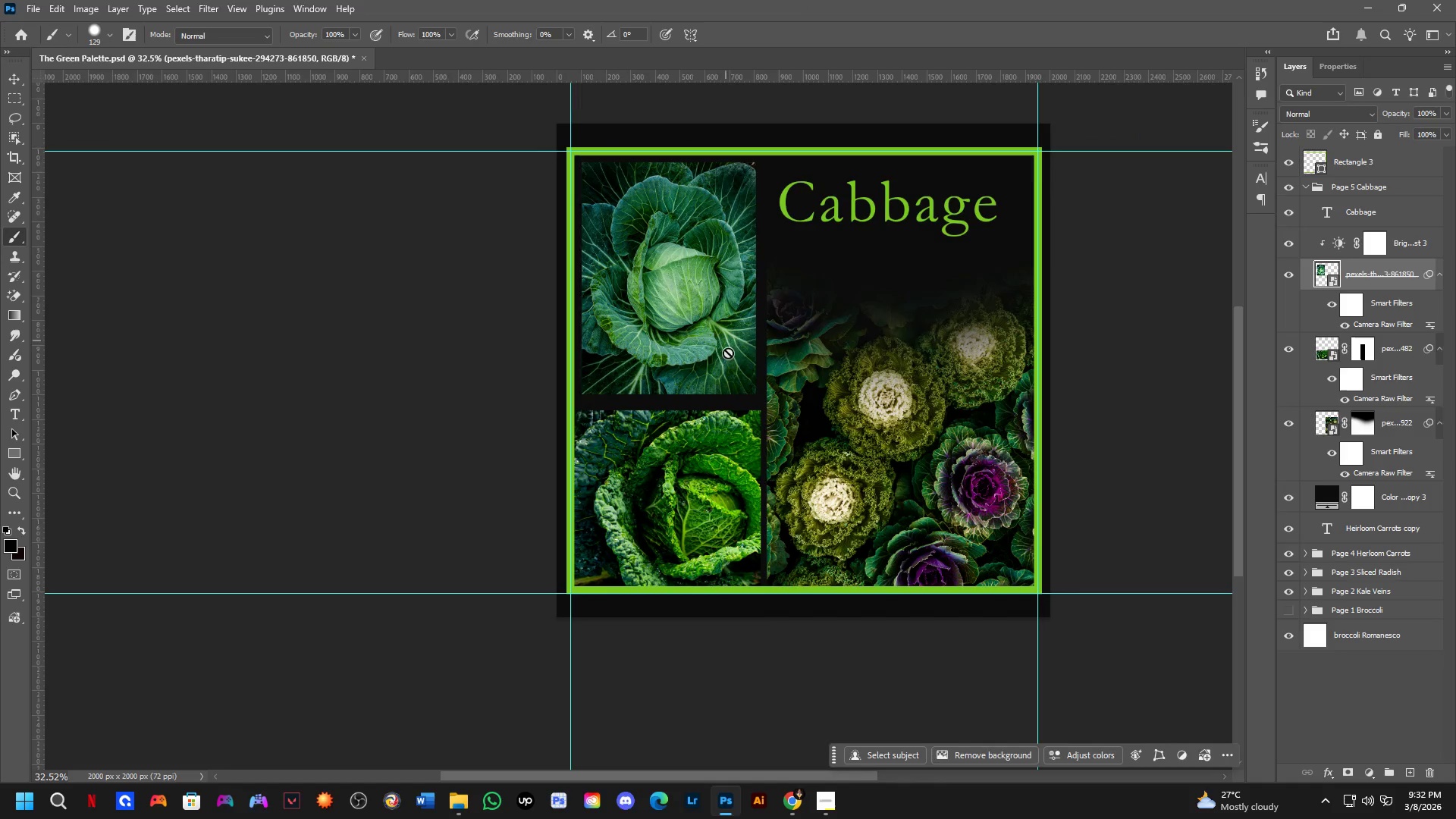 
hold_key(key=Space, duration=0.73)
 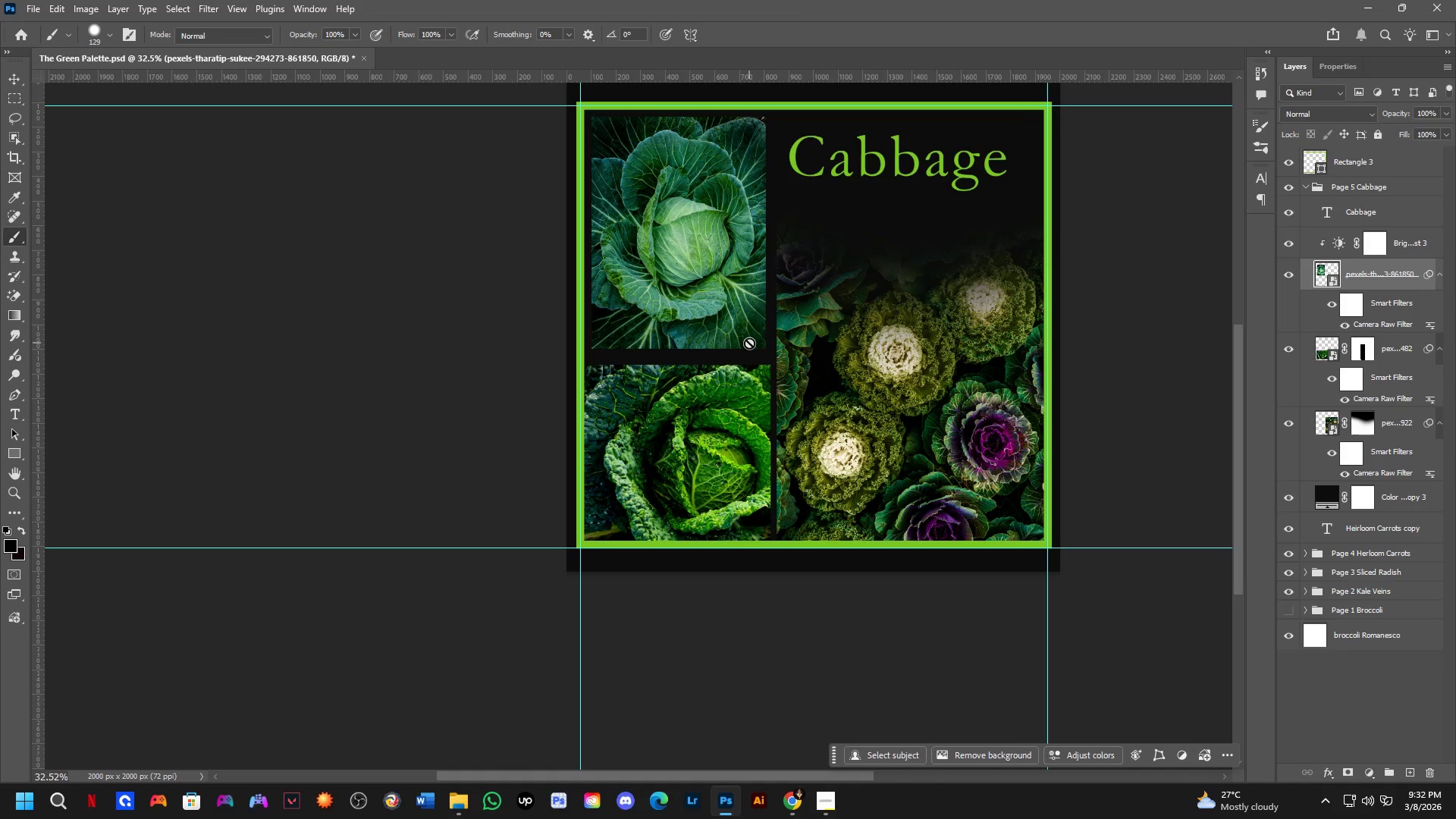 
left_click_drag(start_coordinate=[735, 382], to_coordinate=[745, 337])
 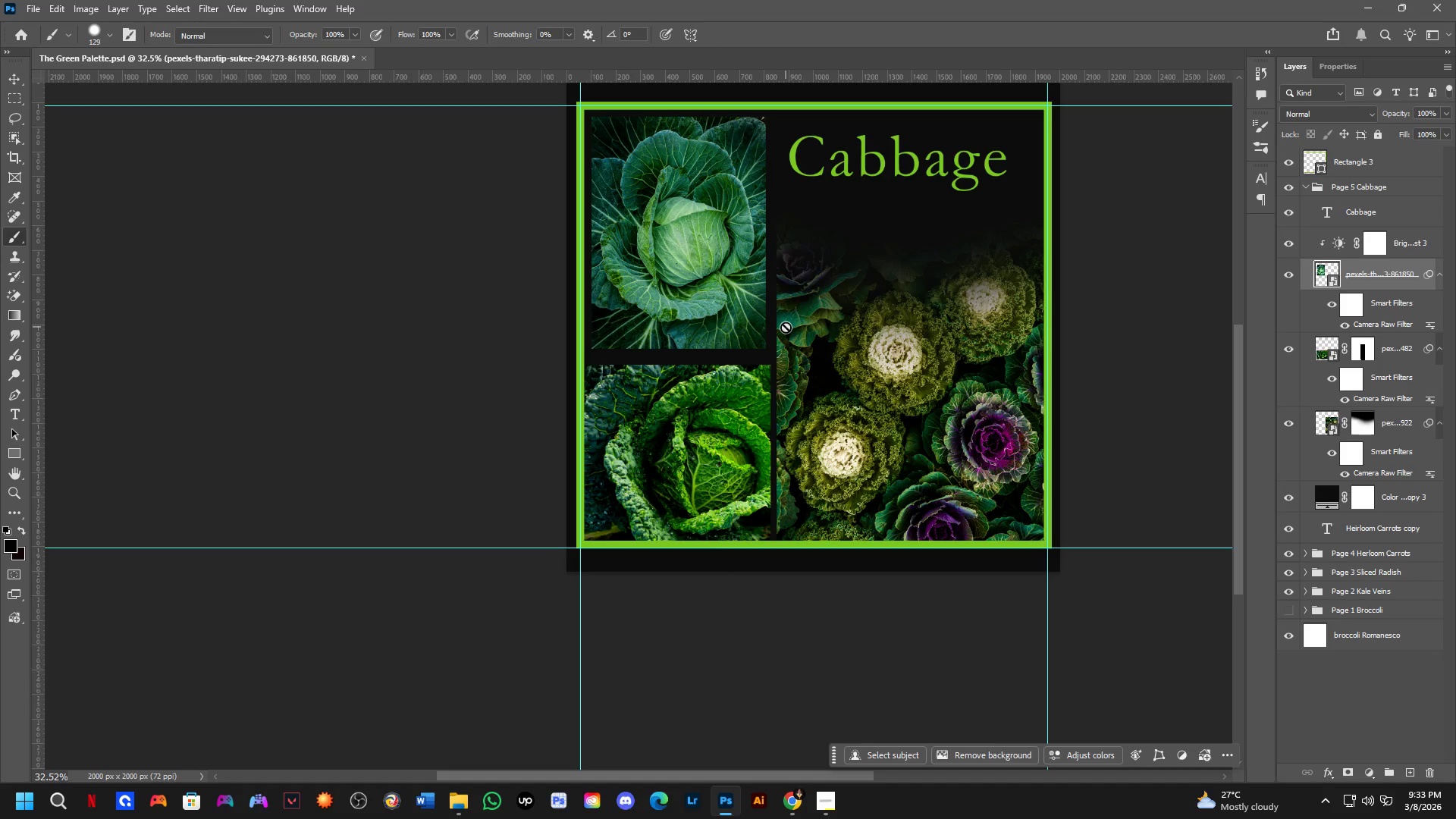 
wait(51.78)
 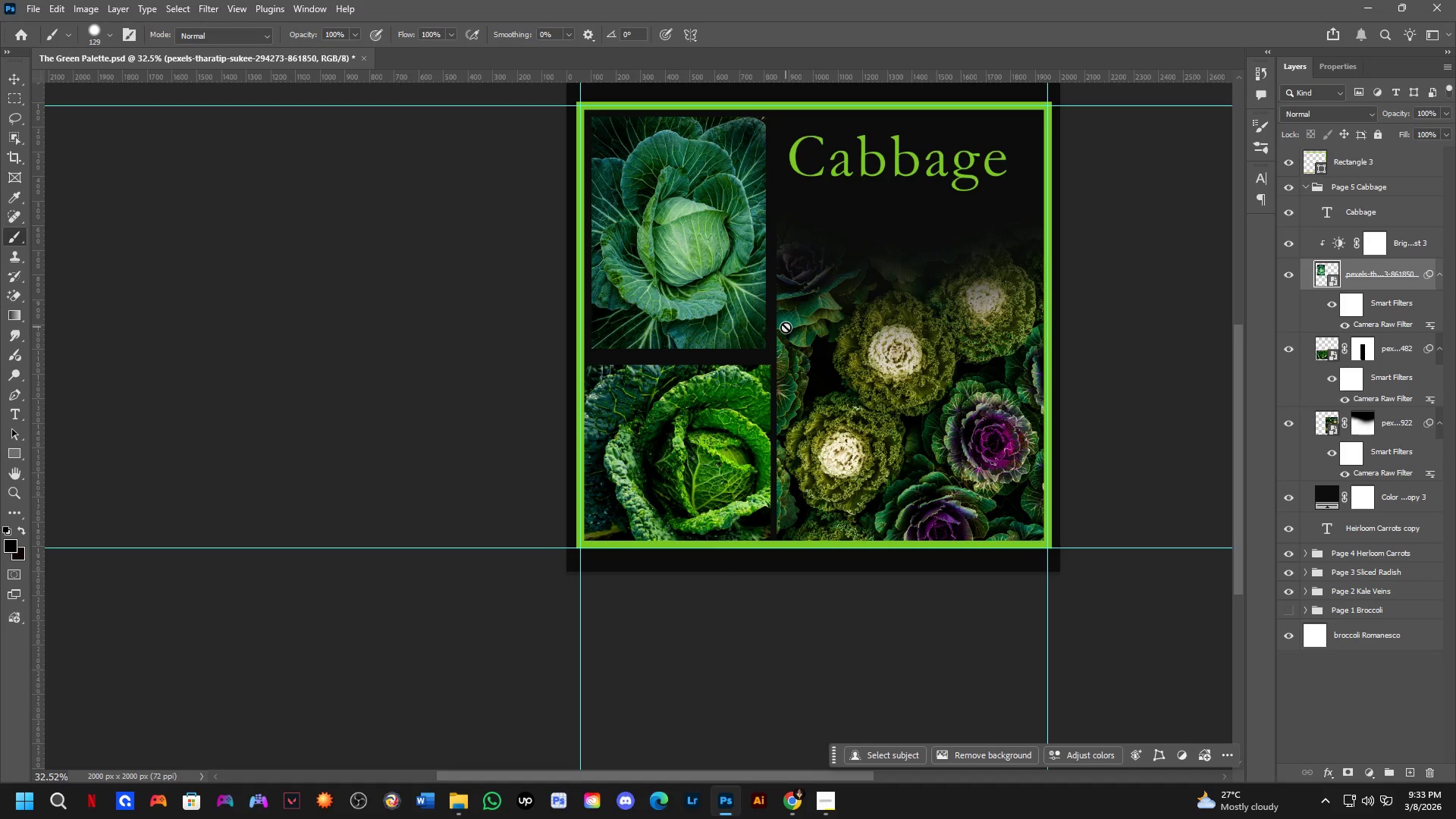 
scroll: coordinate [686, 400], scroll_direction: up, amount: 6.0
 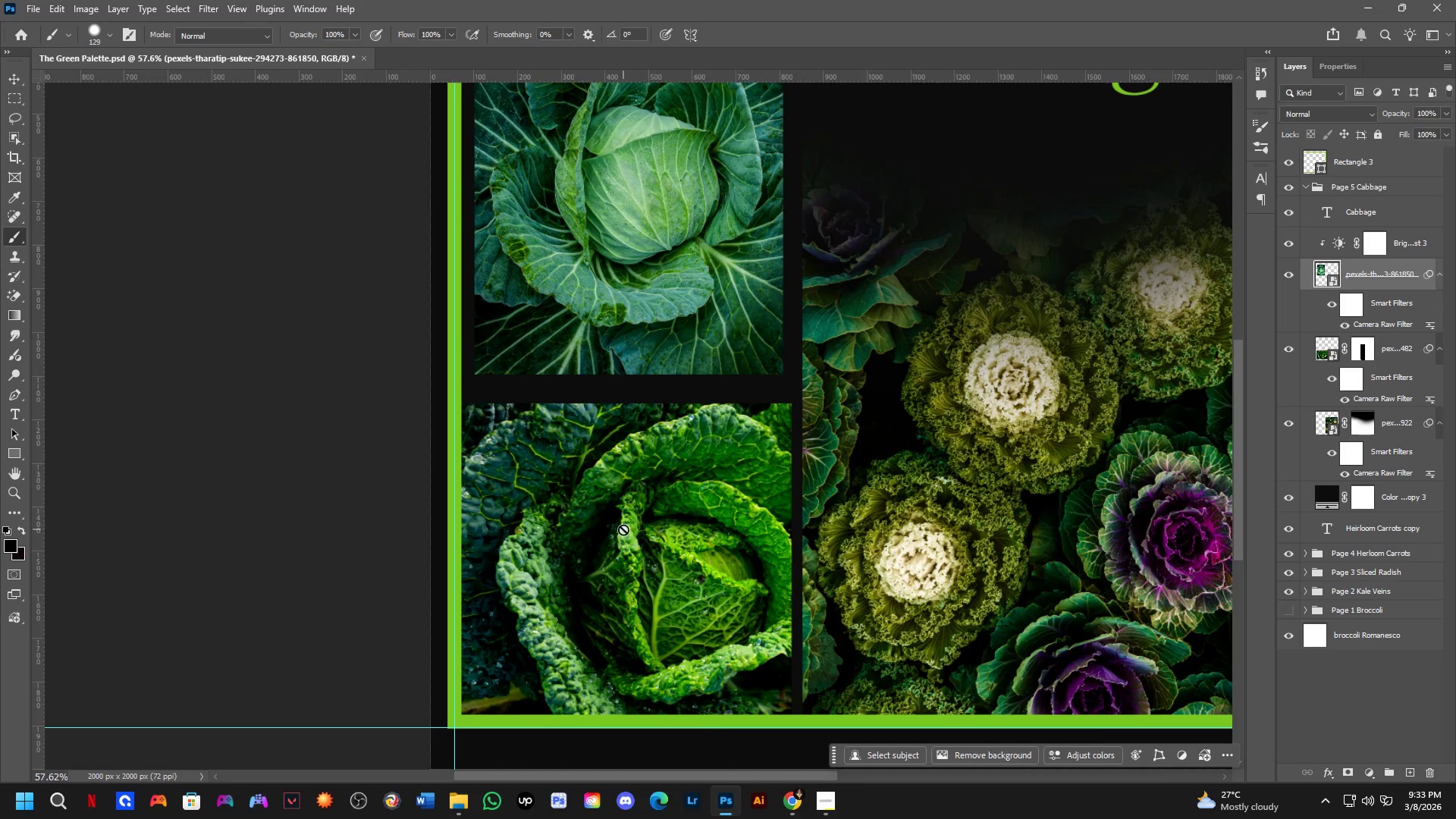 
hold_key(key=Space, duration=0.45)
 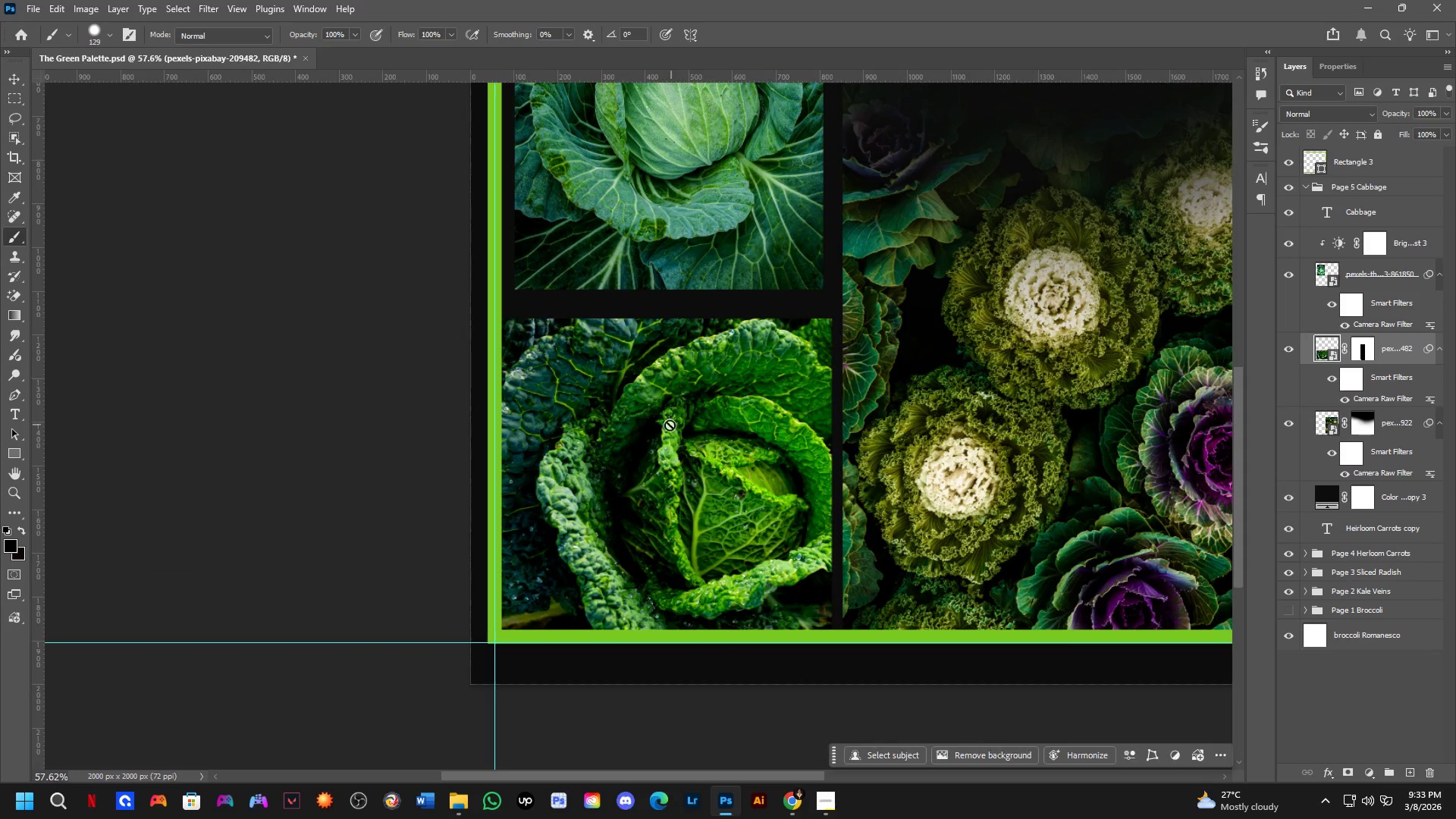 
left_click_drag(start_coordinate=[623, 529], to_coordinate=[663, 444])
 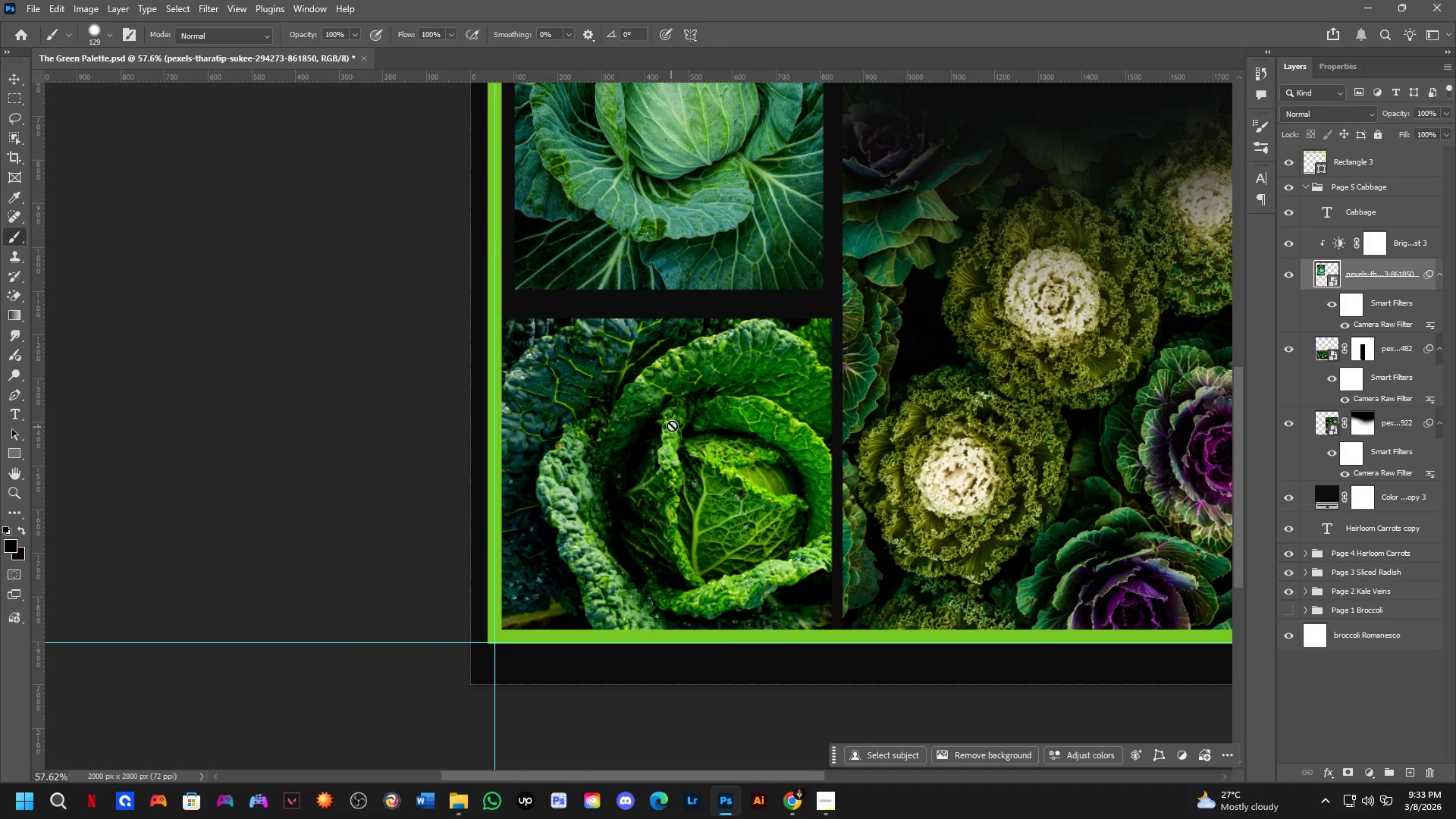 
hold_key(key=ControlLeft, duration=0.33)
 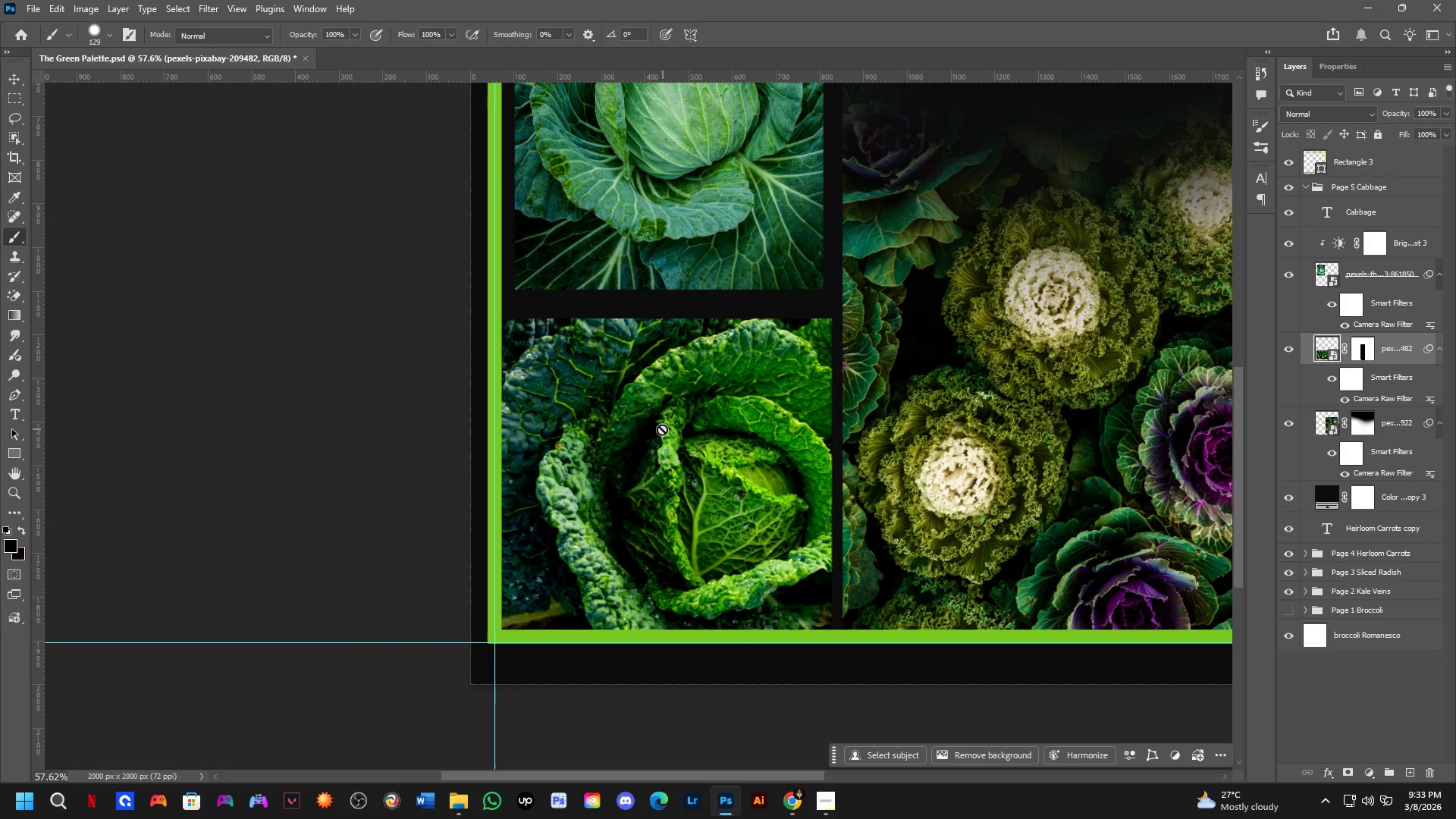 
key(Control+ControlLeft)
 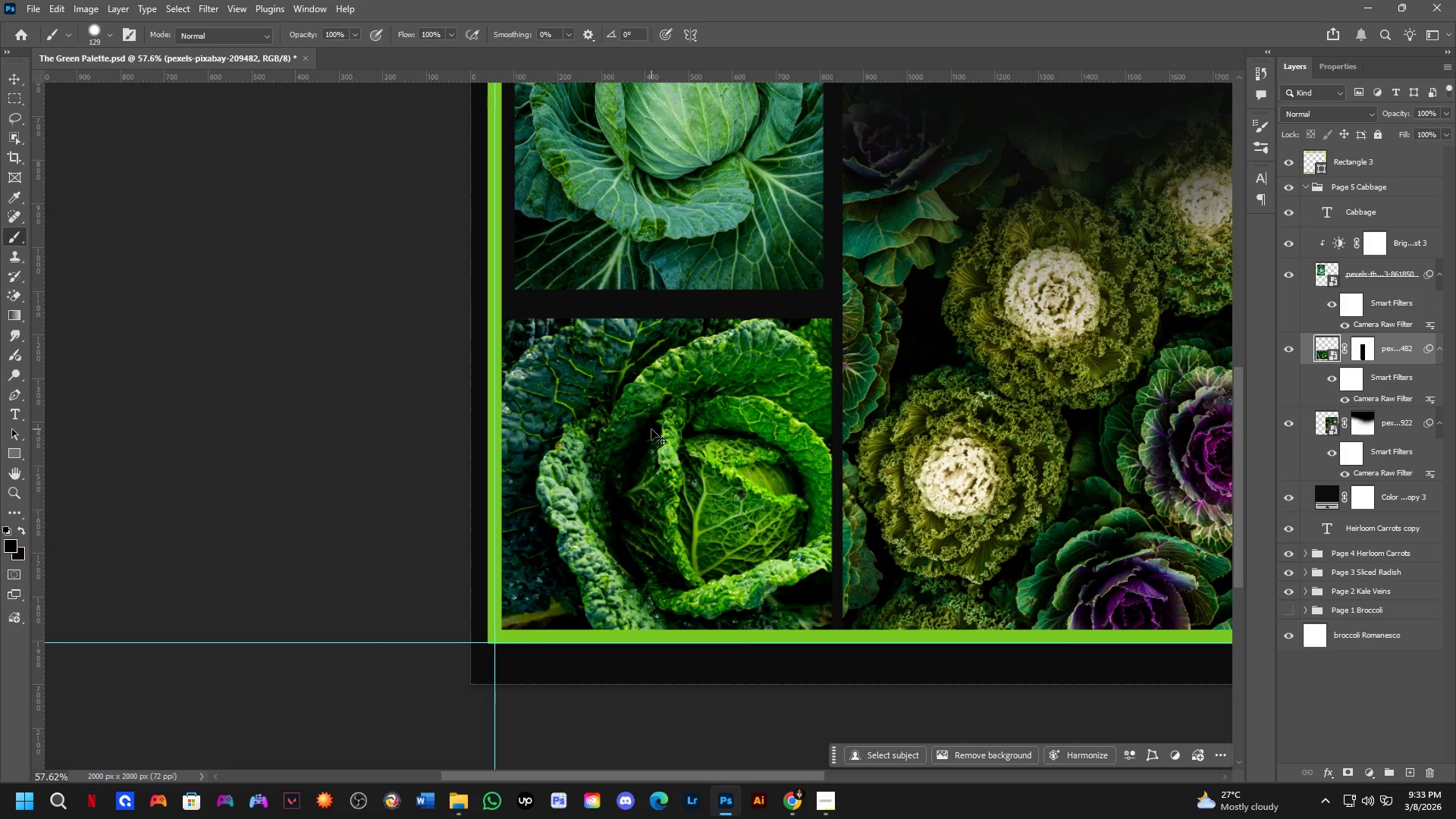 
left_click_drag(start_coordinate=[651, 429], to_coordinate=[672, 425])
 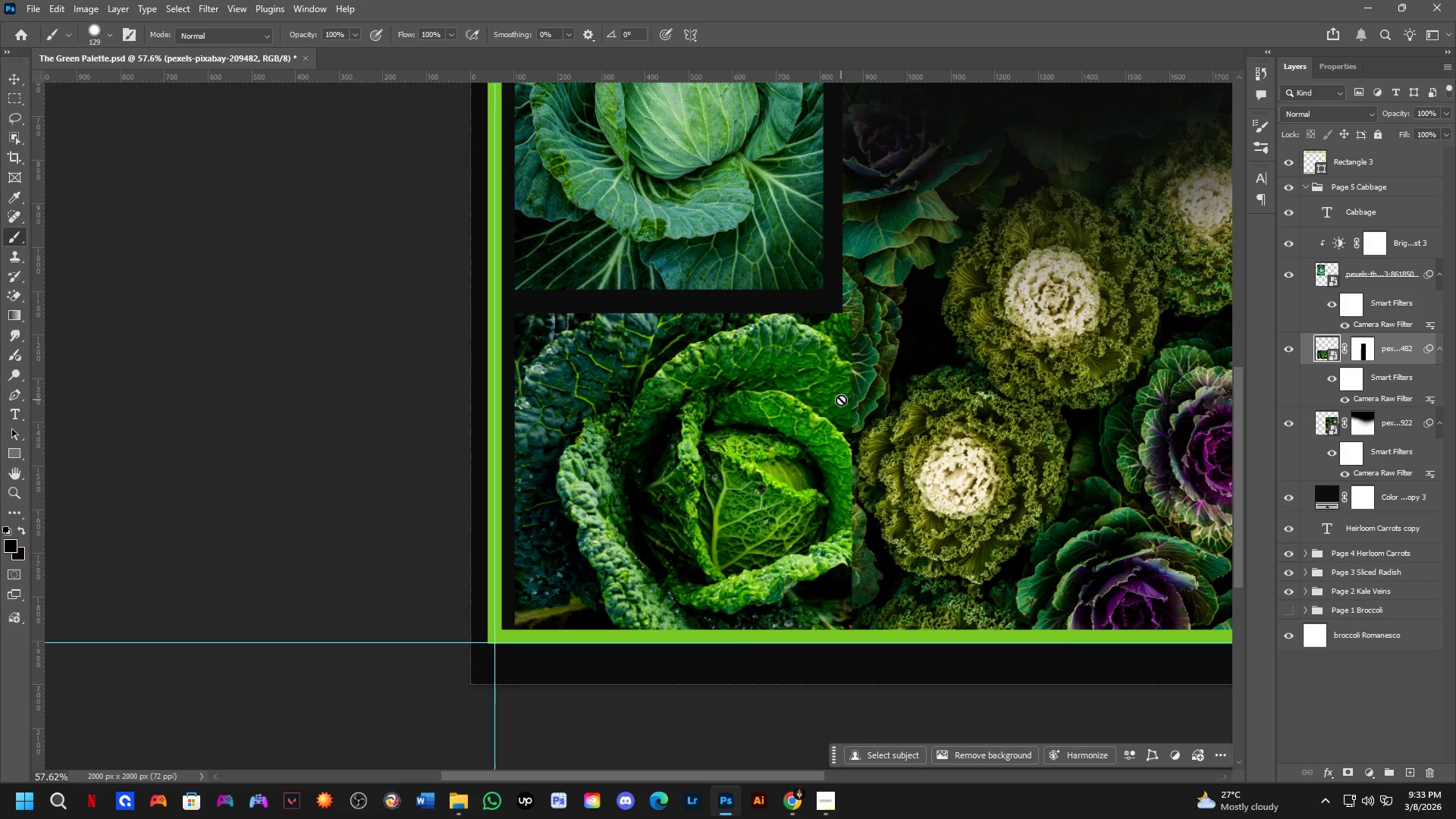 
scroll: coordinate [838, 400], scroll_direction: up, amount: 4.0
 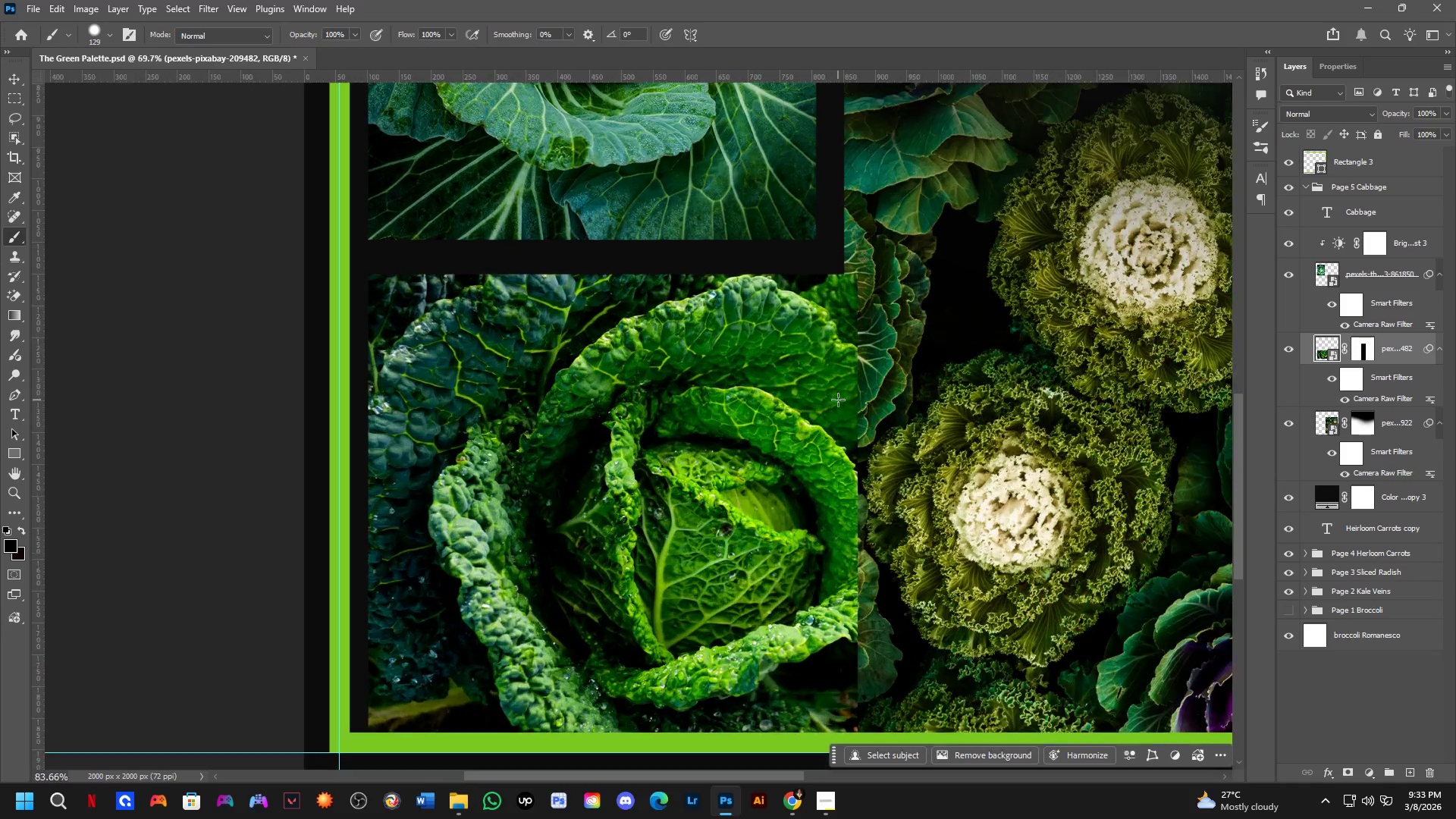 
key(Control+T)
 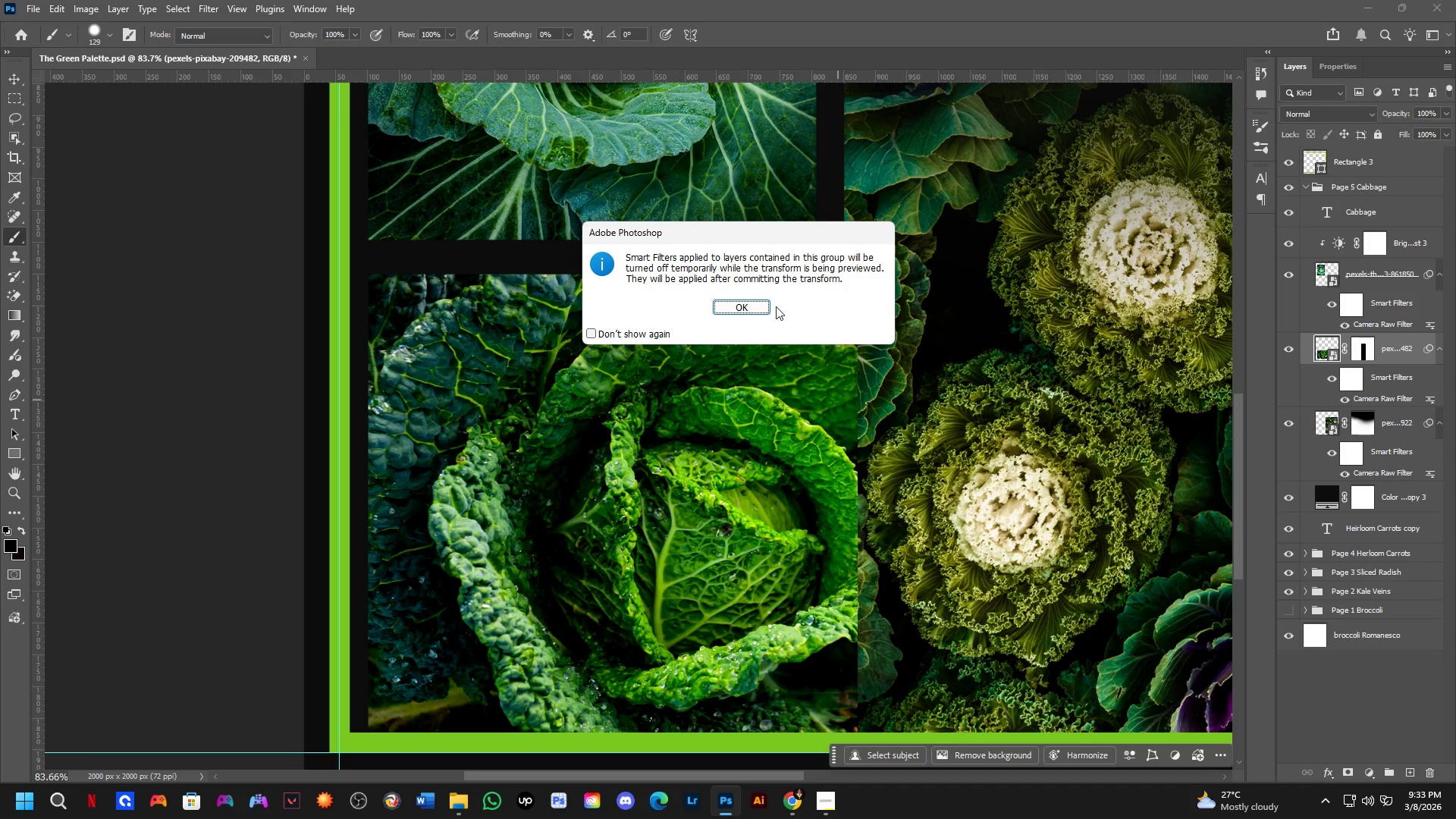 
left_click([758, 306])
 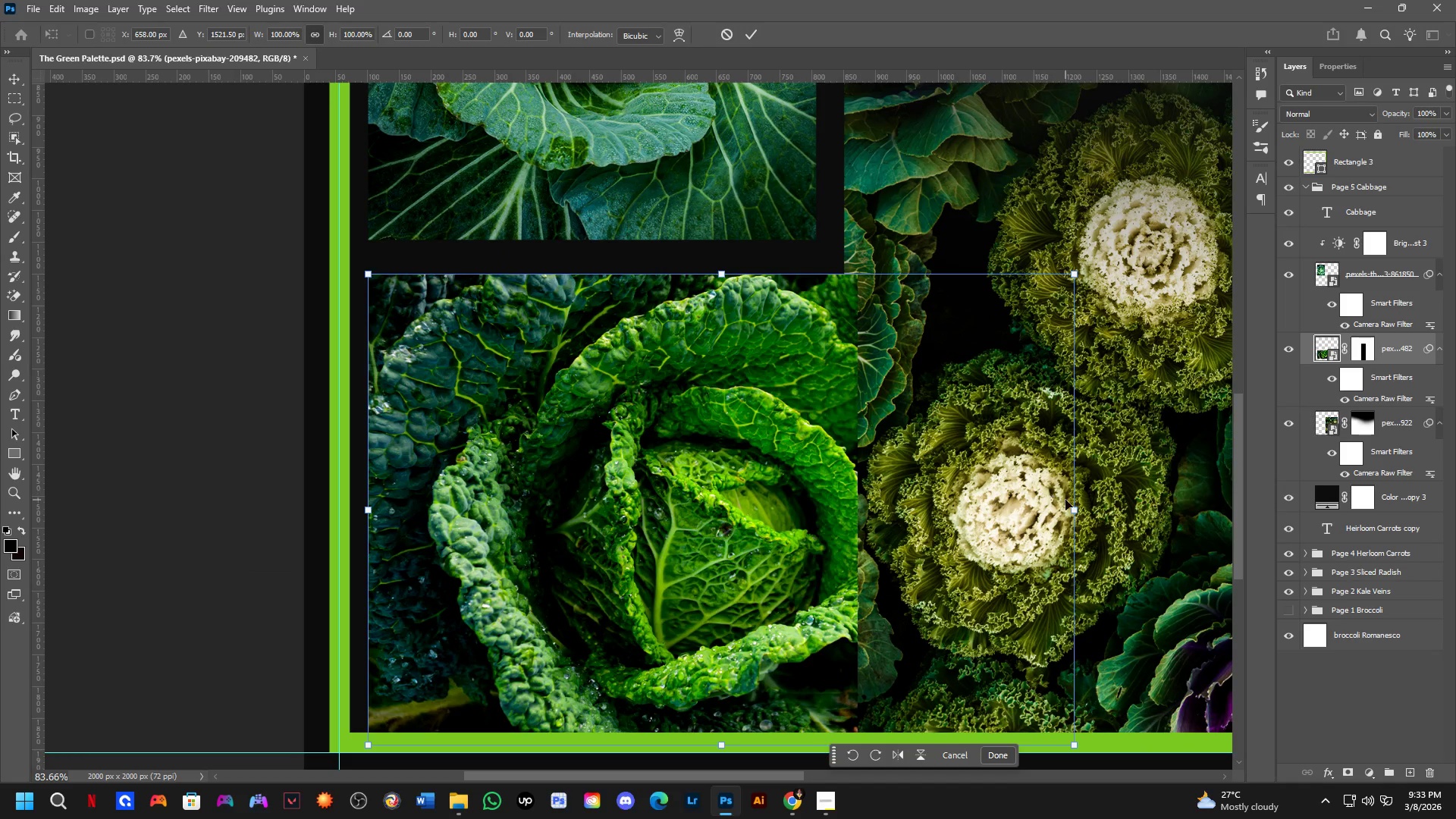 
left_click_drag(start_coordinate=[1071, 504], to_coordinate=[1013, 493])
 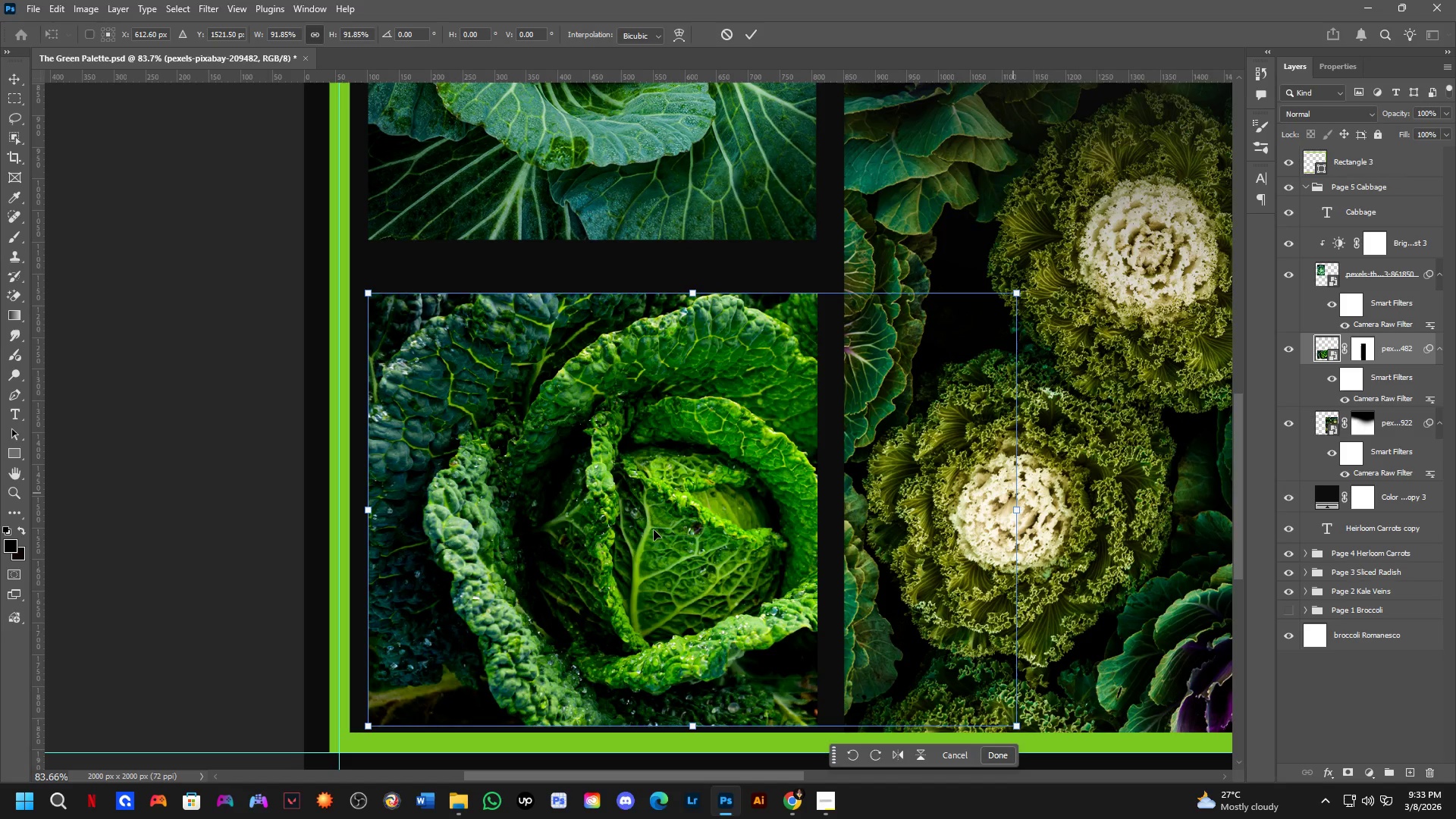 
hold_key(key=ShiftLeft, duration=0.86)
left_click_drag(start_coordinate=[651, 516], to_coordinate=[650, 506])
 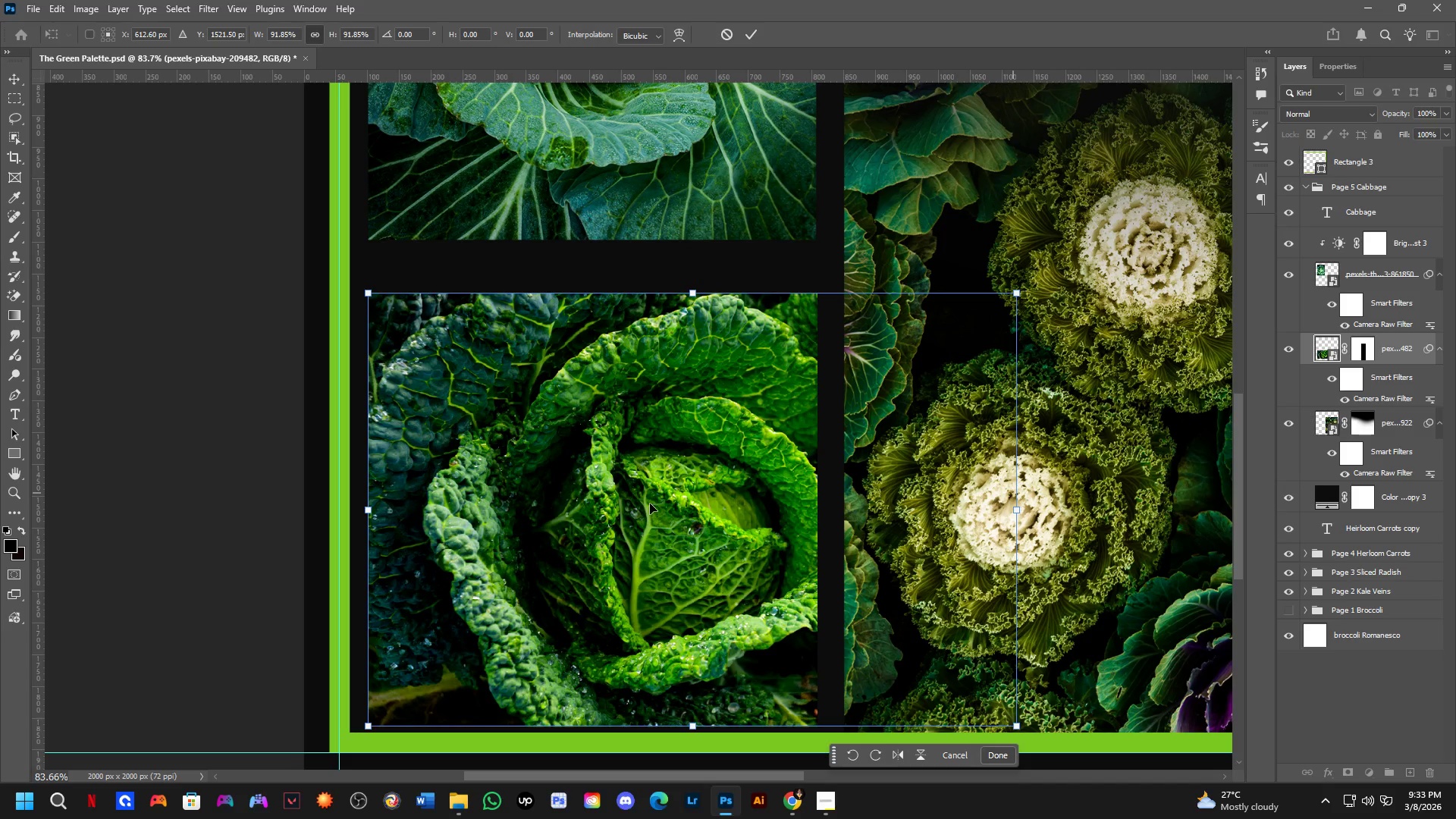 
left_click_drag(start_coordinate=[650, 506], to_coordinate=[654, 491])
 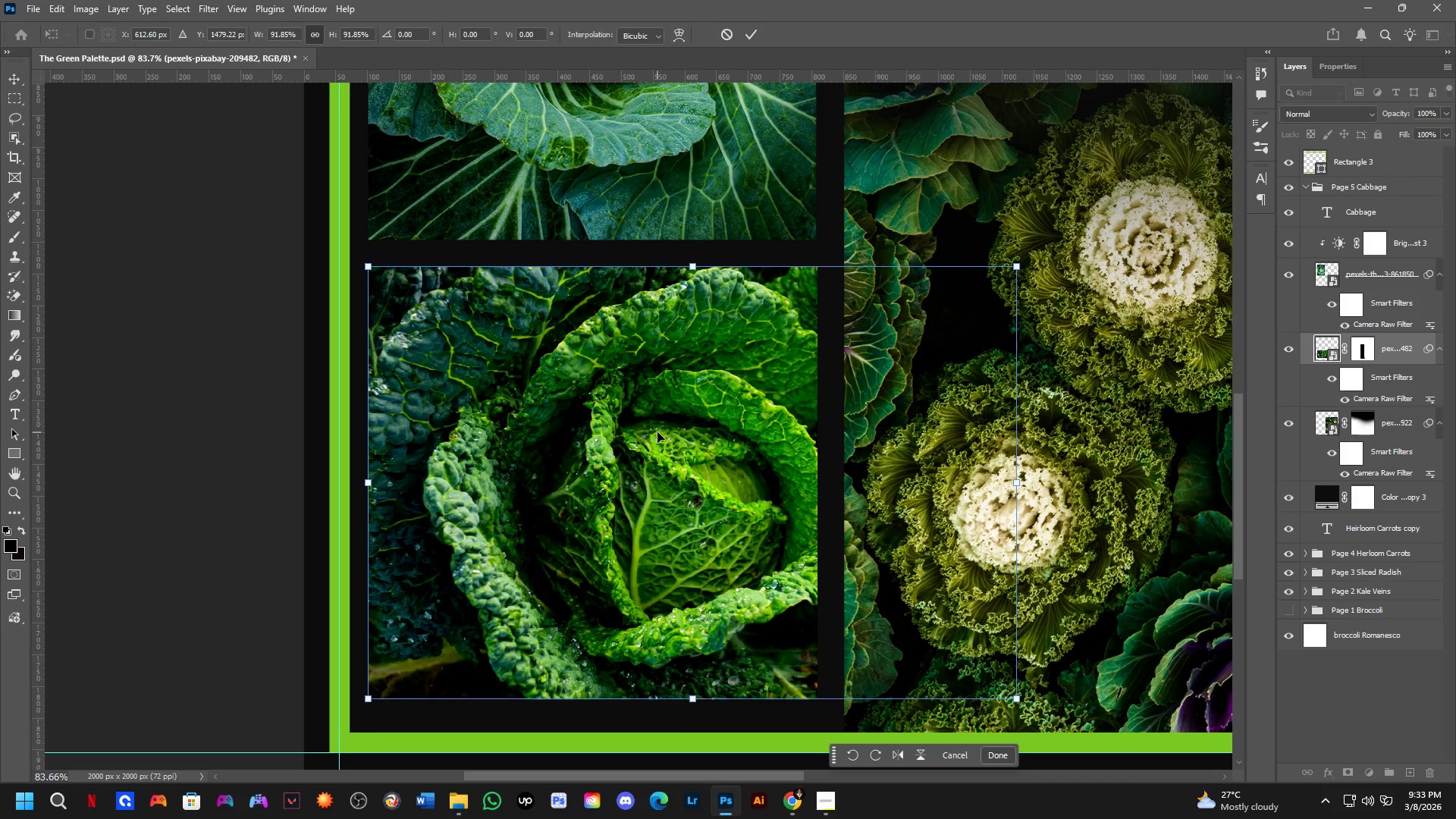 
key(NumpadEnter)
 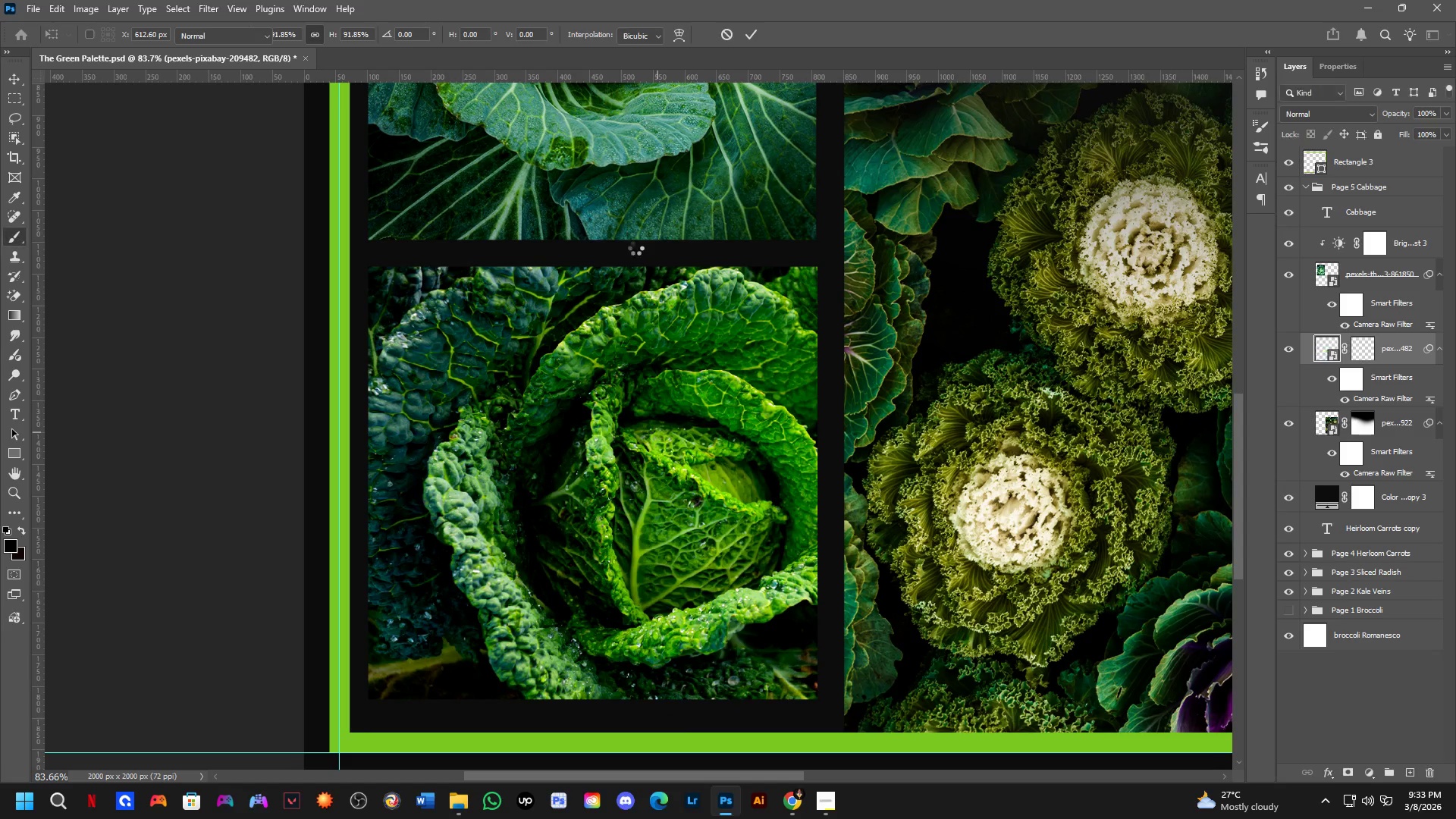 
key(Shift+ShiftLeft)
 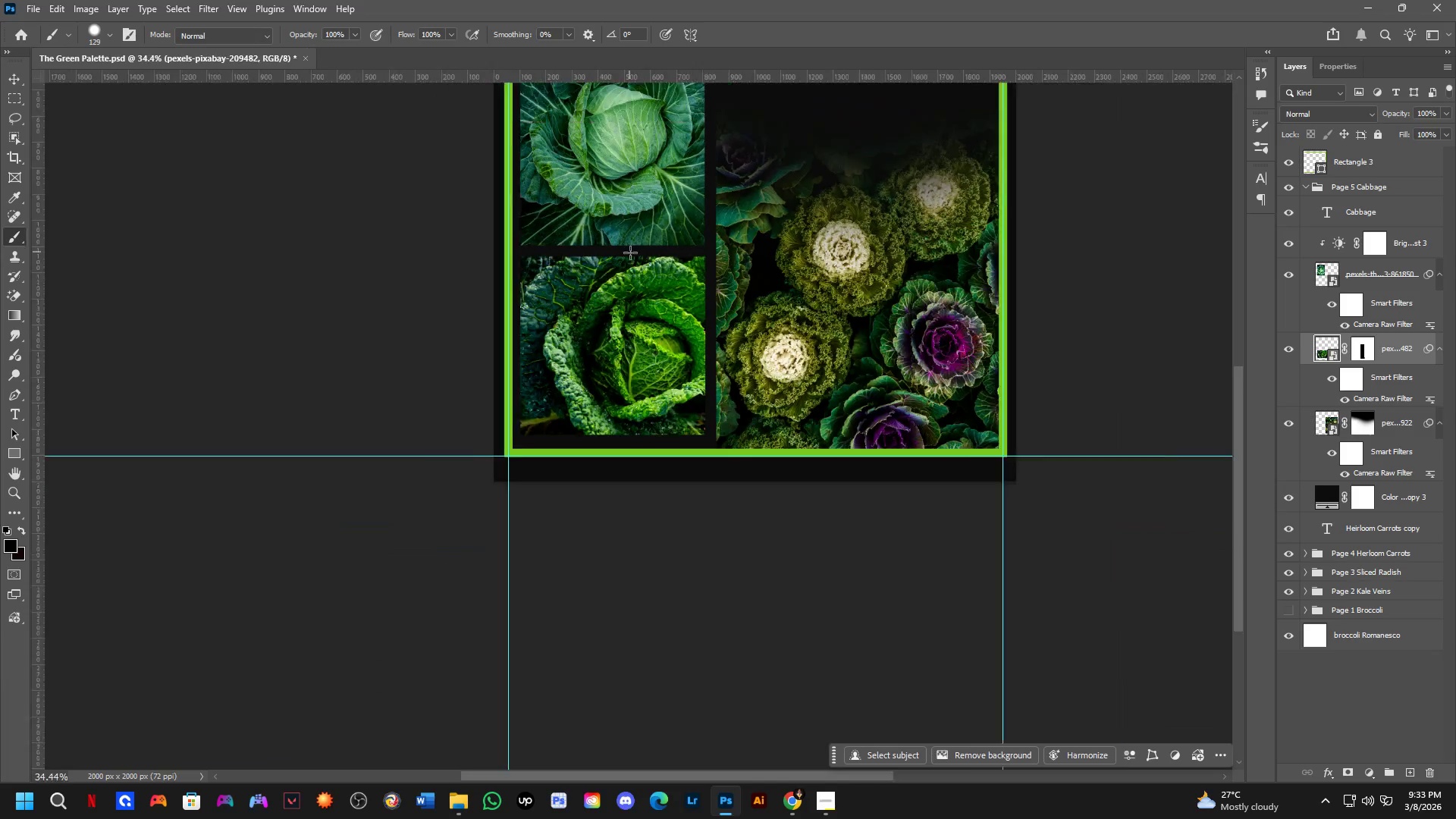 
scroll: coordinate [629, 252], scroll_direction: down, amount: 10.0
 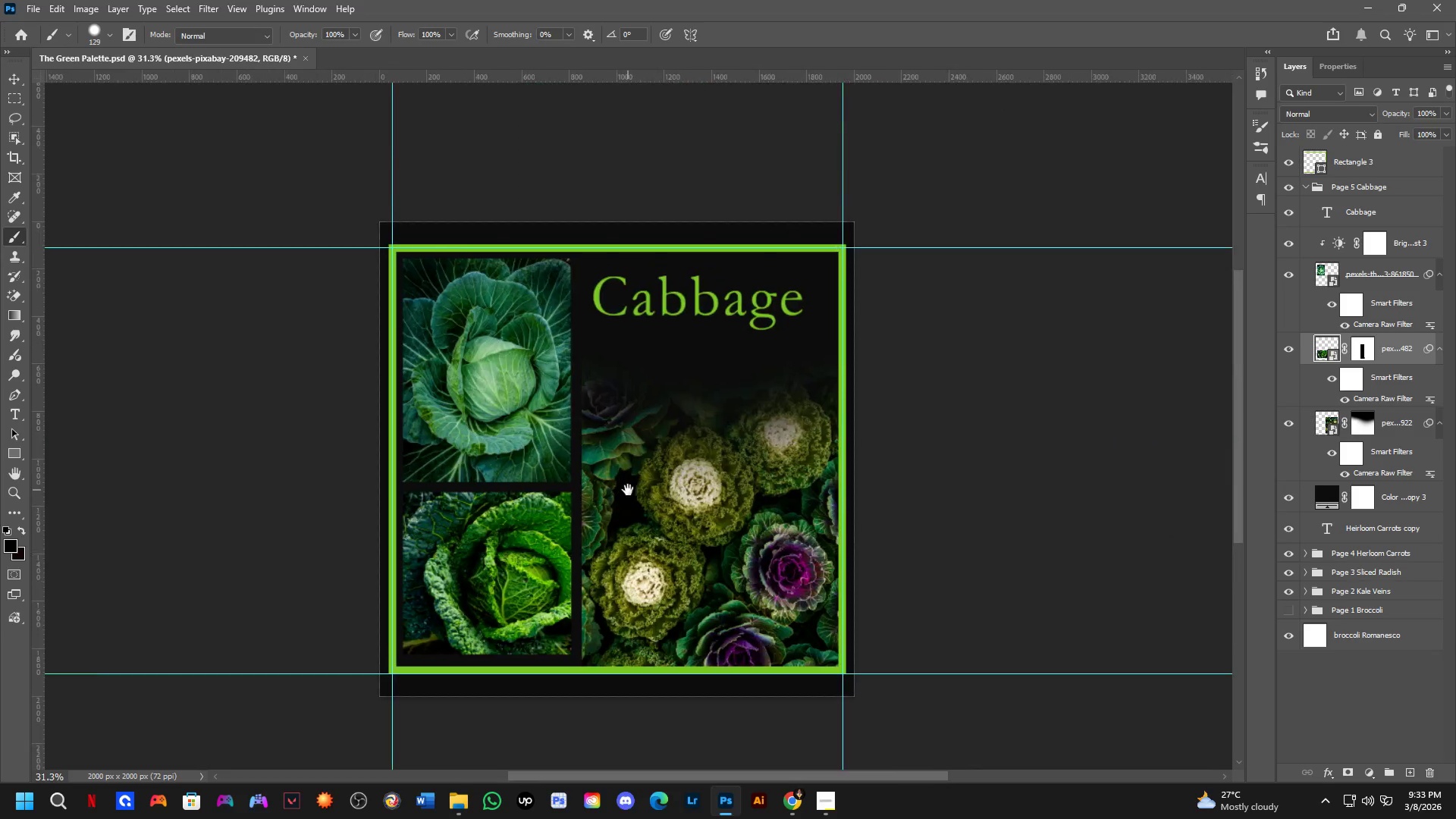 
hold_key(key=Space, duration=1.0)
 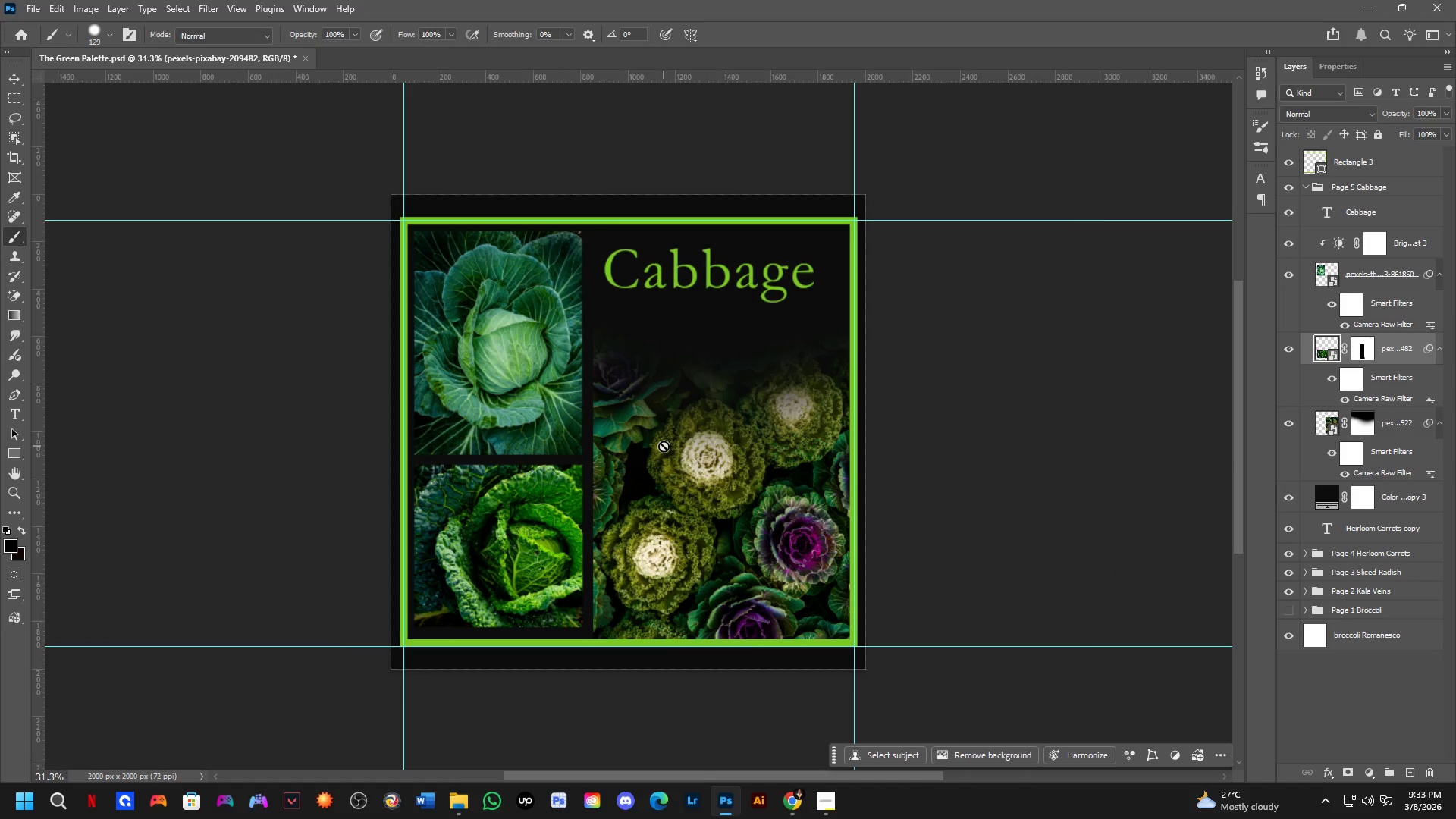 
left_click_drag(start_coordinate=[755, 254], to_coordinate=[639, 463])
 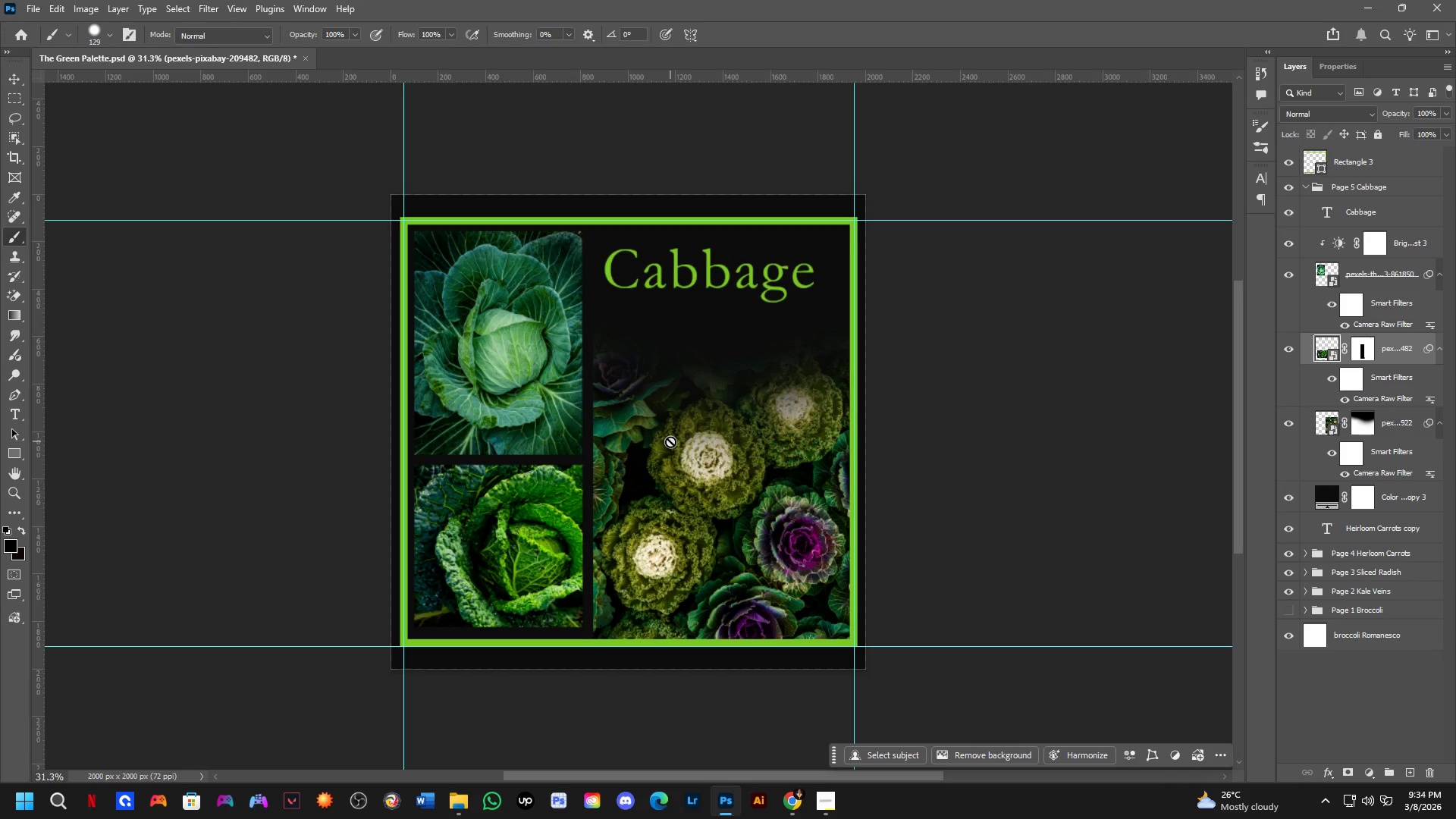 
wait(63.66)
 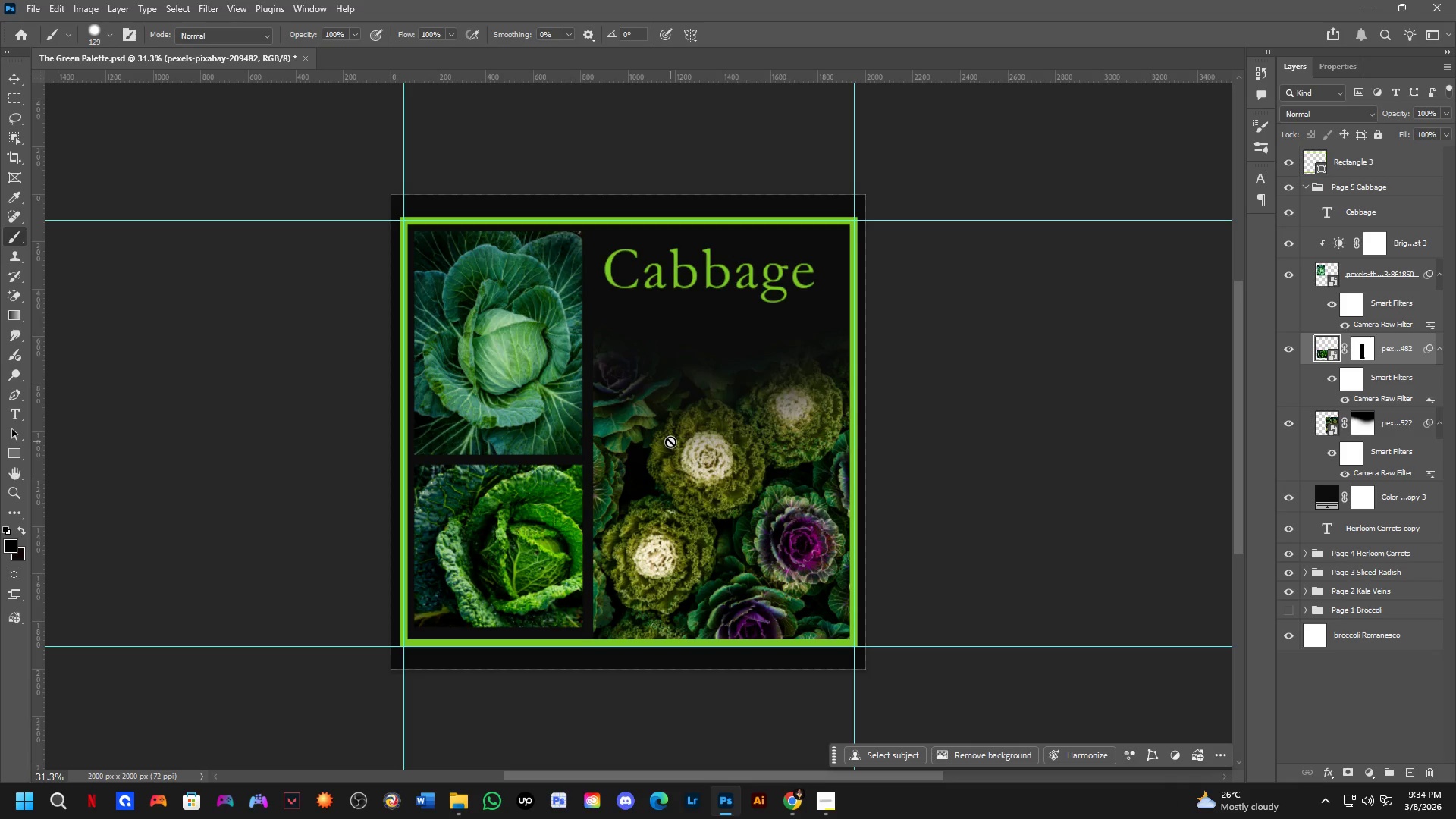 
scroll: coordinate [605, 383], scroll_direction: up, amount: 4.0
 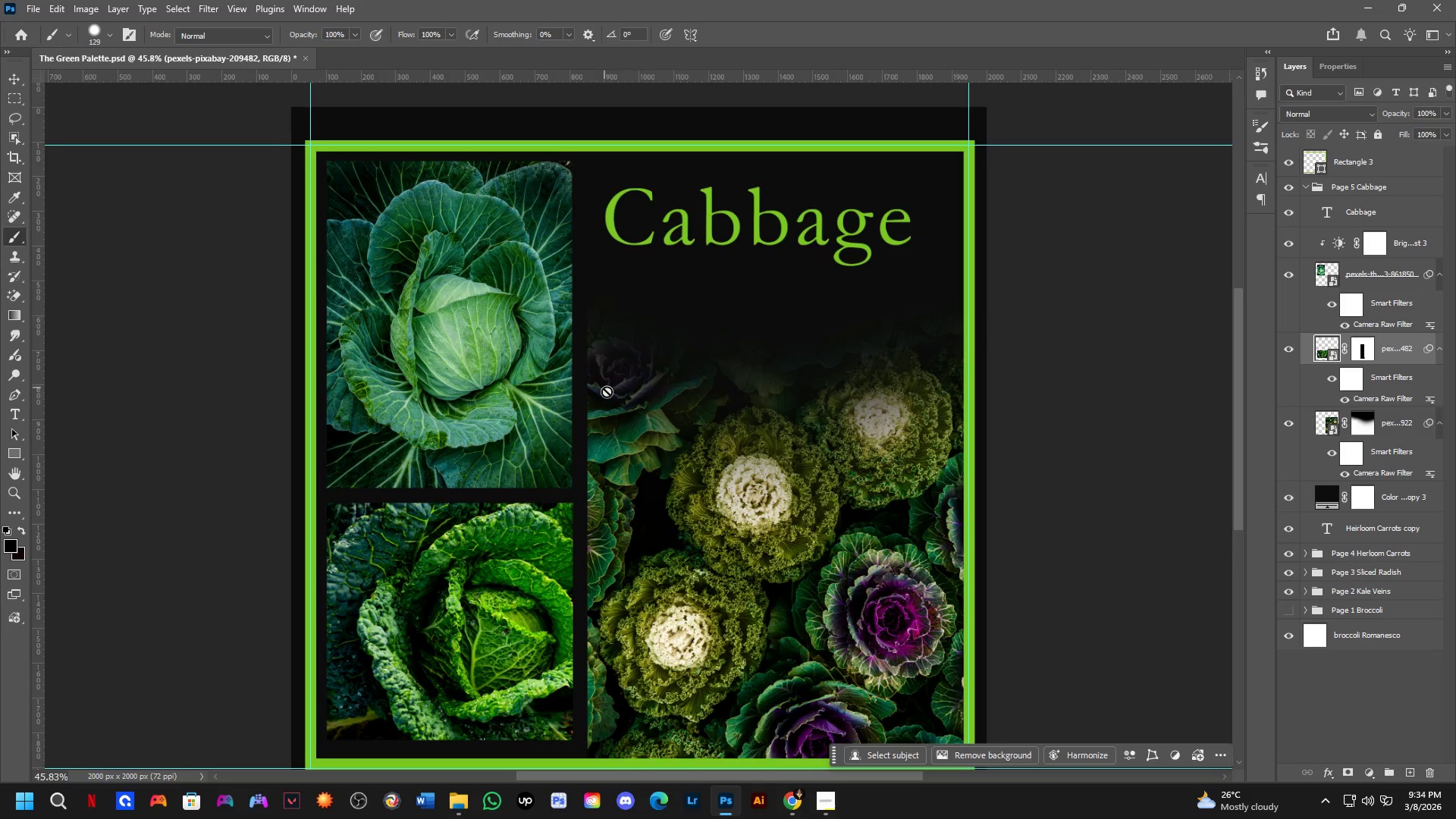 
hold_key(key=Space, duration=0.48)
 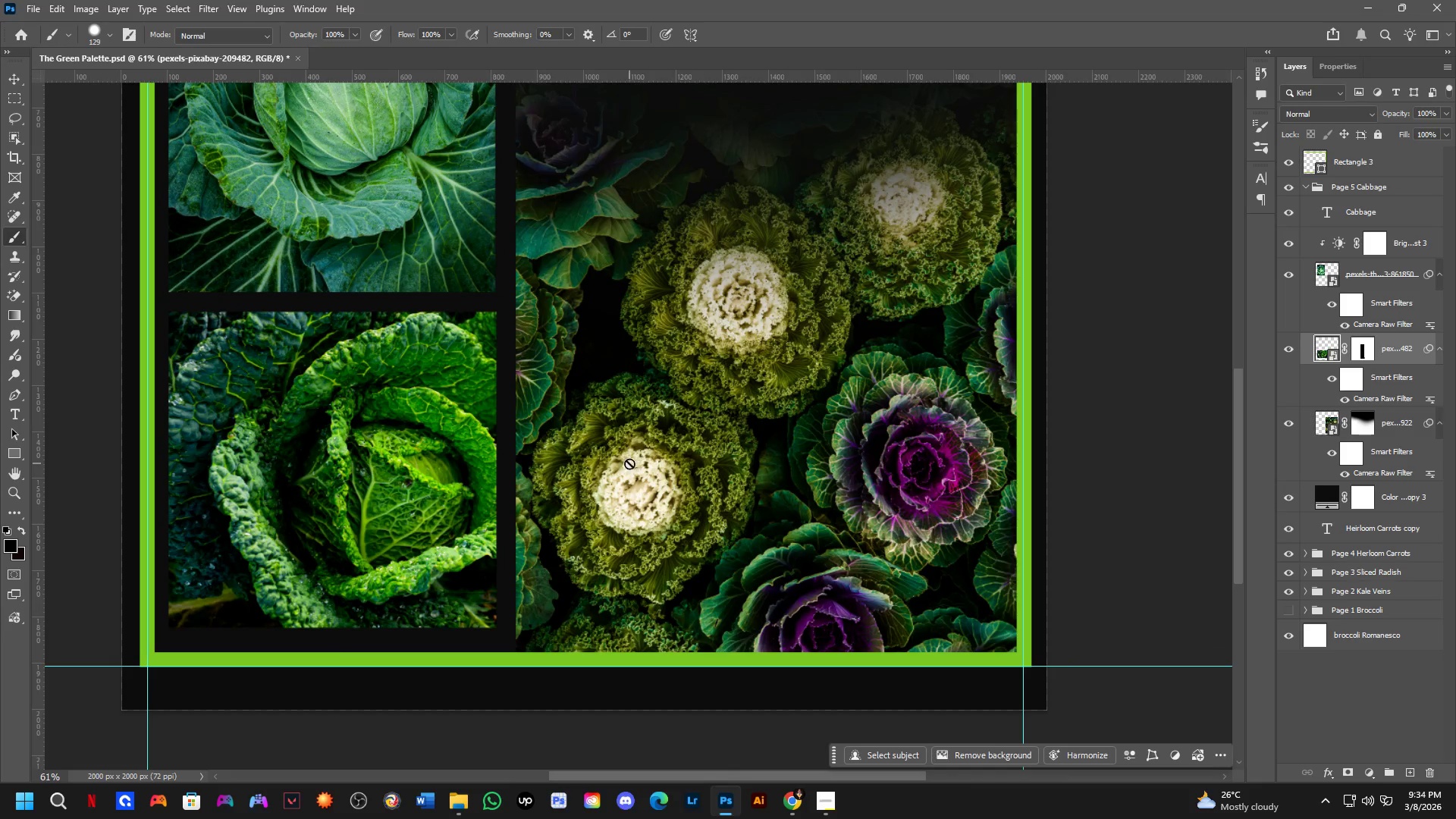 
left_click_drag(start_coordinate=[610, 394], to_coordinate=[566, 240])
 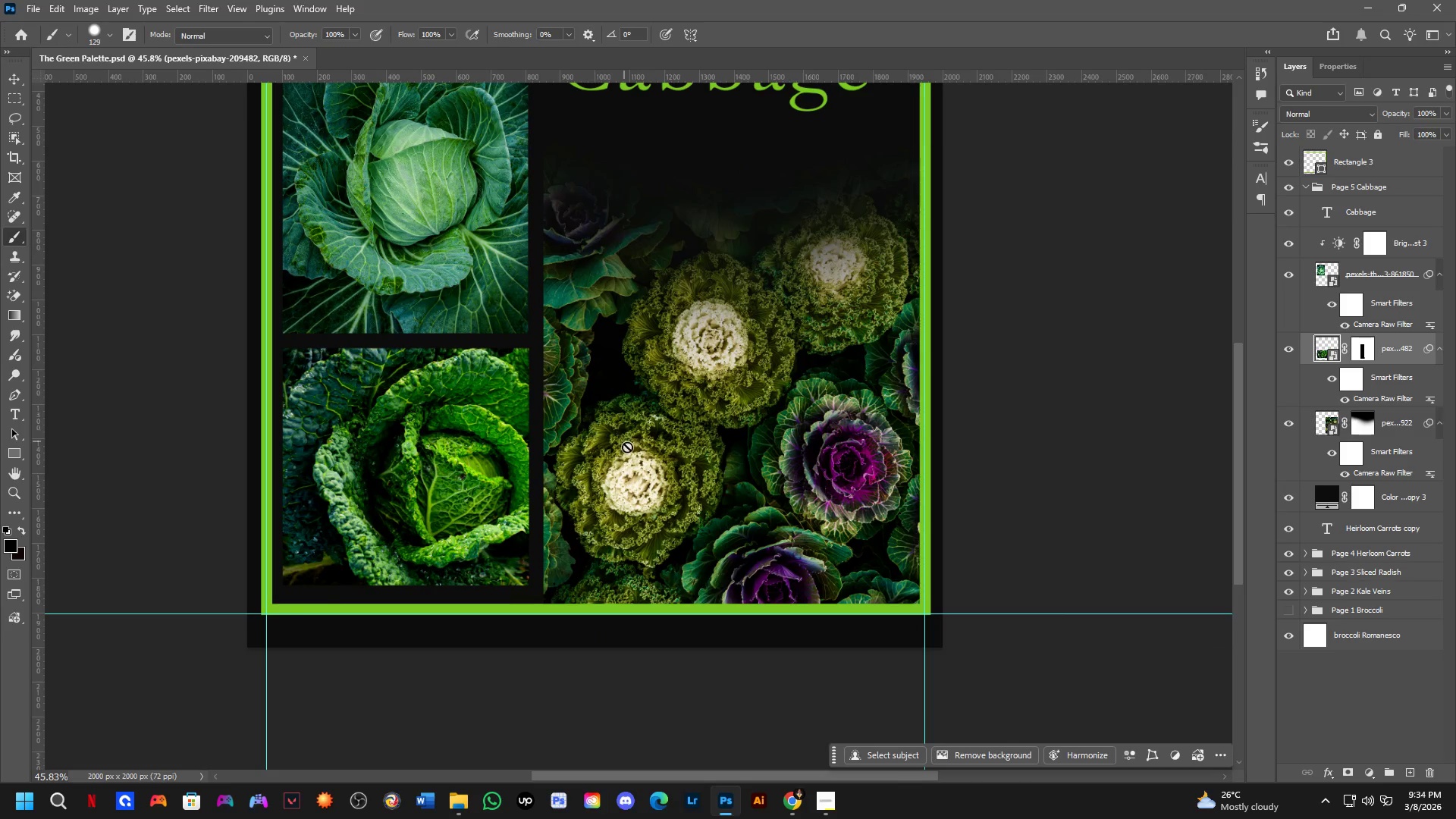 
scroll: coordinate [629, 462], scroll_direction: up, amount: 3.0
 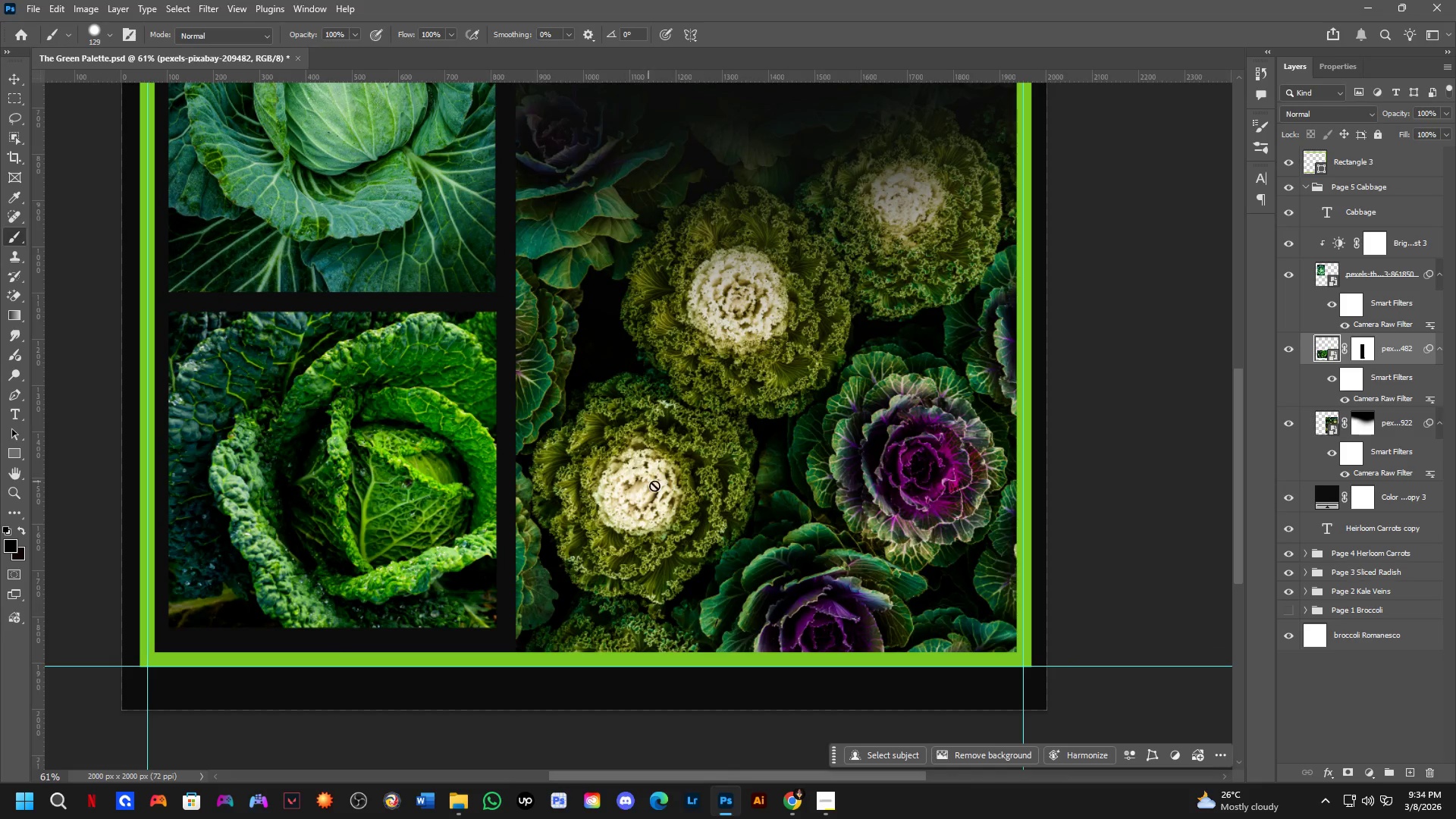 
key(Control+ControlLeft)
 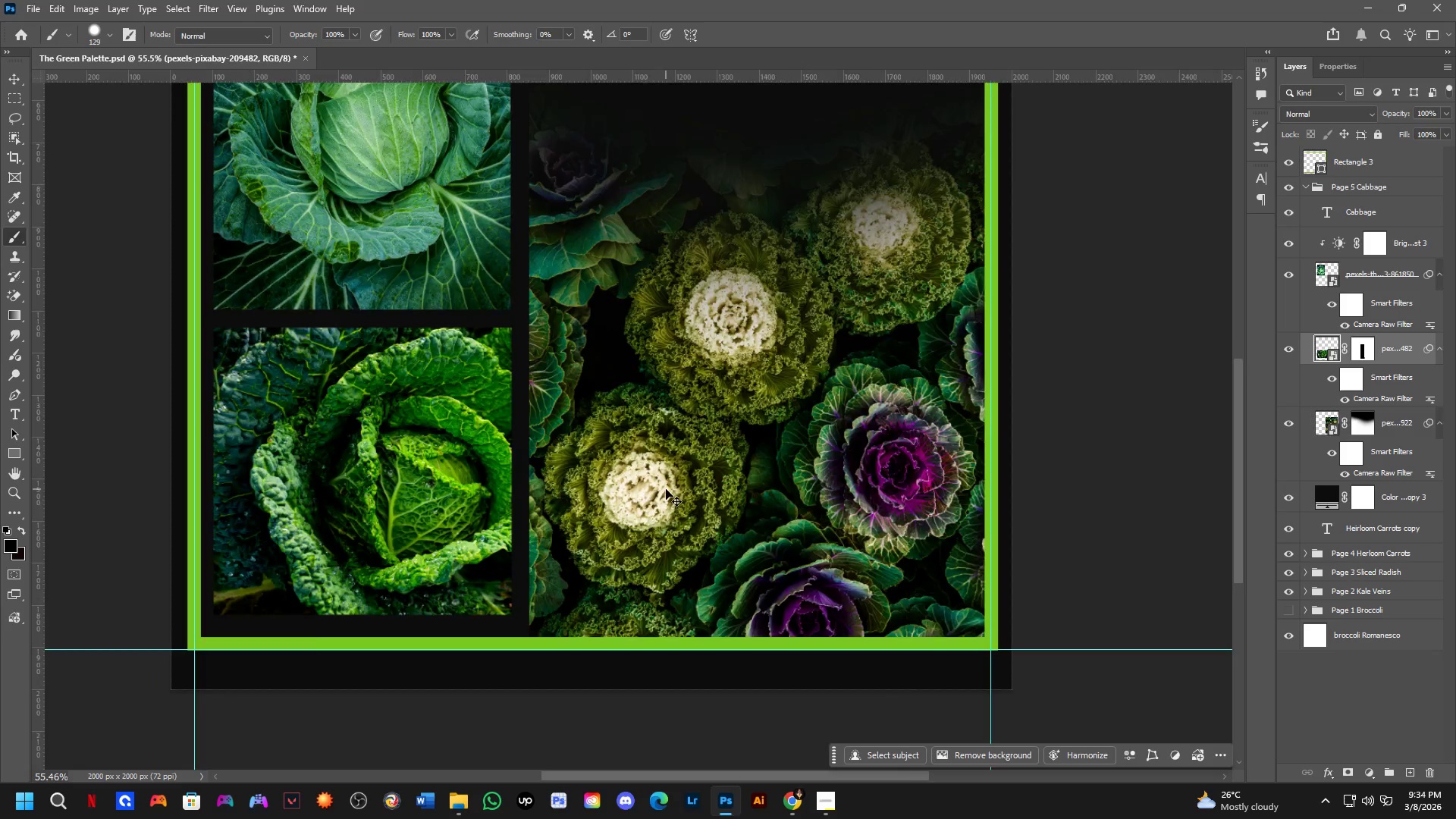 
scroll: coordinate [666, 490], scroll_direction: down, amount: 5.0
 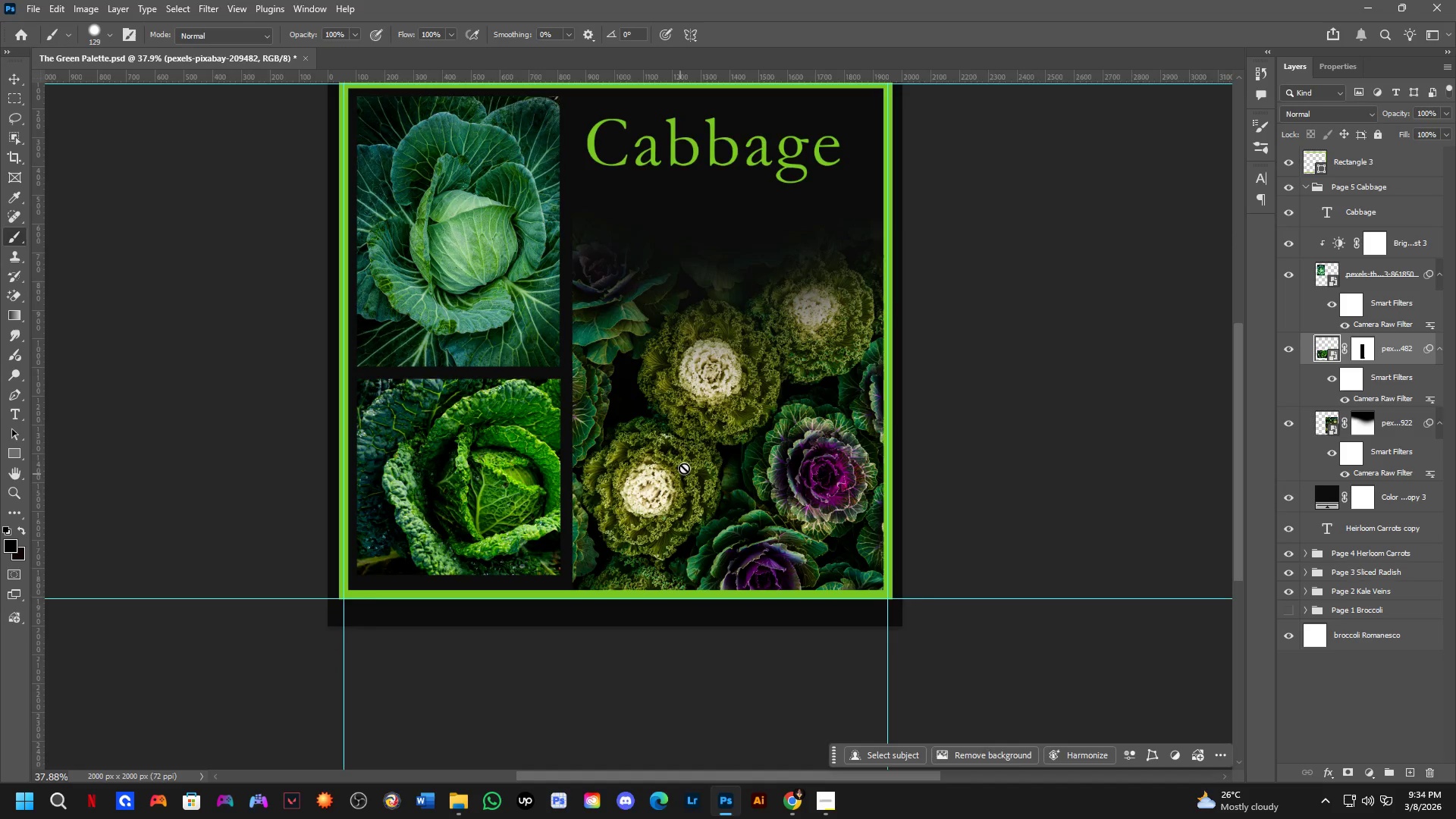 
hold_key(key=Space, duration=0.5)
 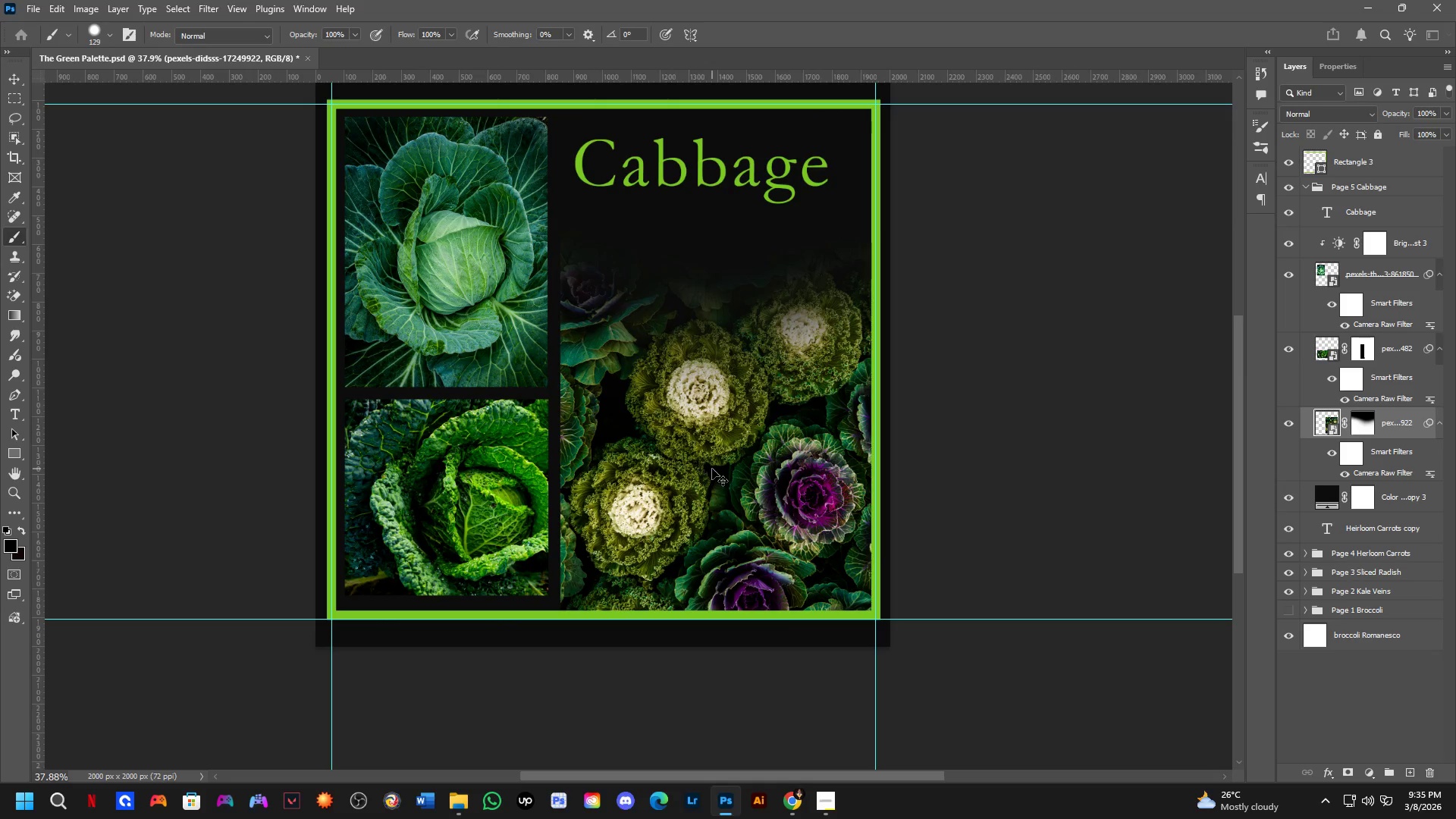 
left_click_drag(start_coordinate=[702, 434], to_coordinate=[690, 454])
 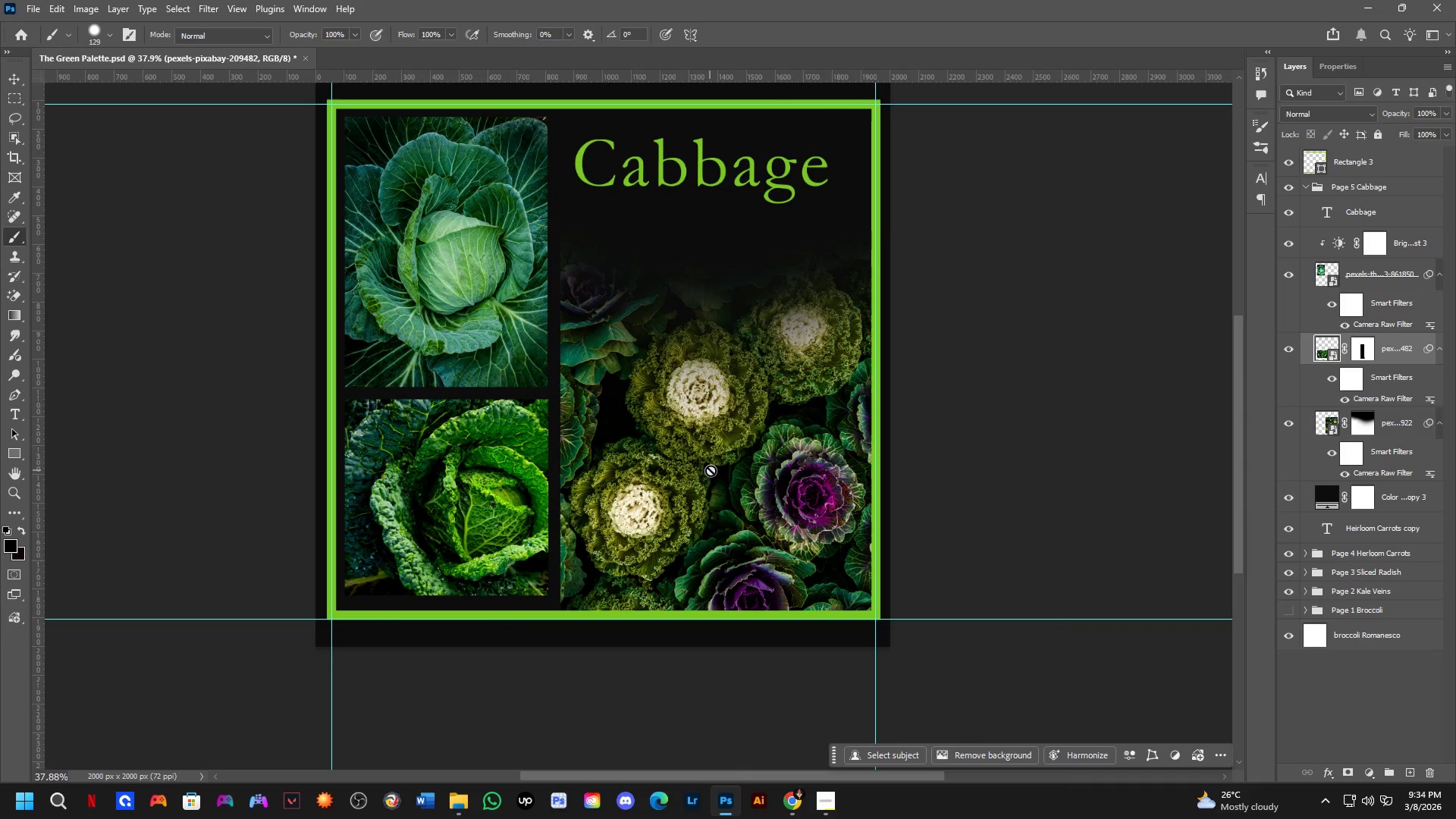 
hold_key(key=ControlLeft, duration=1.52)
left_click_drag(start_coordinate=[712, 469], to_coordinate=[705, 447])
 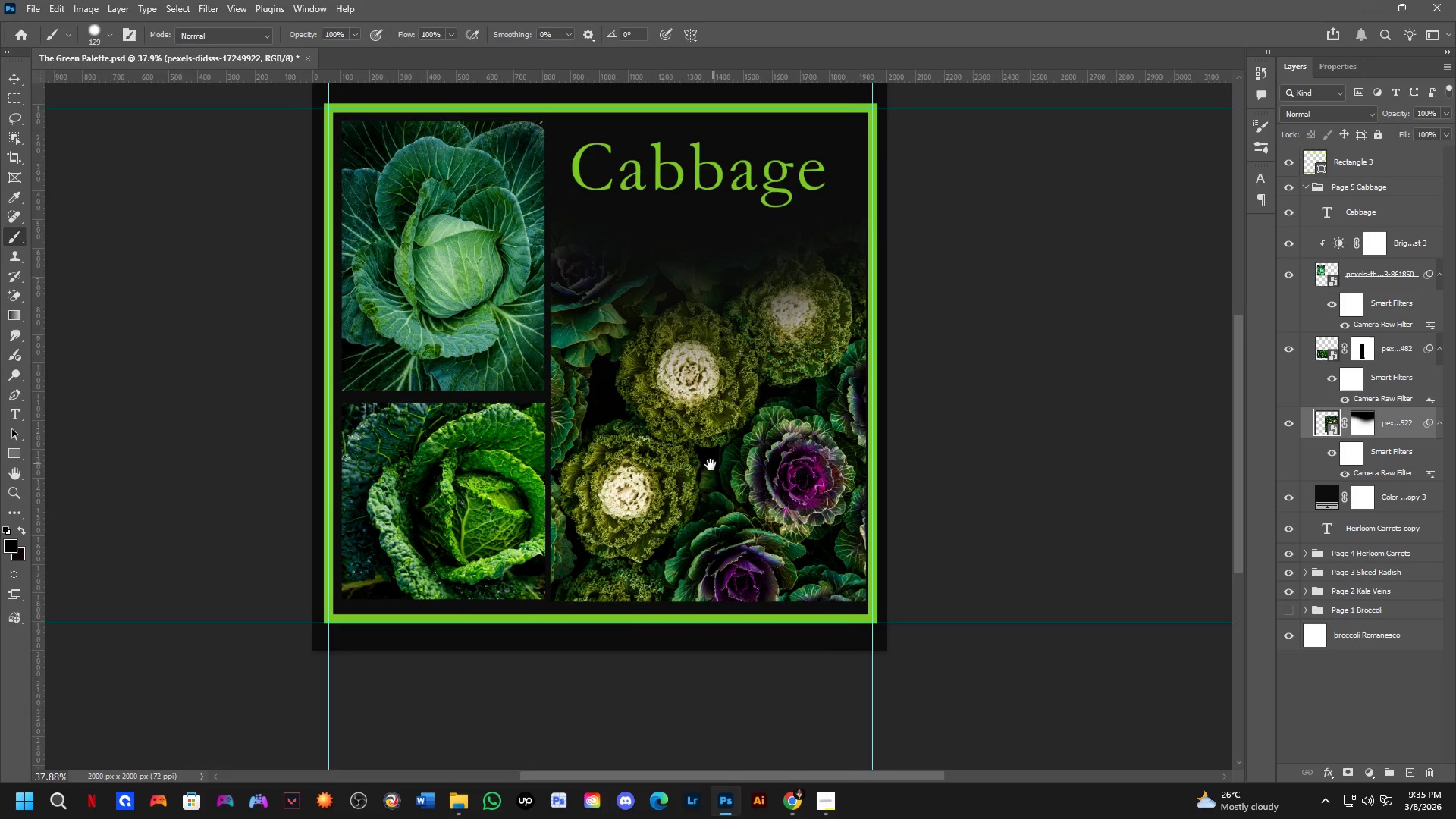 
hold_key(key=ControlLeft, duration=0.58)
 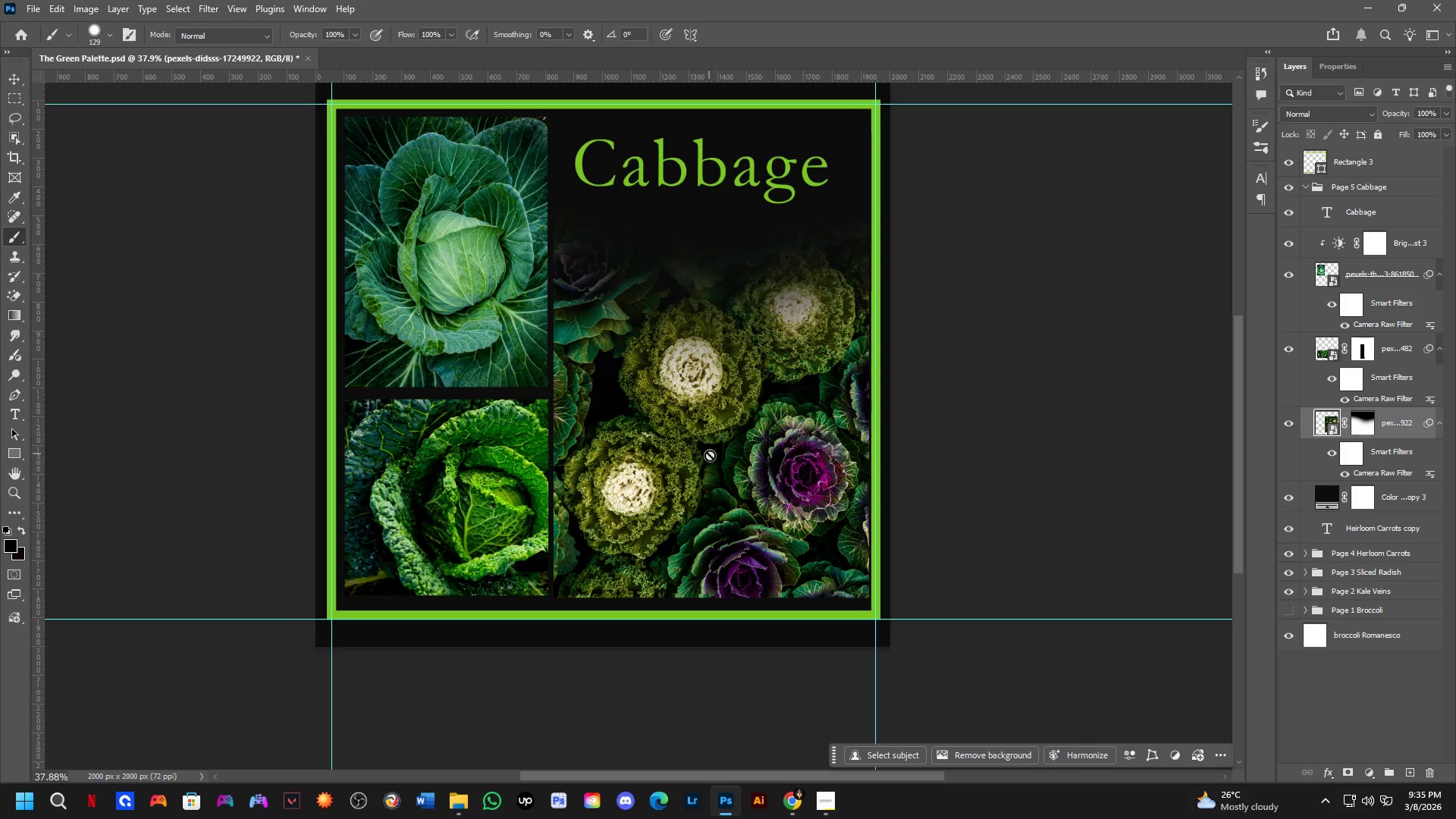 
hold_key(key=Space, duration=1.08)
 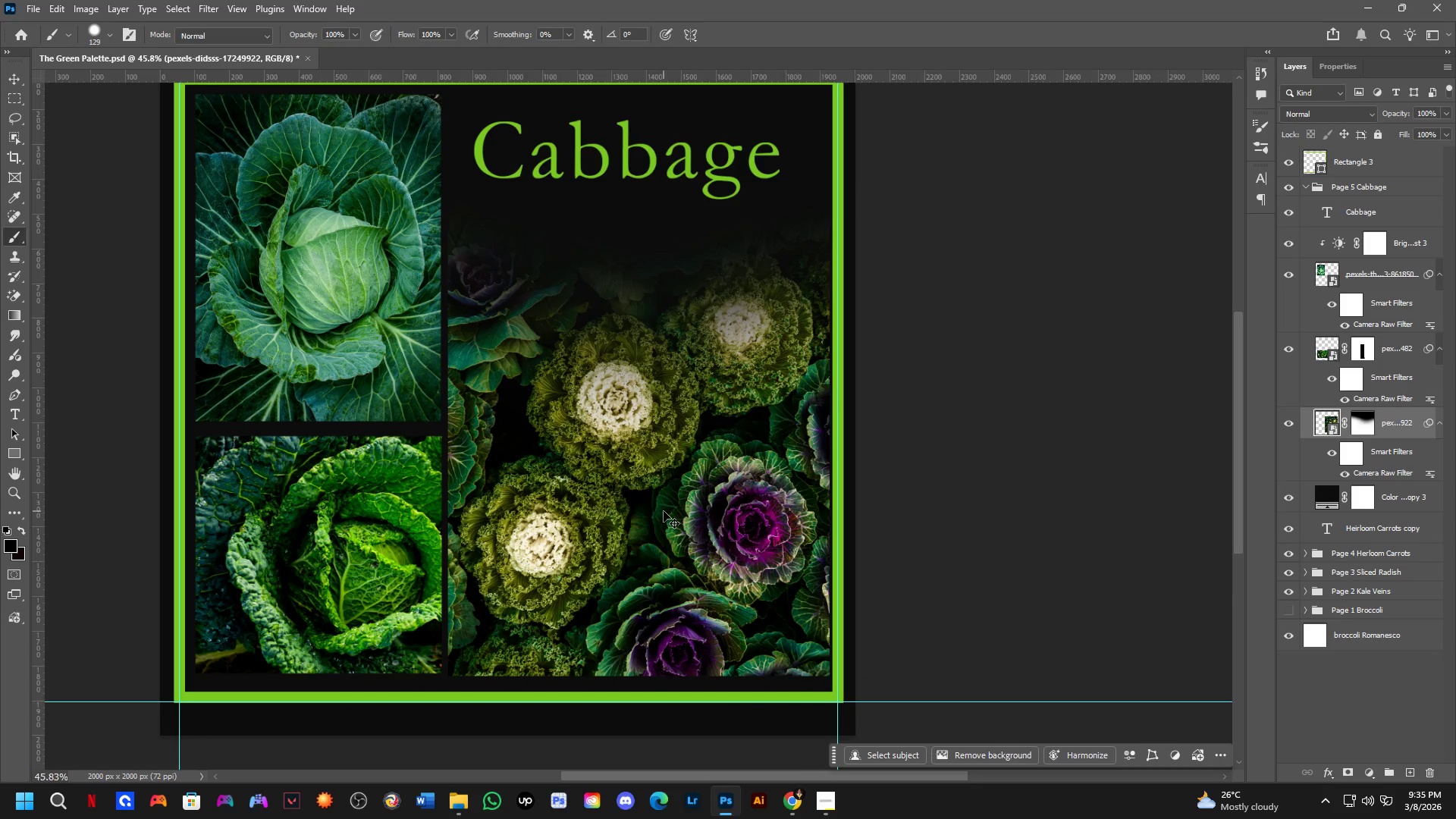 
left_click_drag(start_coordinate=[717, 459], to_coordinate=[645, 509])
 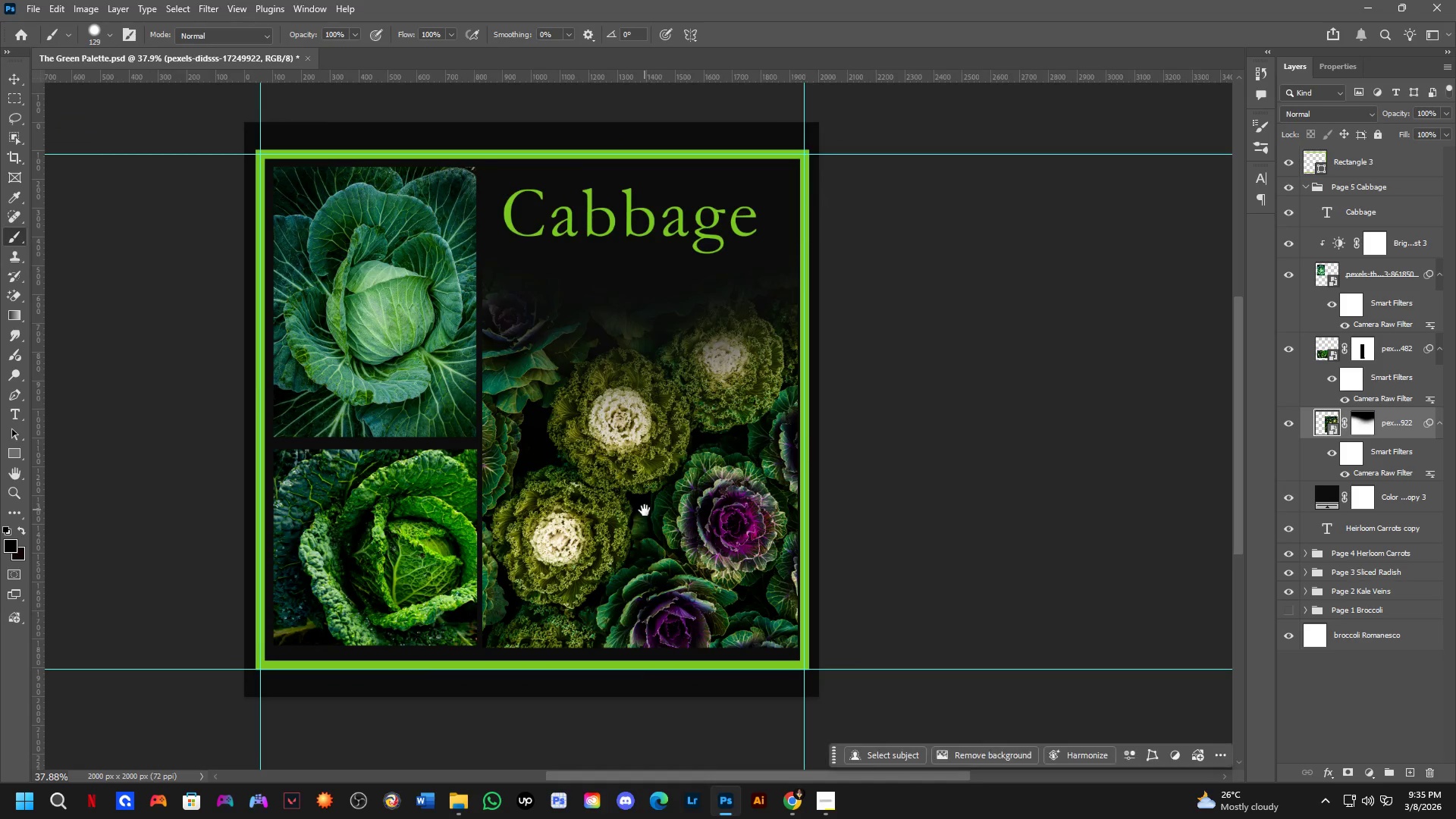 
scroll: coordinate [645, 512], scroll_direction: up, amount: 2.0
 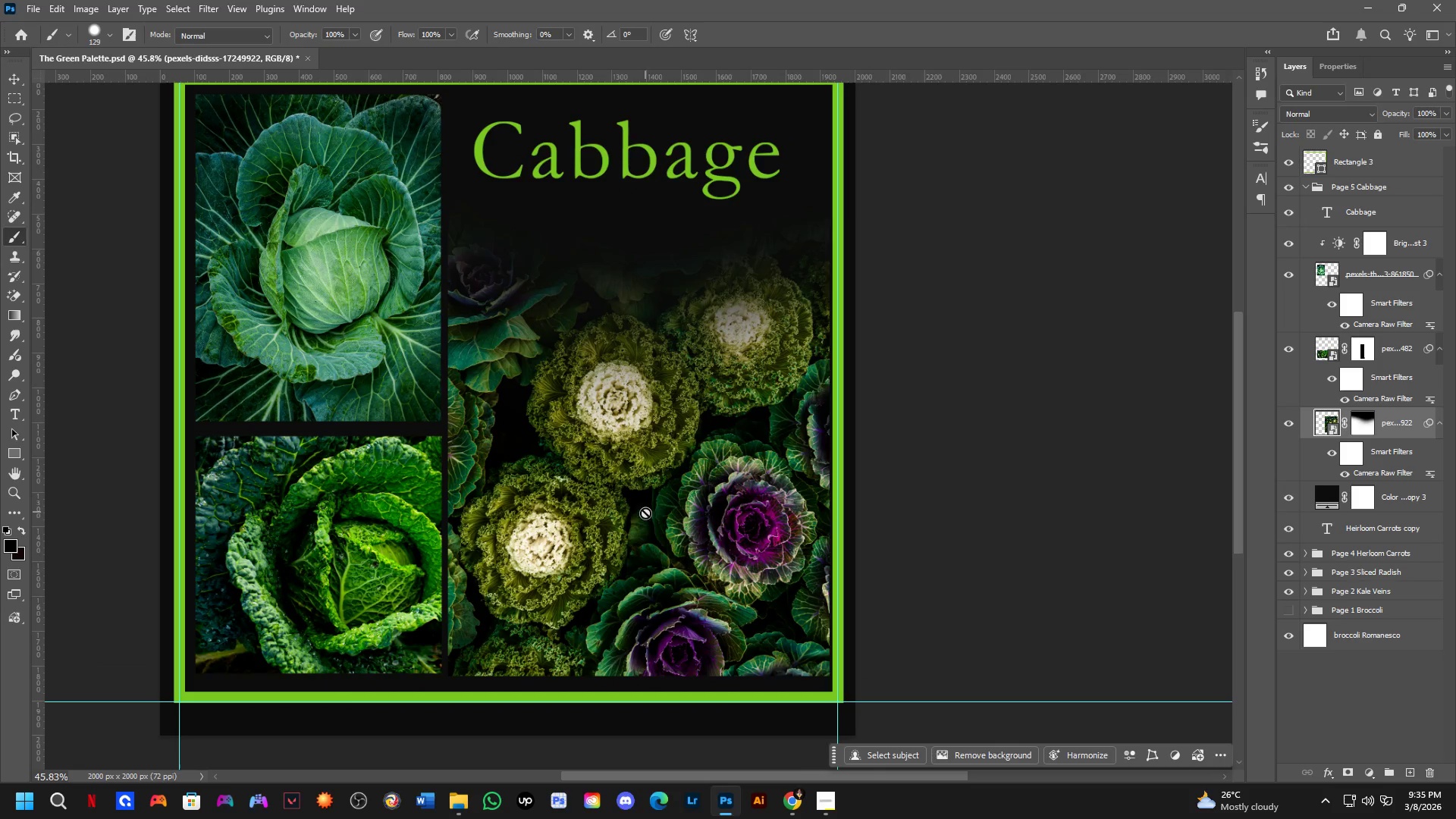 
key(Control+T)
 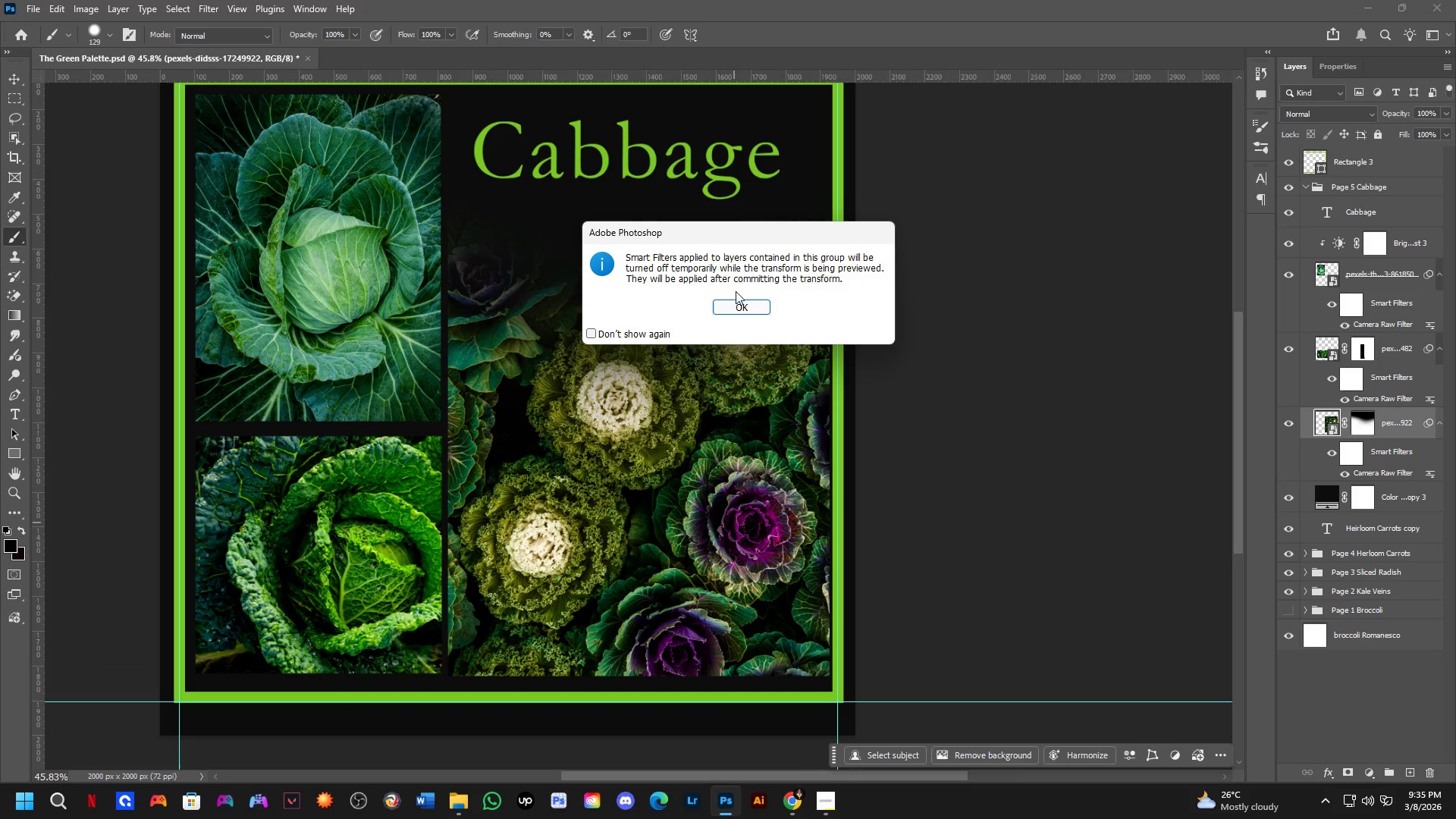 
left_click([744, 306])
 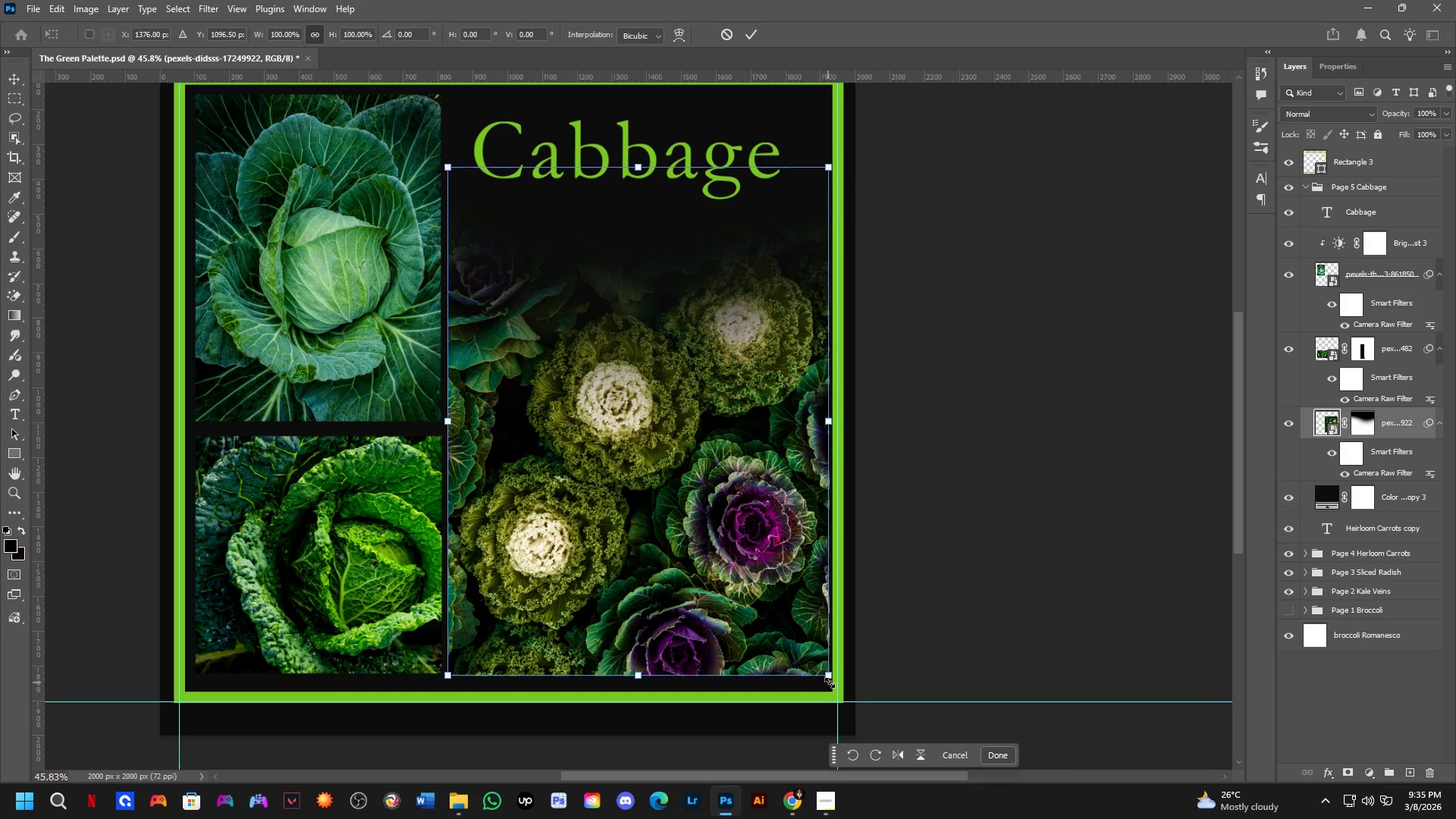 
left_click_drag(start_coordinate=[830, 682], to_coordinate=[797, 660])
 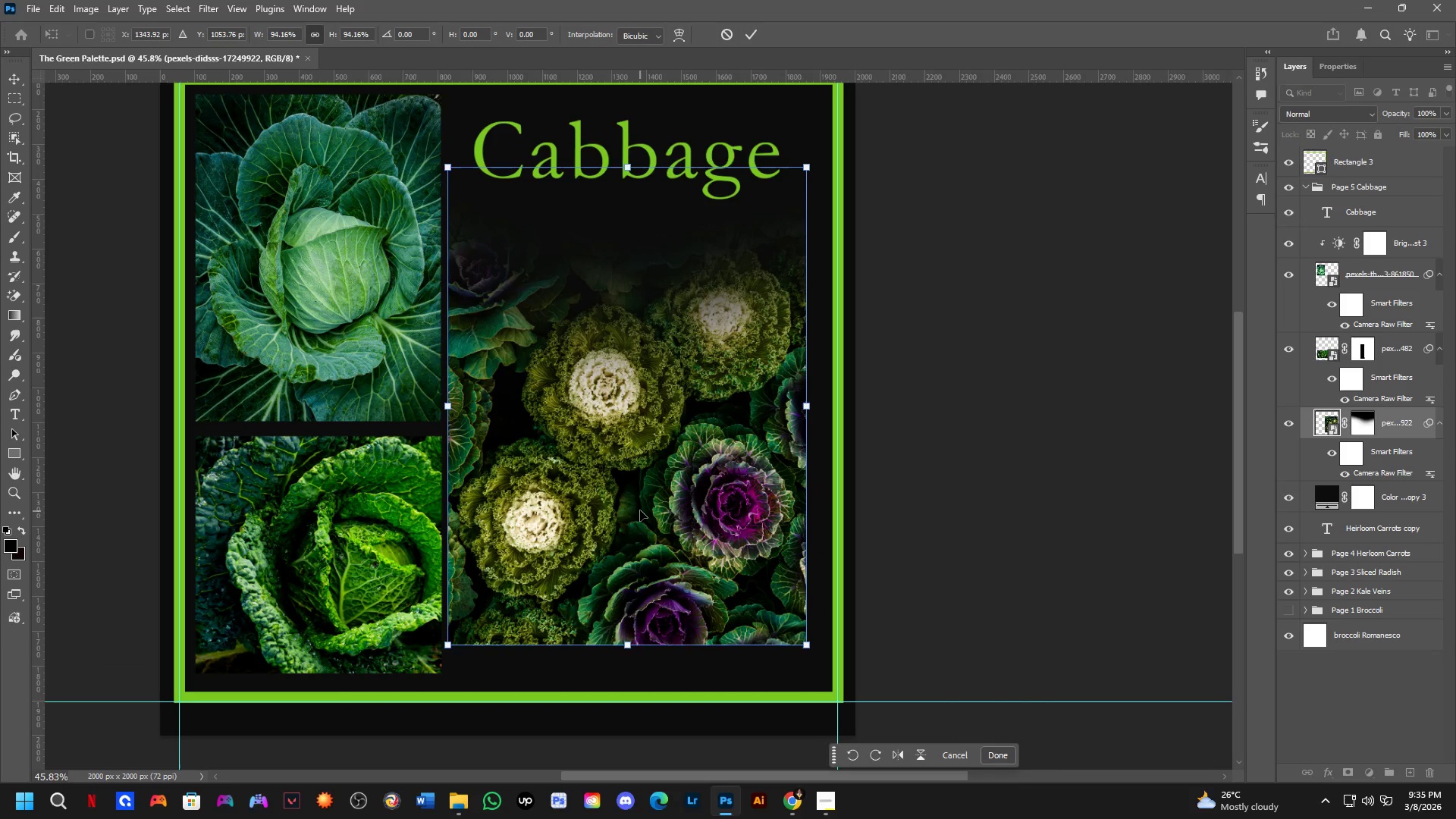 
left_click_drag(start_coordinate=[640, 510], to_coordinate=[656, 540])
 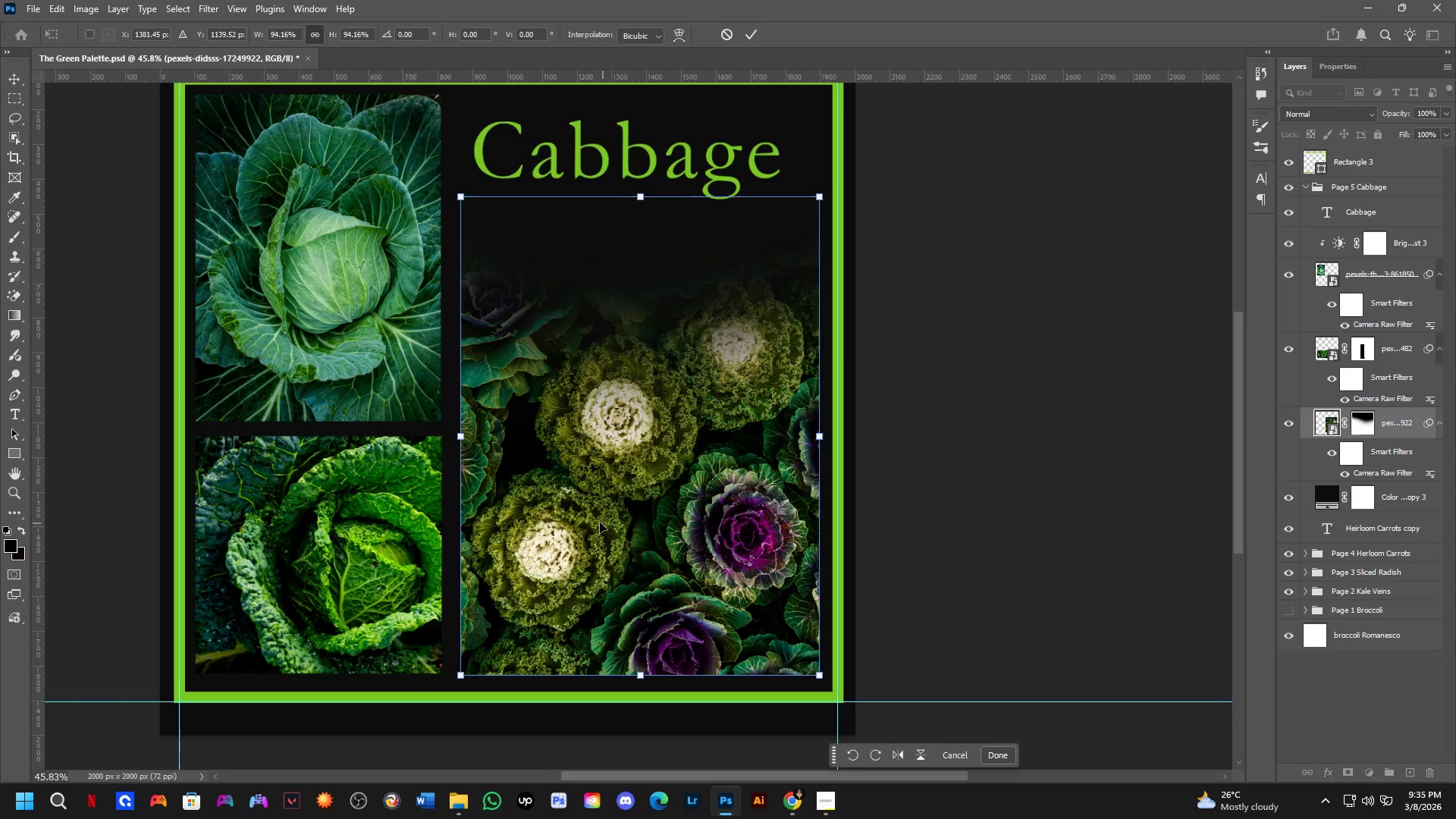 
scroll: coordinate [557, 504], scroll_direction: up, amount: 3.0
 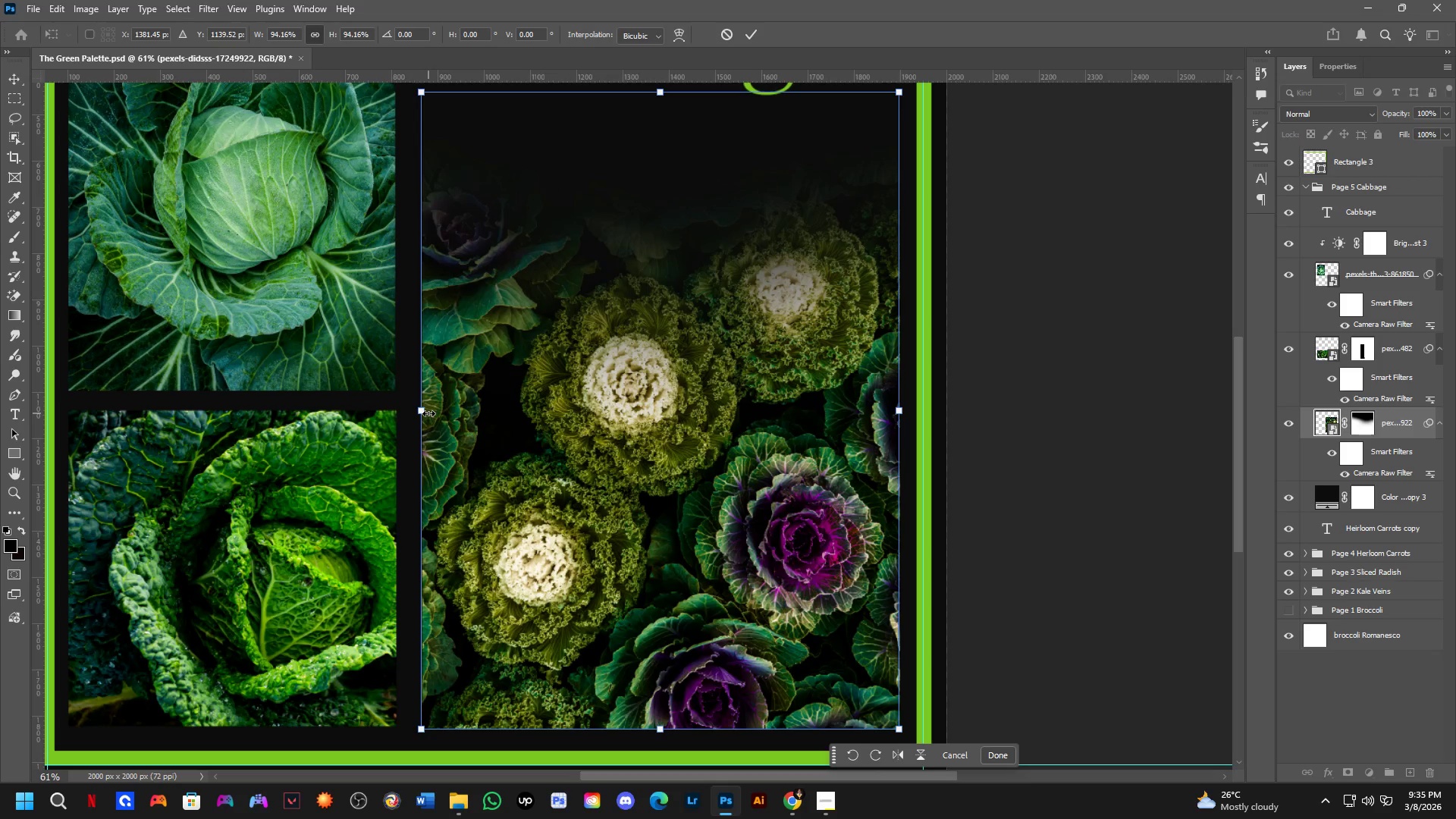 
left_click_drag(start_coordinate=[428, 413], to_coordinate=[427, 410])
 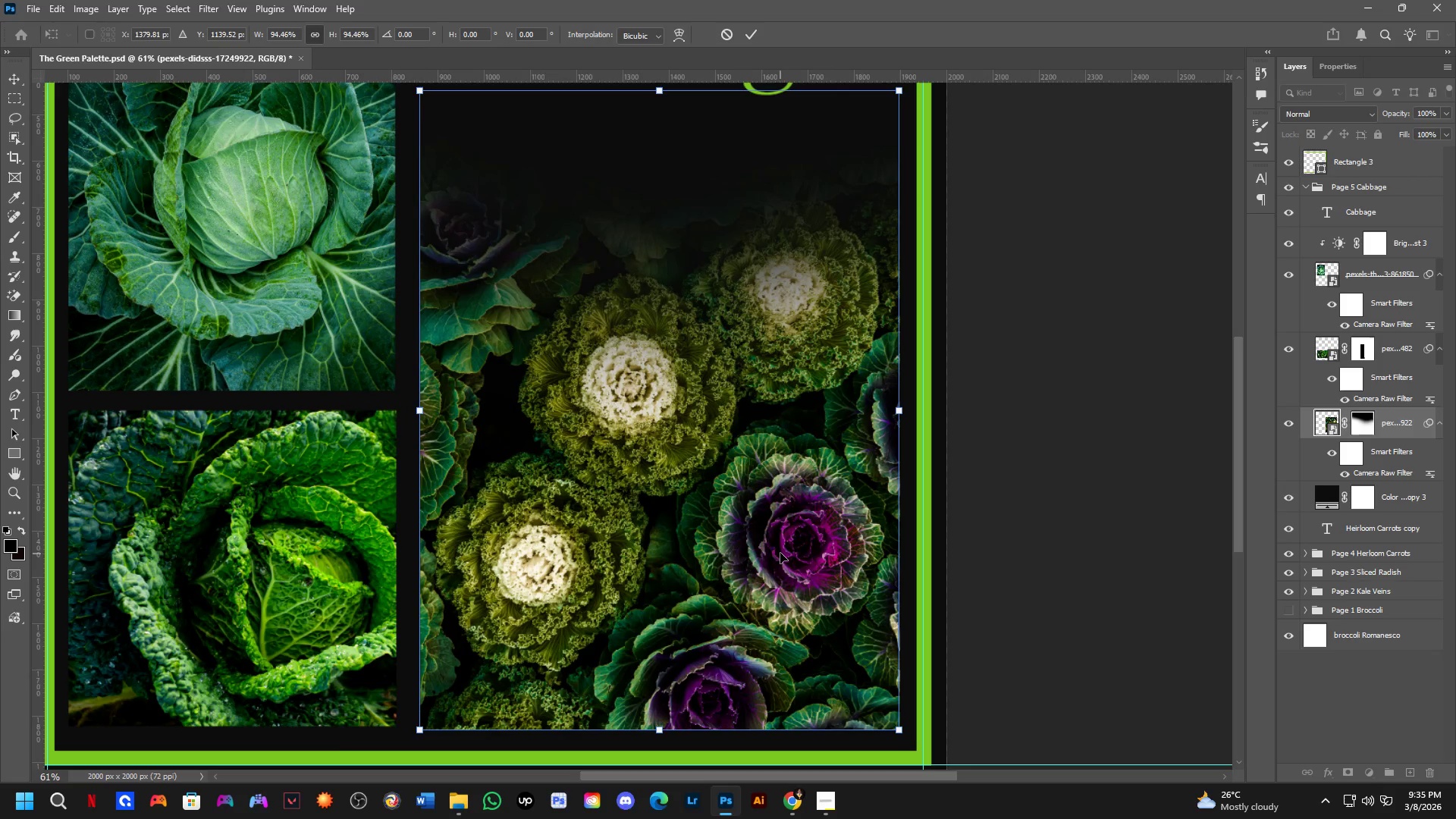 
left_click_drag(start_coordinate=[780, 554], to_coordinate=[779, 548])
 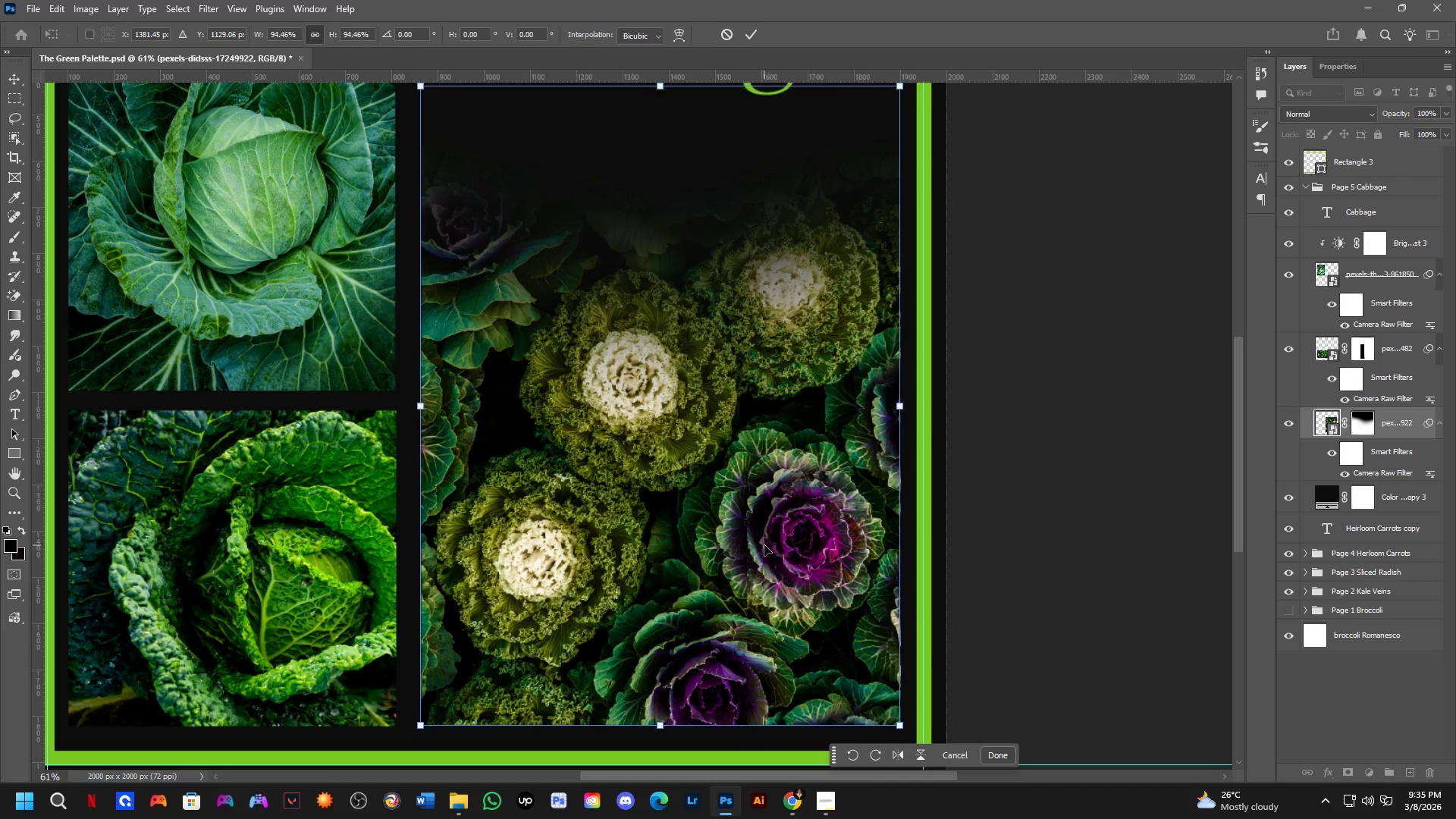 
scroll: coordinate [744, 455], scroll_direction: down, amount: 5.0
 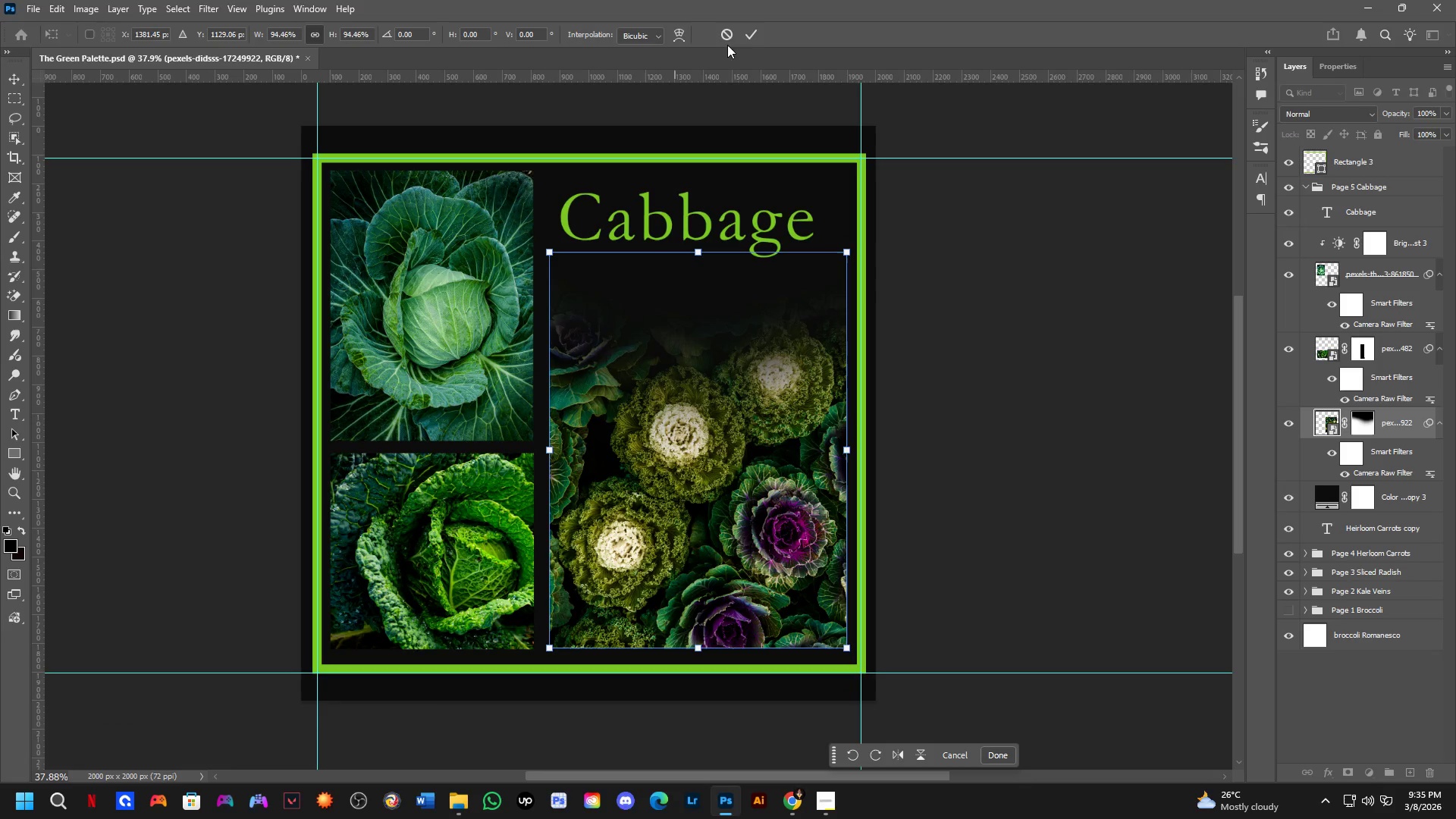 
left_click([749, 36])
 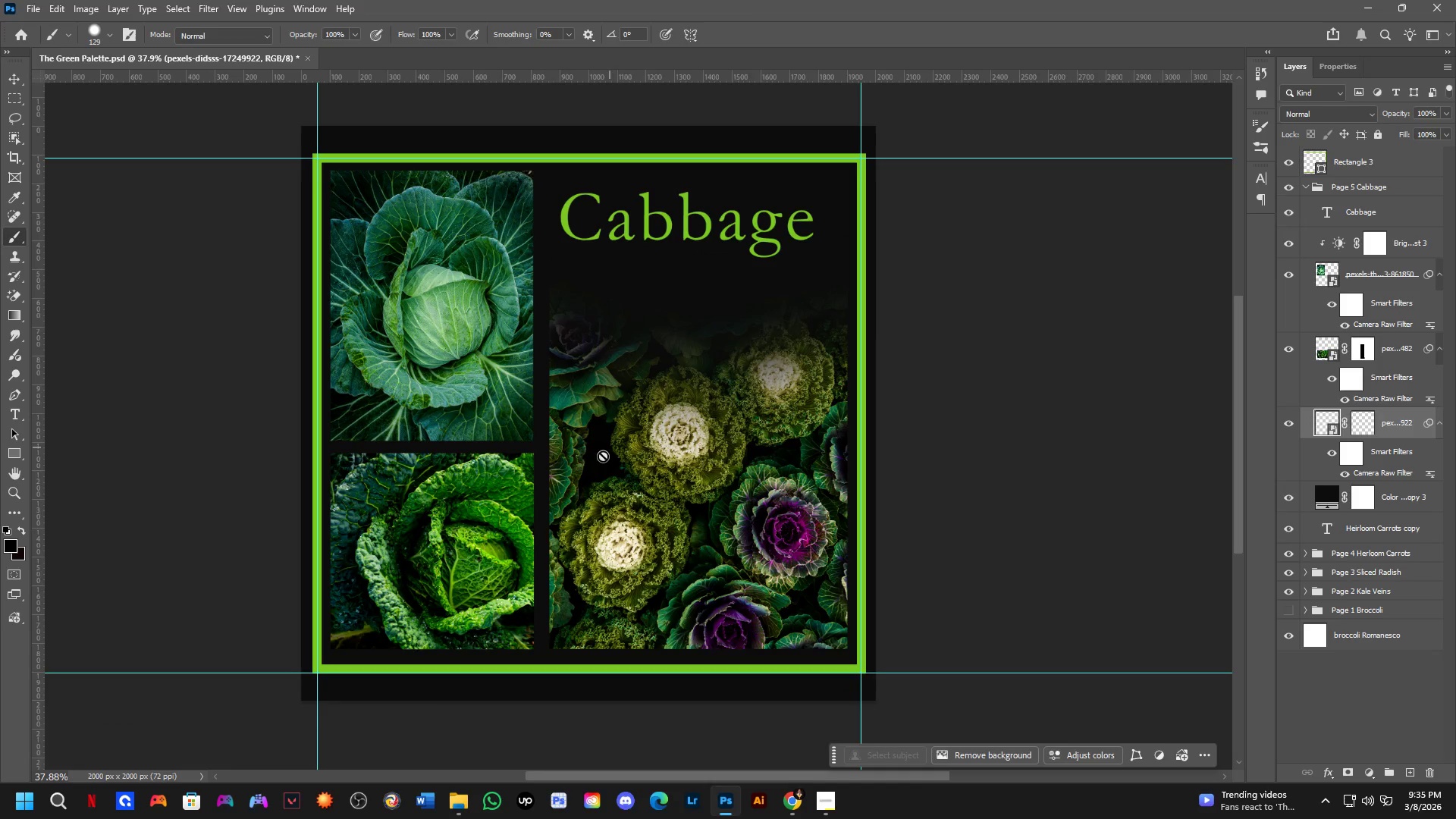 
scroll: coordinate [499, 577], scroll_direction: up, amount: 4.0
 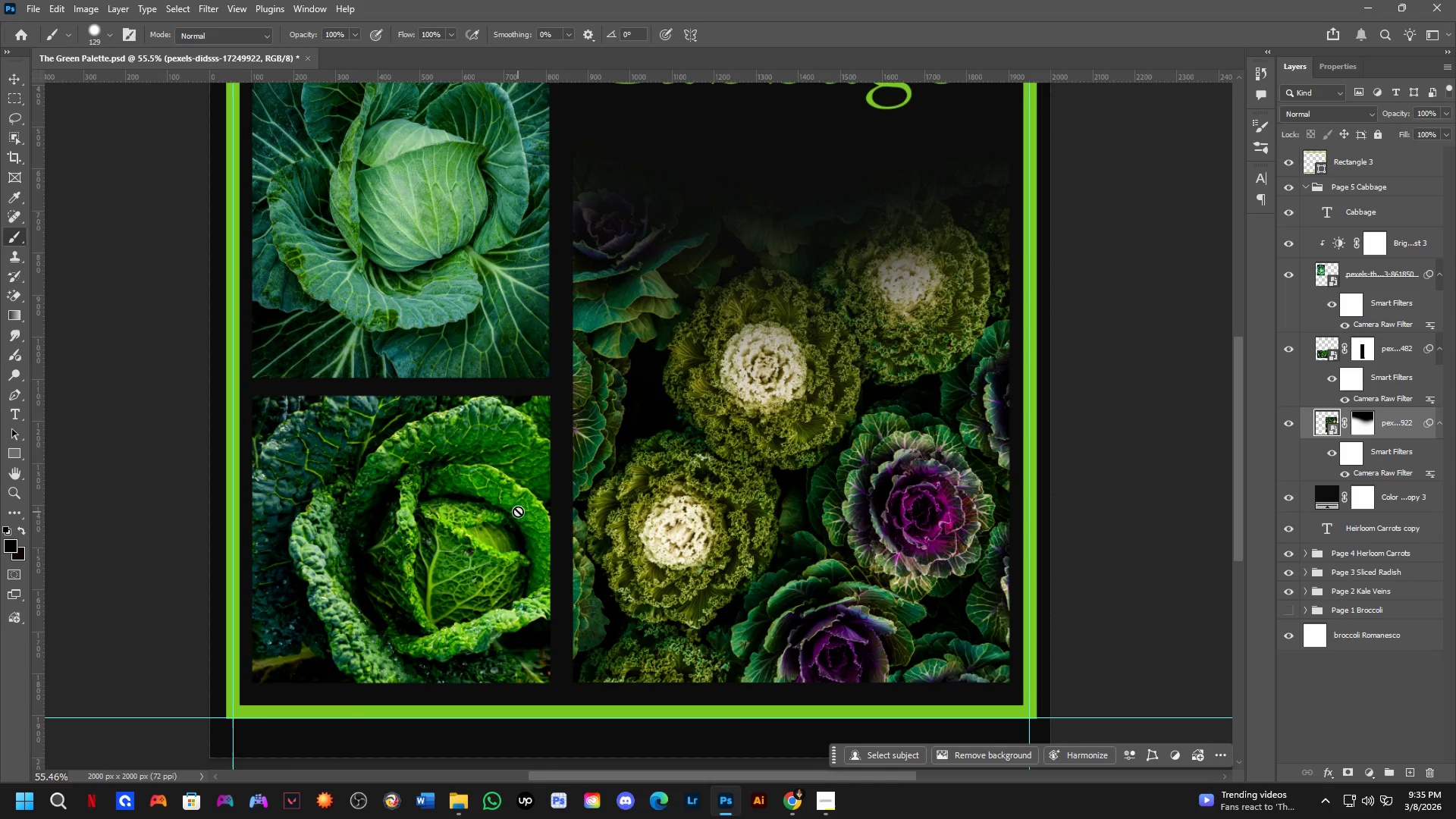 
scroll: coordinate [519, 510], scroll_direction: down, amount: 3.0
 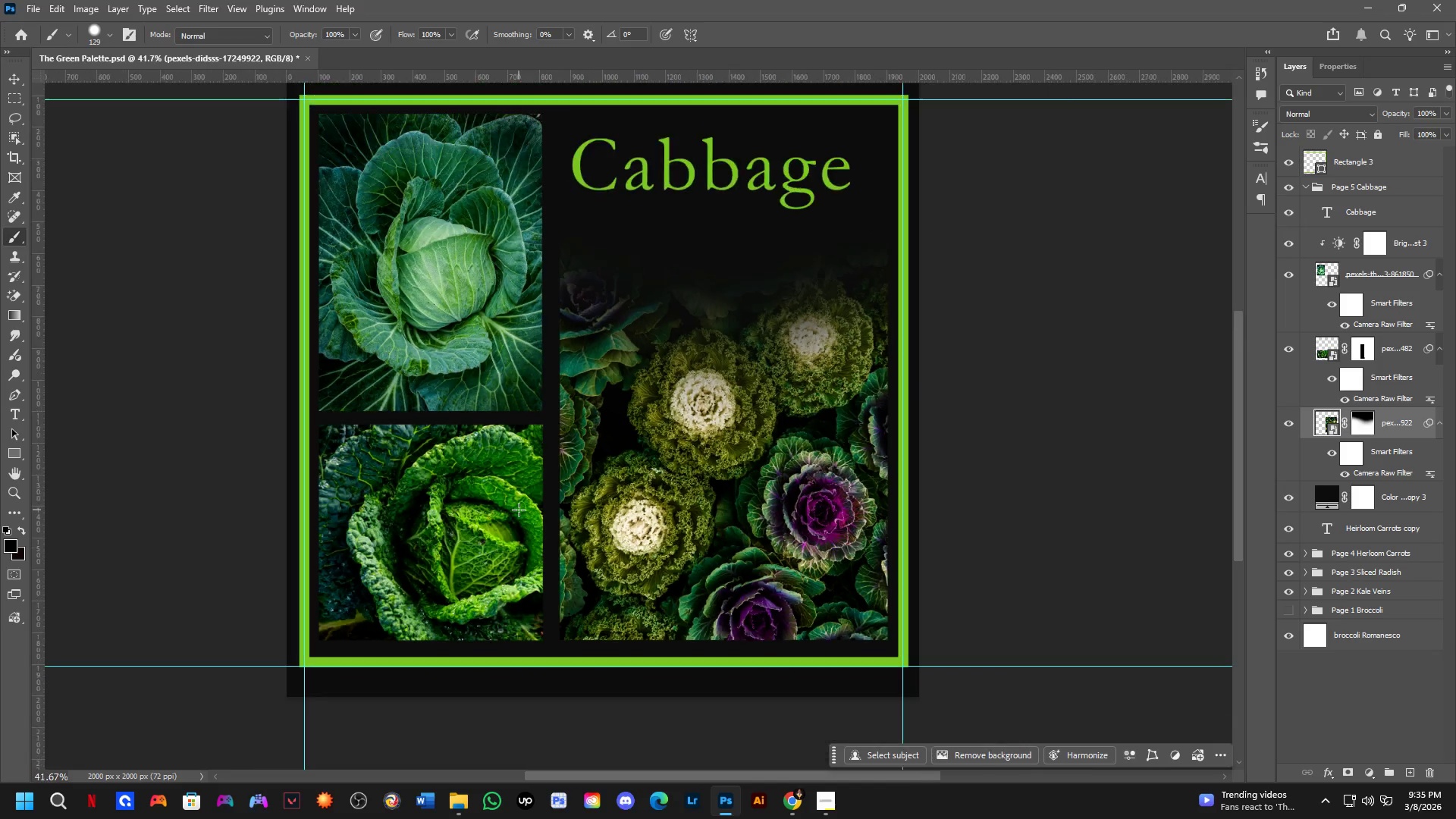 
hold_key(key=Space, duration=0.58)
 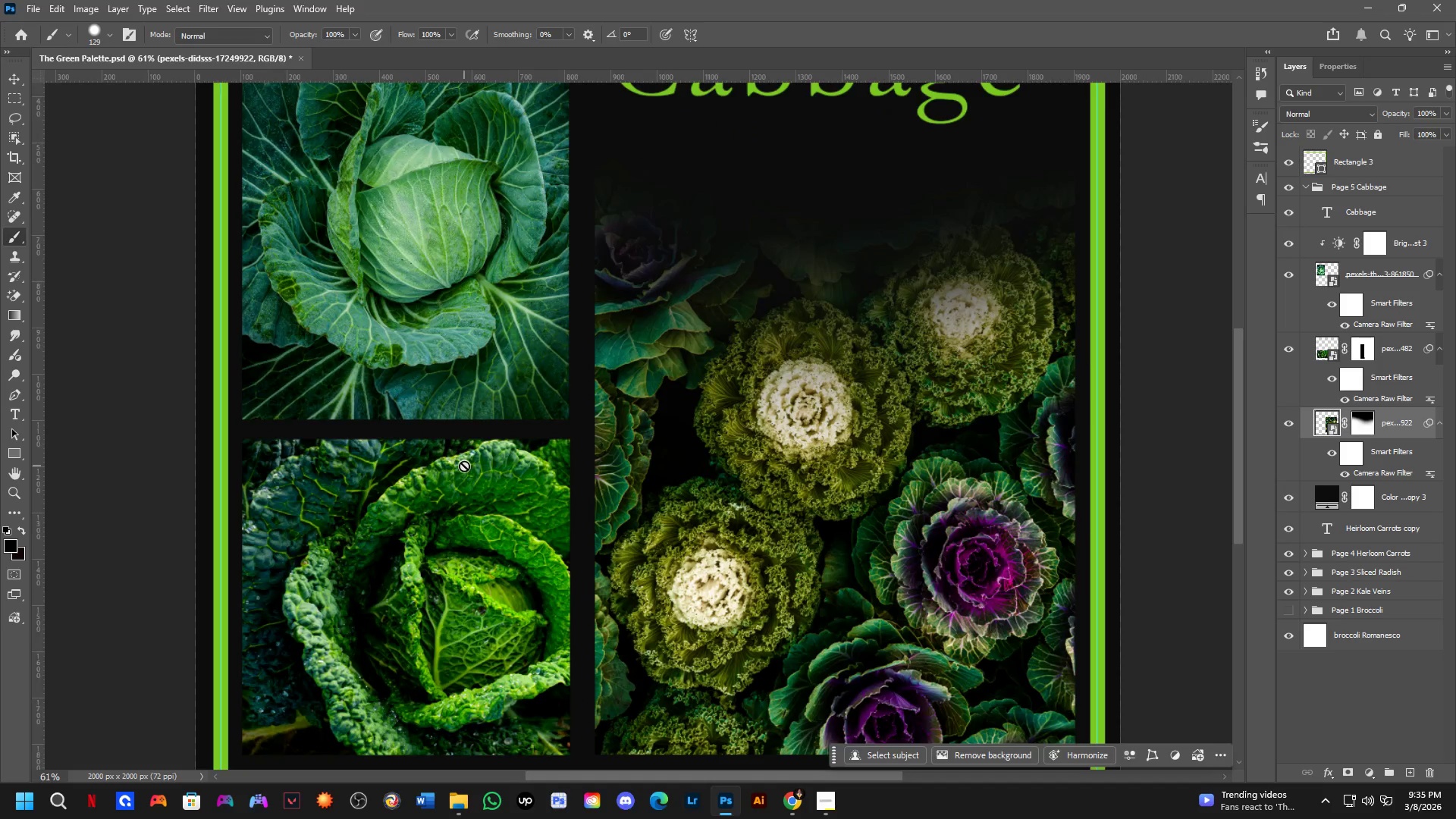 
left_click_drag(start_coordinate=[572, 438], to_coordinate=[566, 461])
 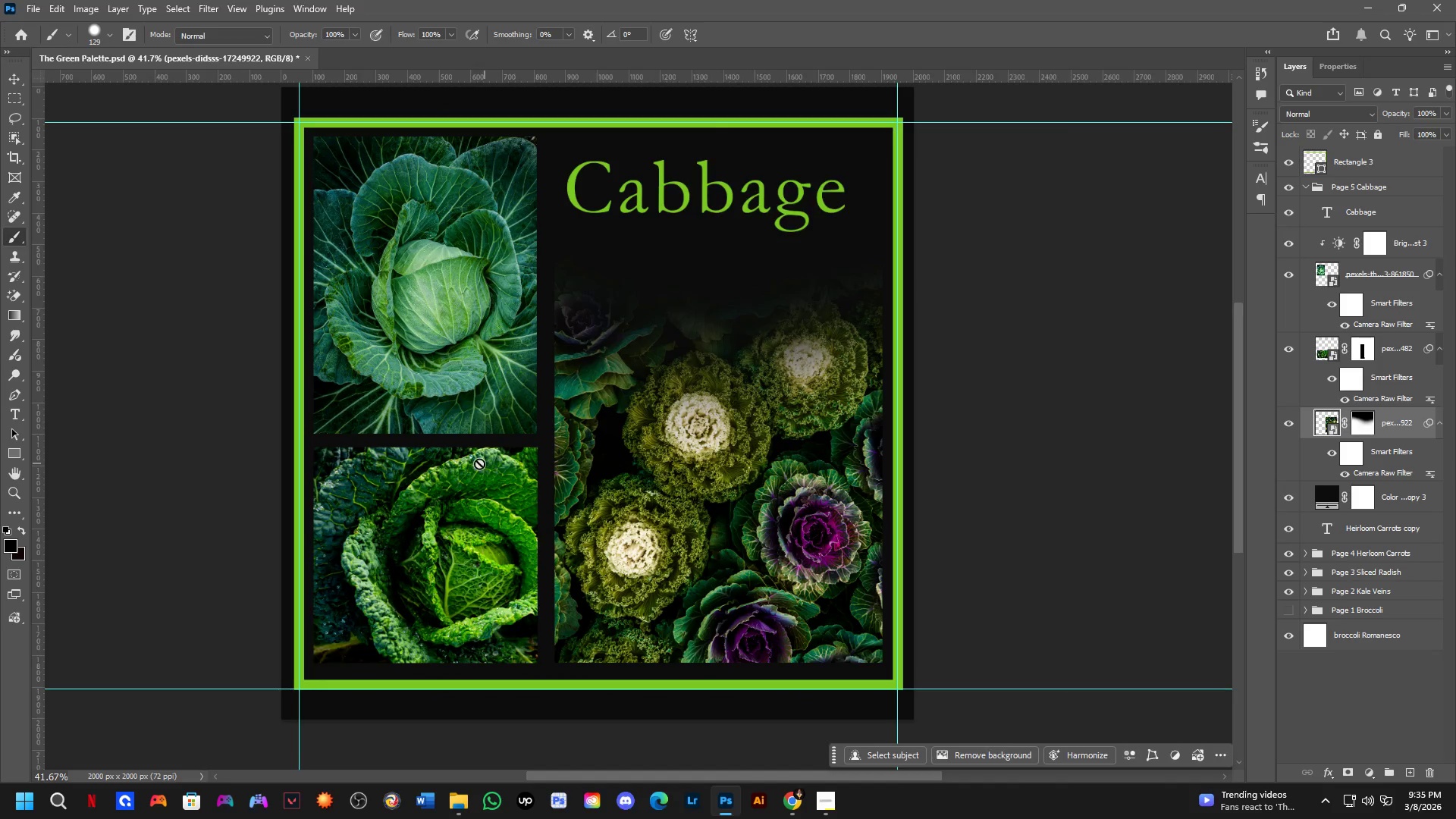 
scroll: coordinate [464, 466], scroll_direction: none, amount: 0.0
 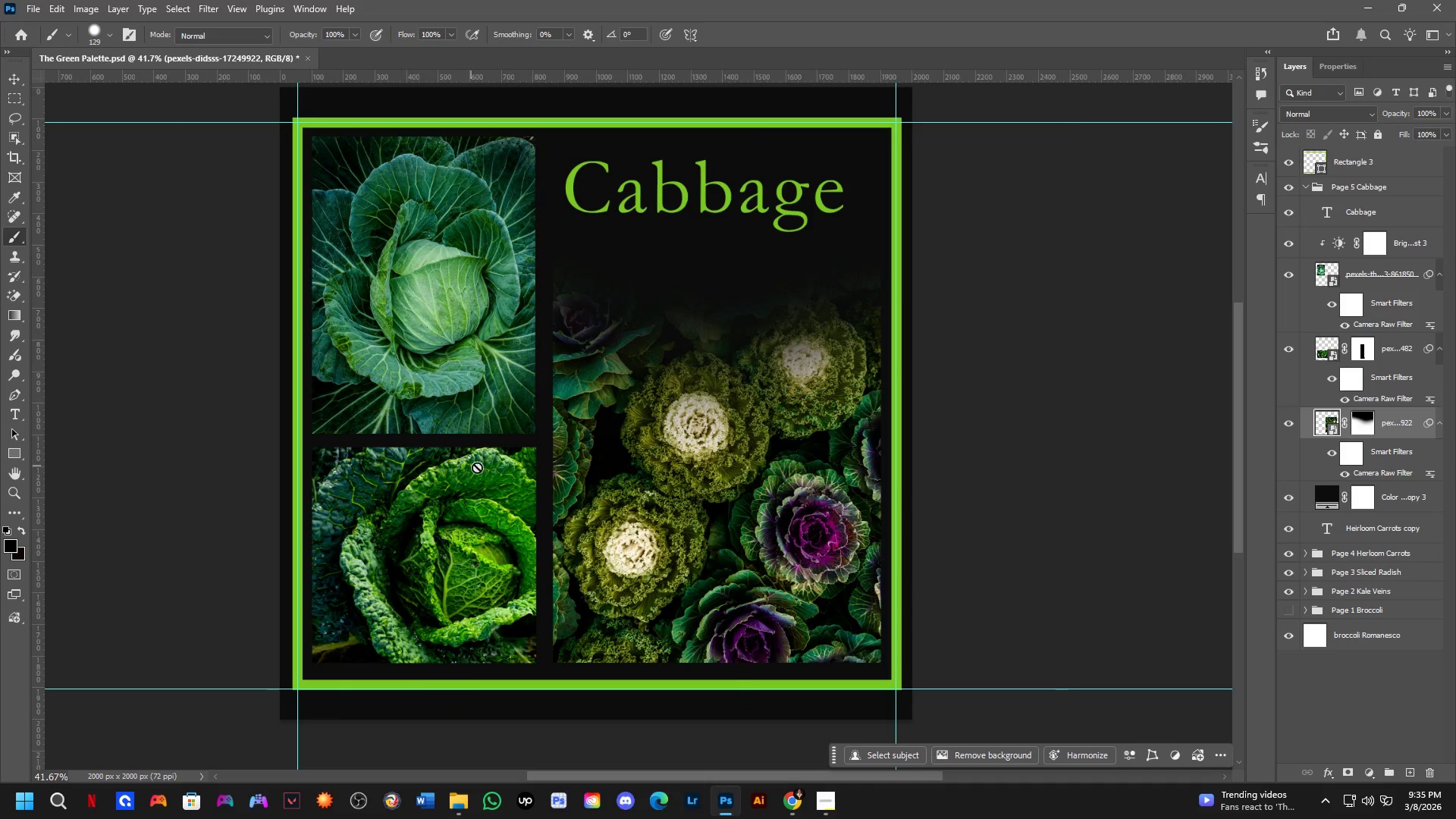 
hold_key(key=Space, duration=0.59)
 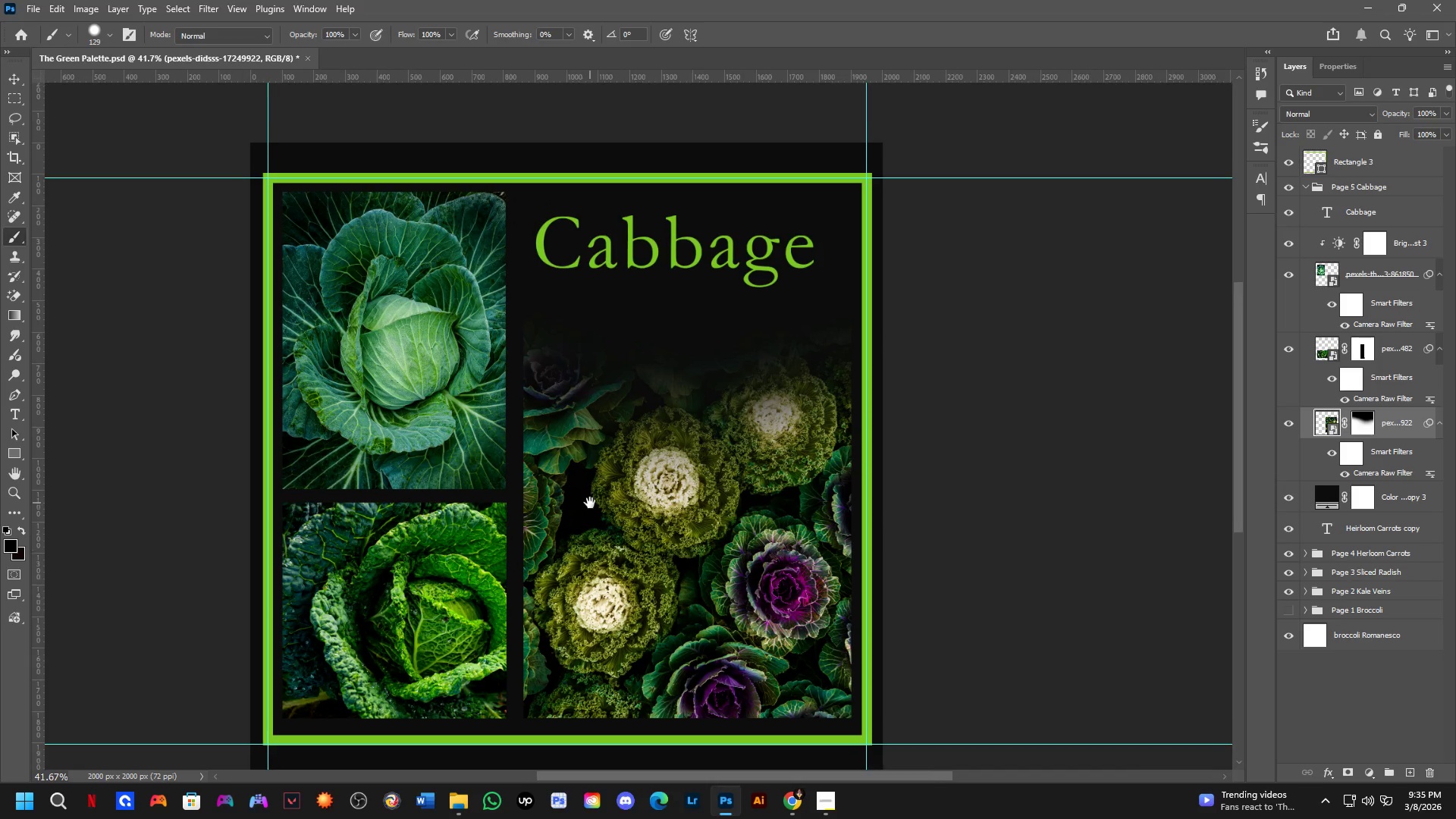 
left_click_drag(start_coordinate=[556, 510], to_coordinate=[540, 507])
 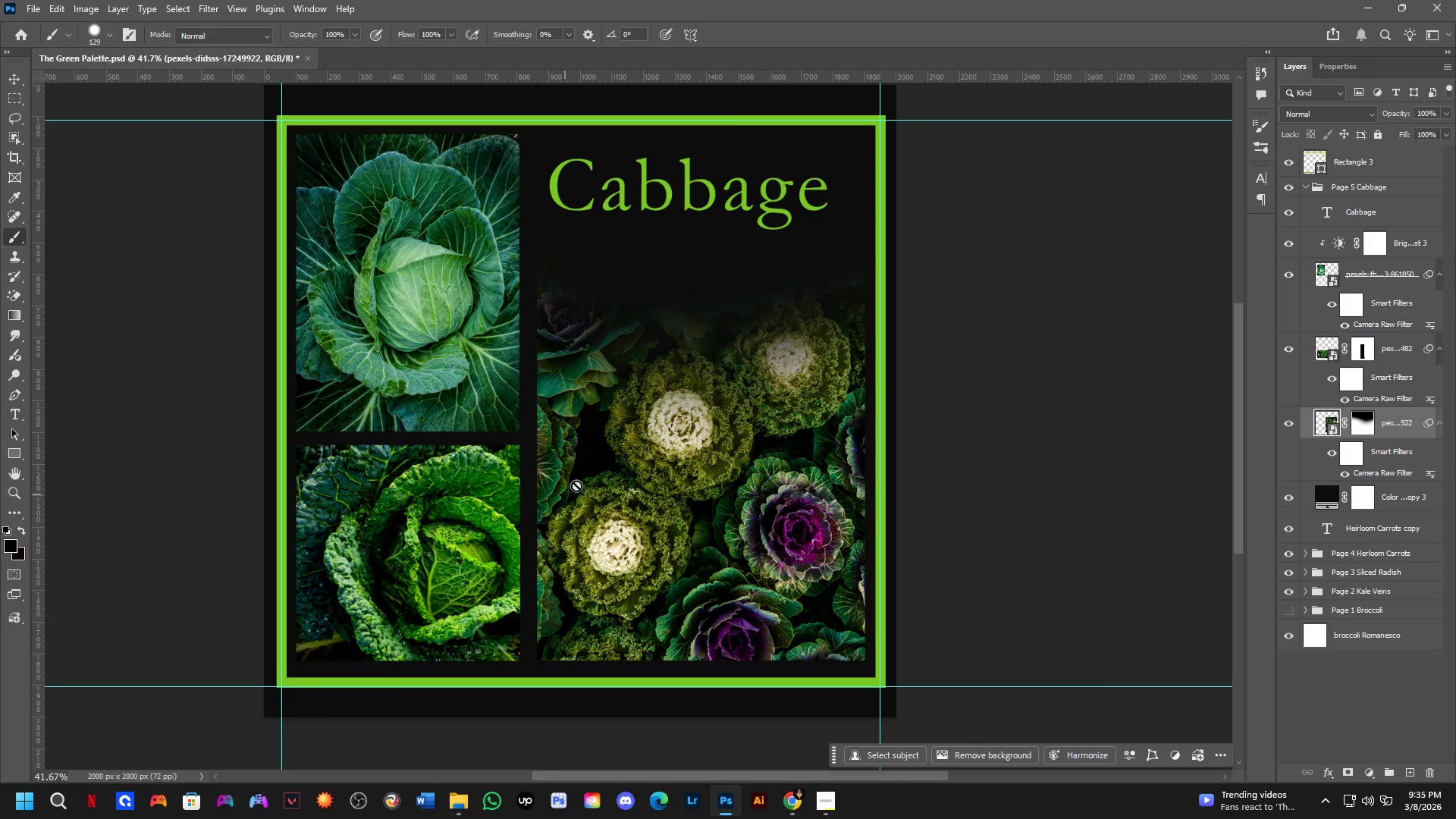 
hold_key(key=Space, duration=0.47)
 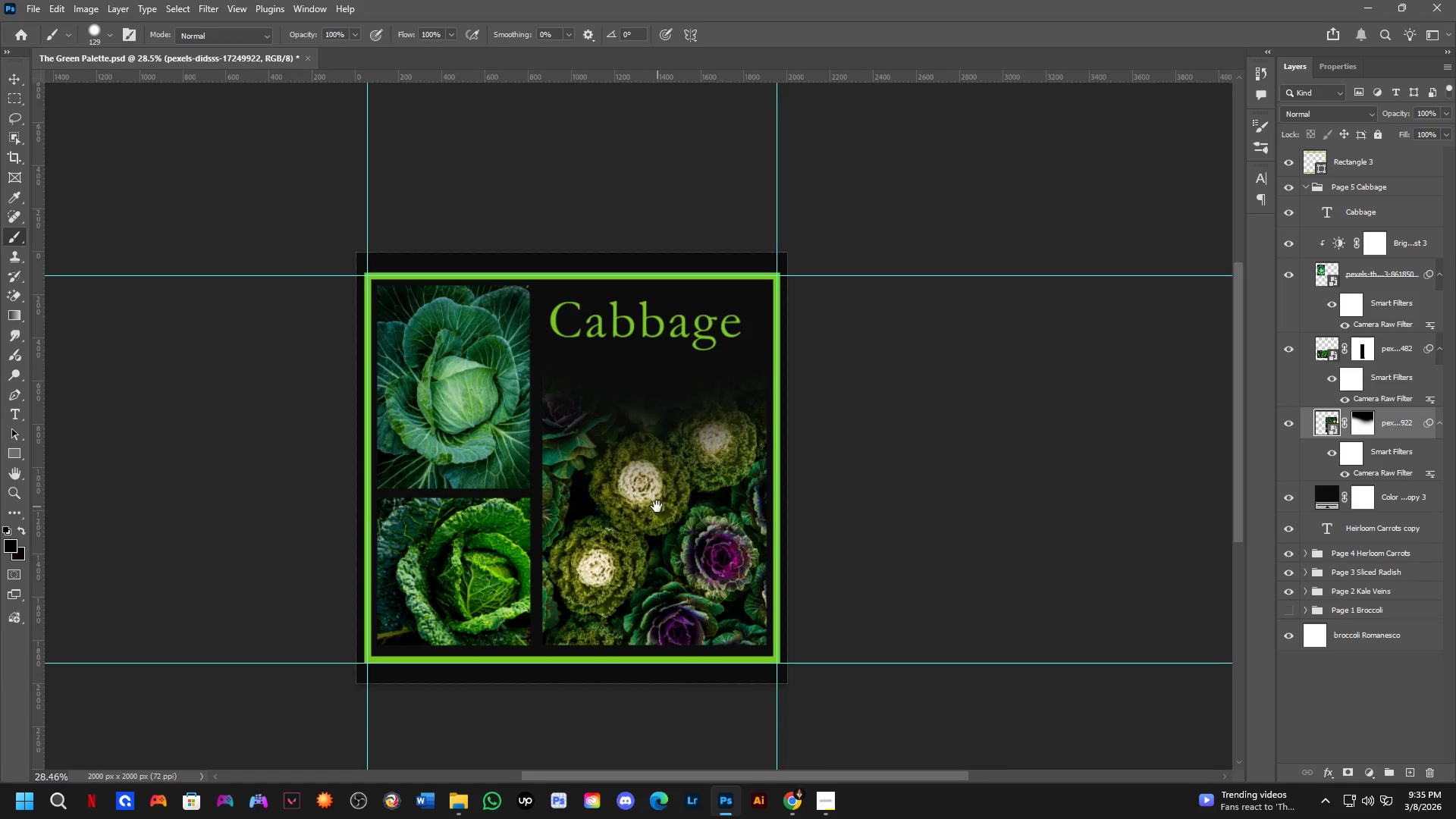 
left_click_drag(start_coordinate=[604, 445], to_coordinate=[590, 503])
 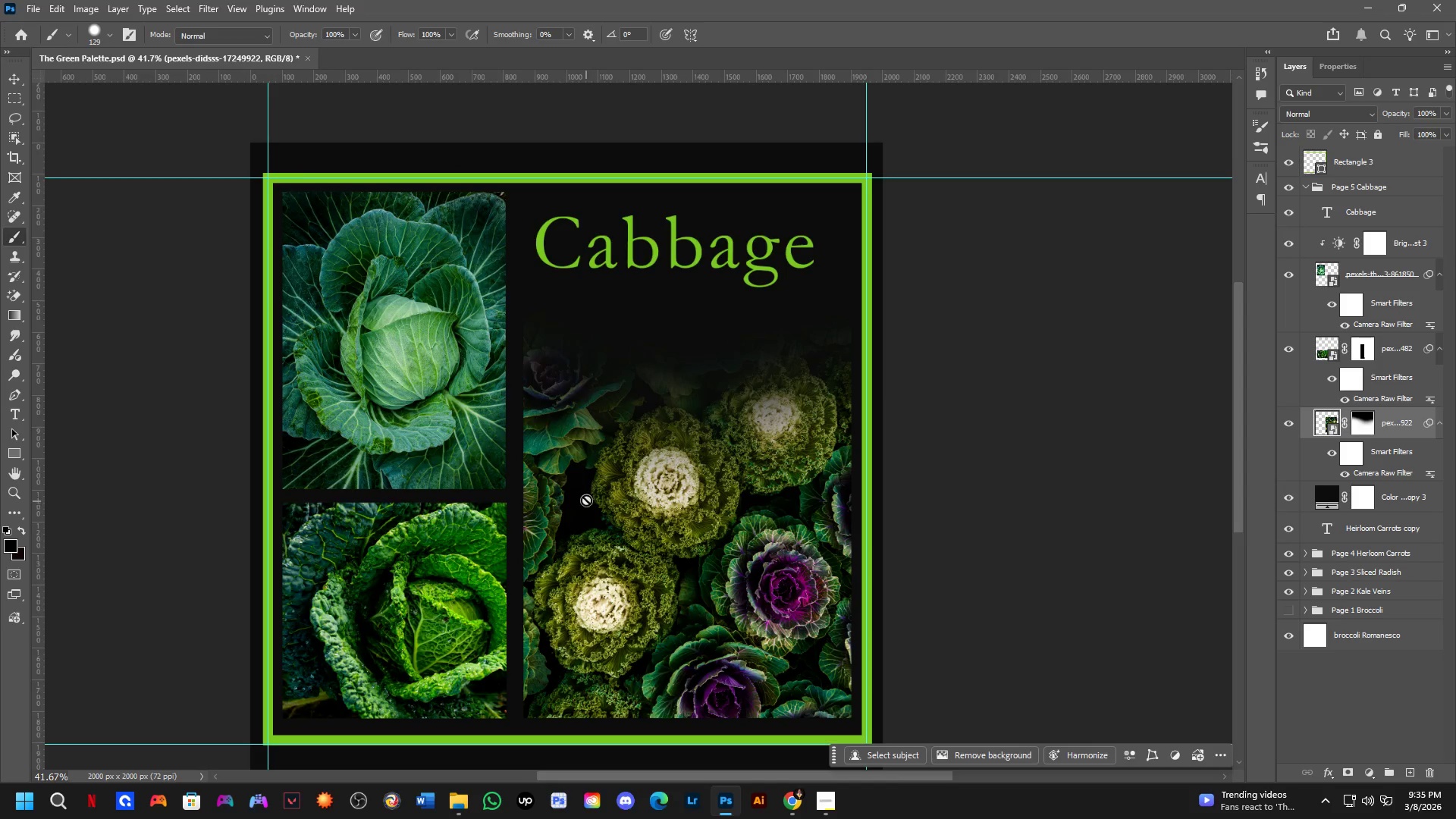 
scroll: coordinate [584, 485], scroll_direction: down, amount: 4.0
 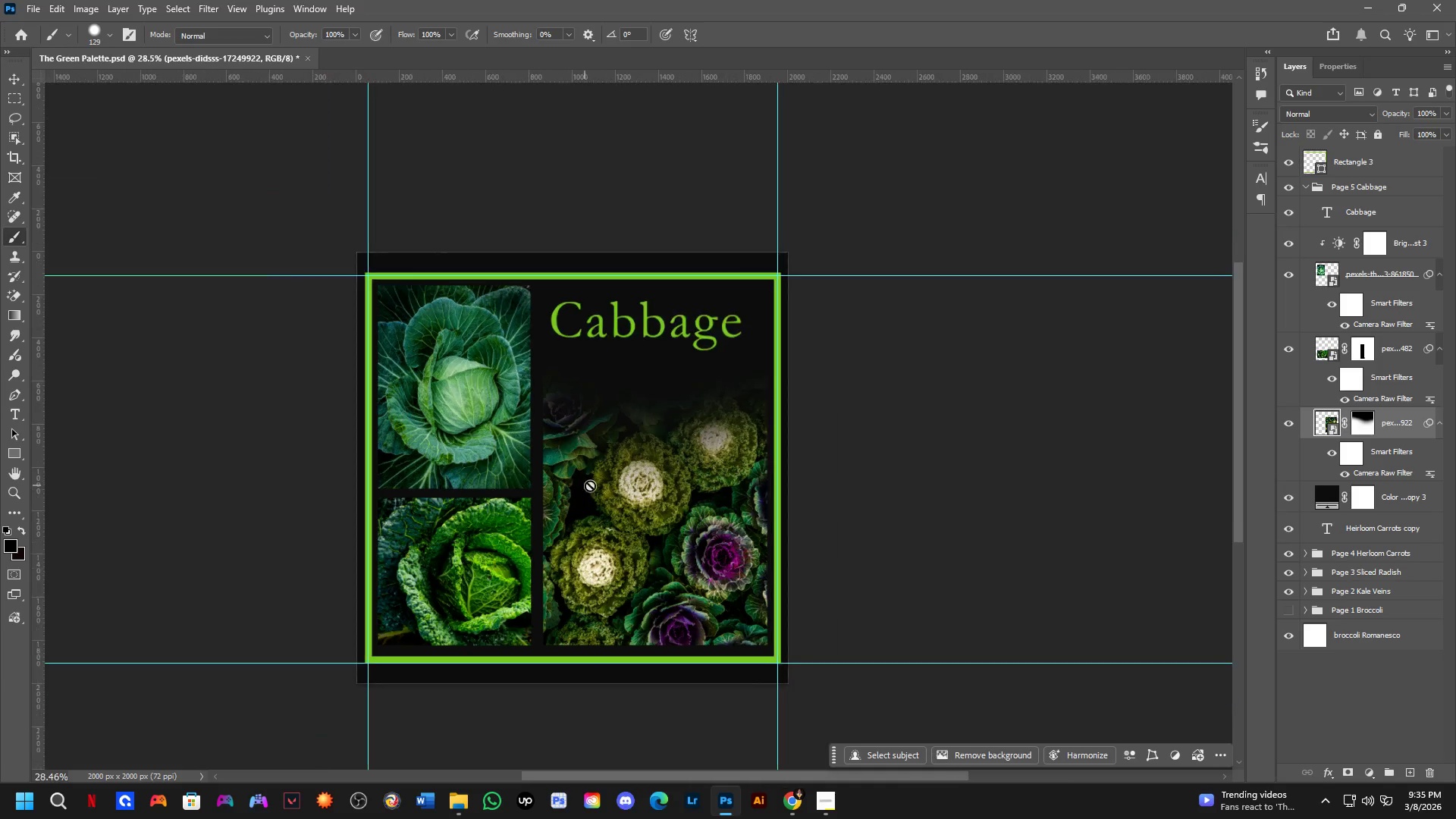 
hold_key(key=Space, duration=0.89)
 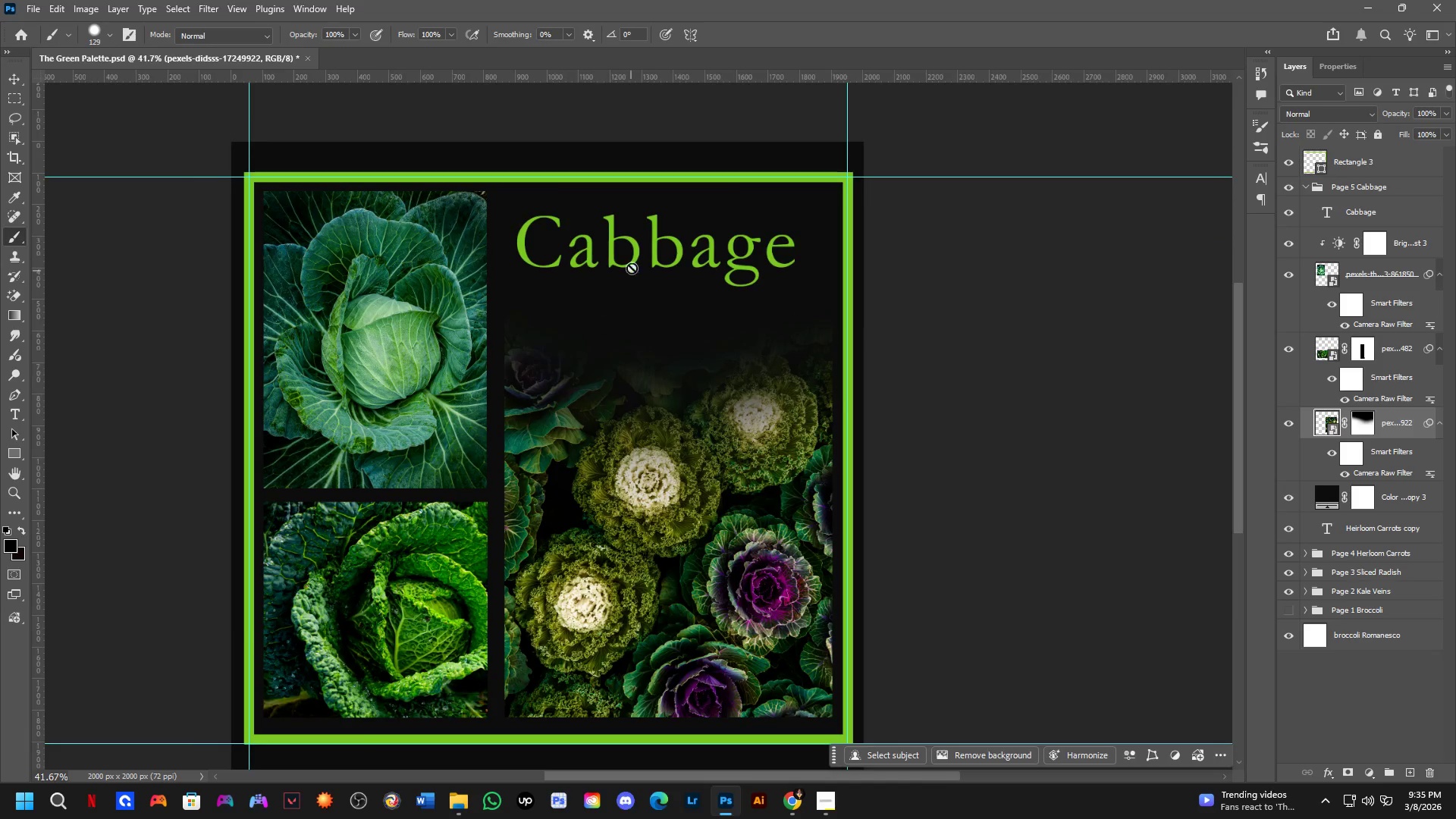 
left_click_drag(start_coordinate=[658, 507], to_coordinate=[635, 472])
 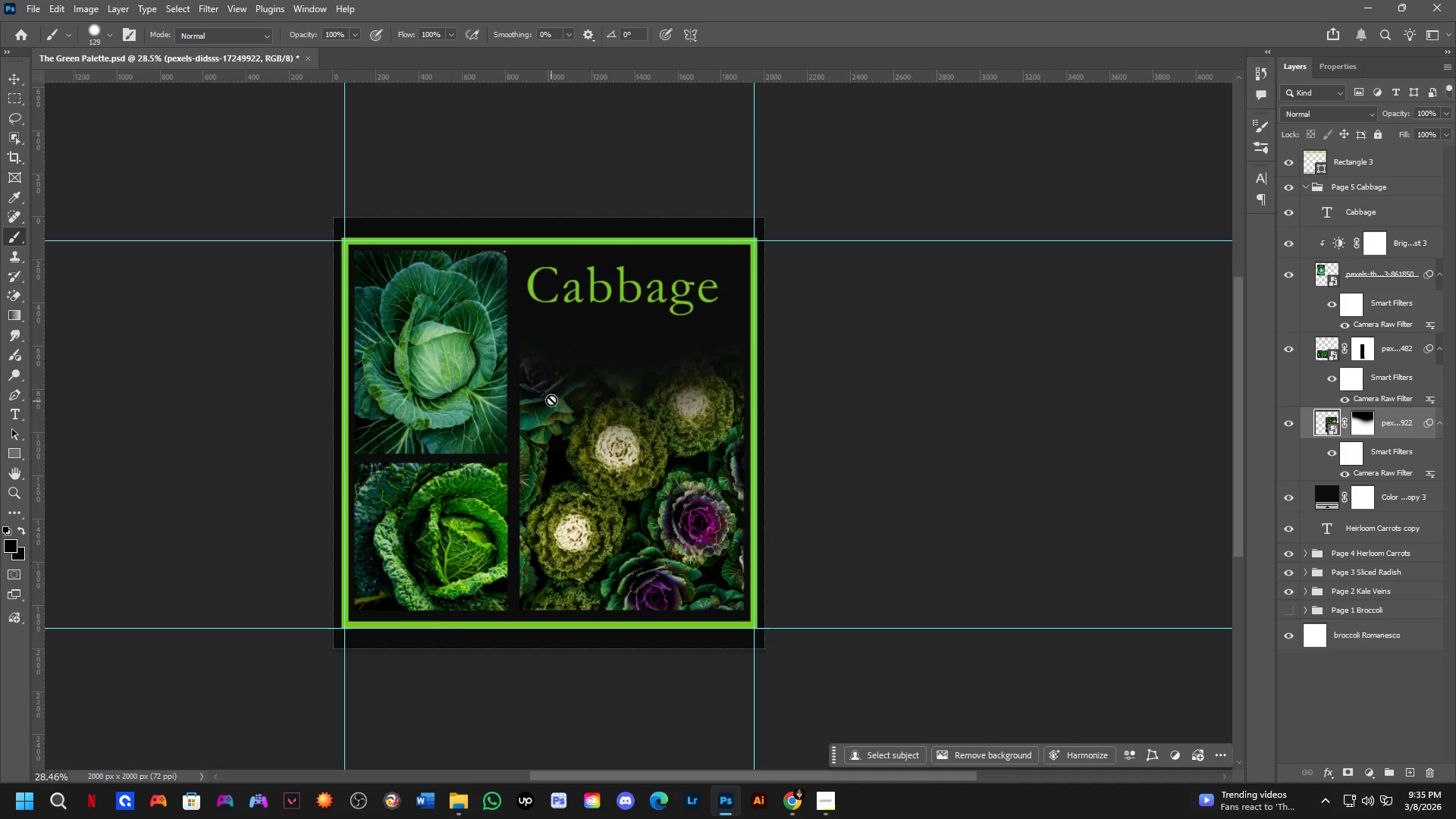 
scroll: coordinate [639, 257], scroll_direction: up, amount: 10.0
 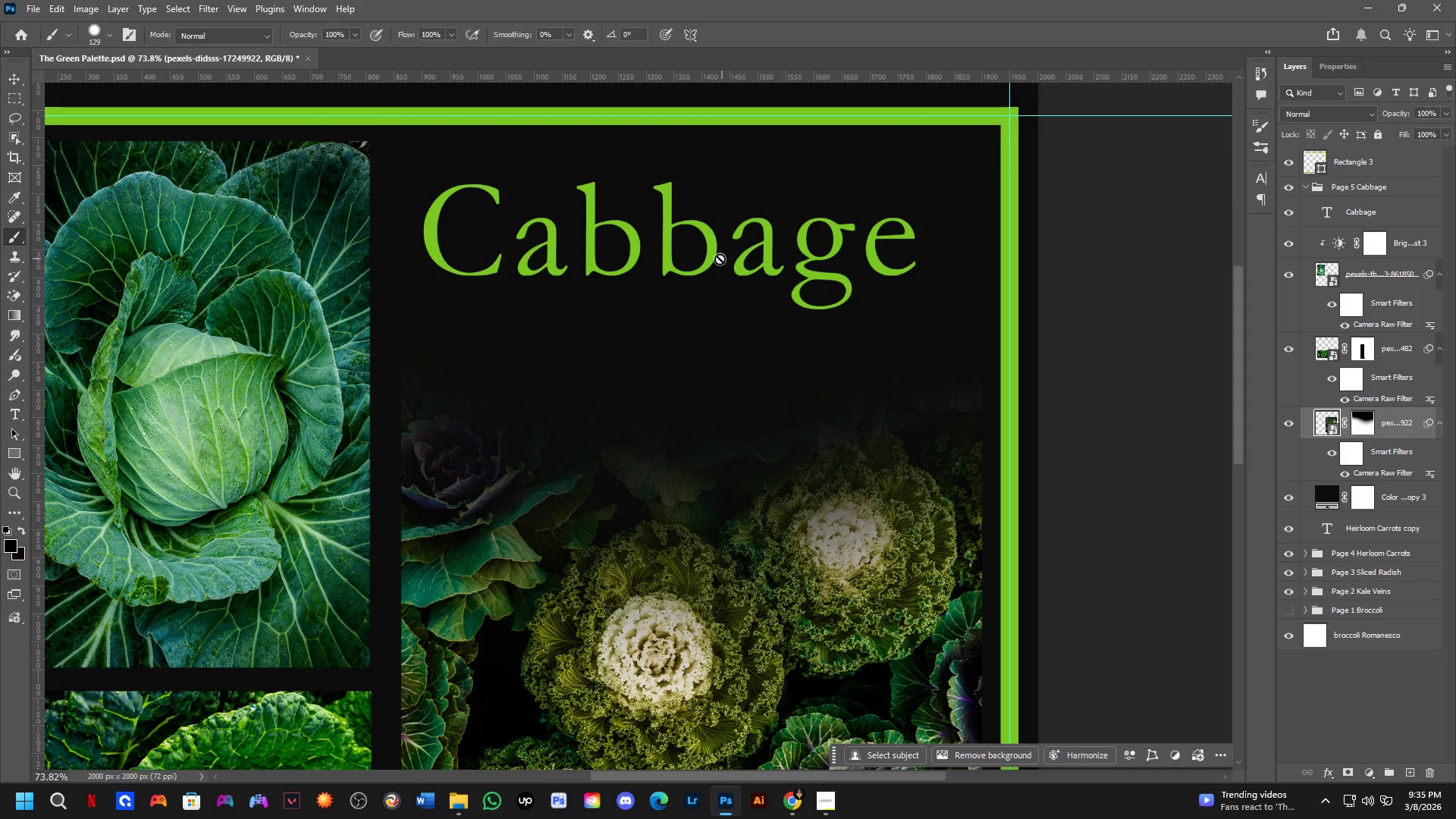 
hold_key(key=ControlLeft, duration=0.5)
left_click([712, 246])
 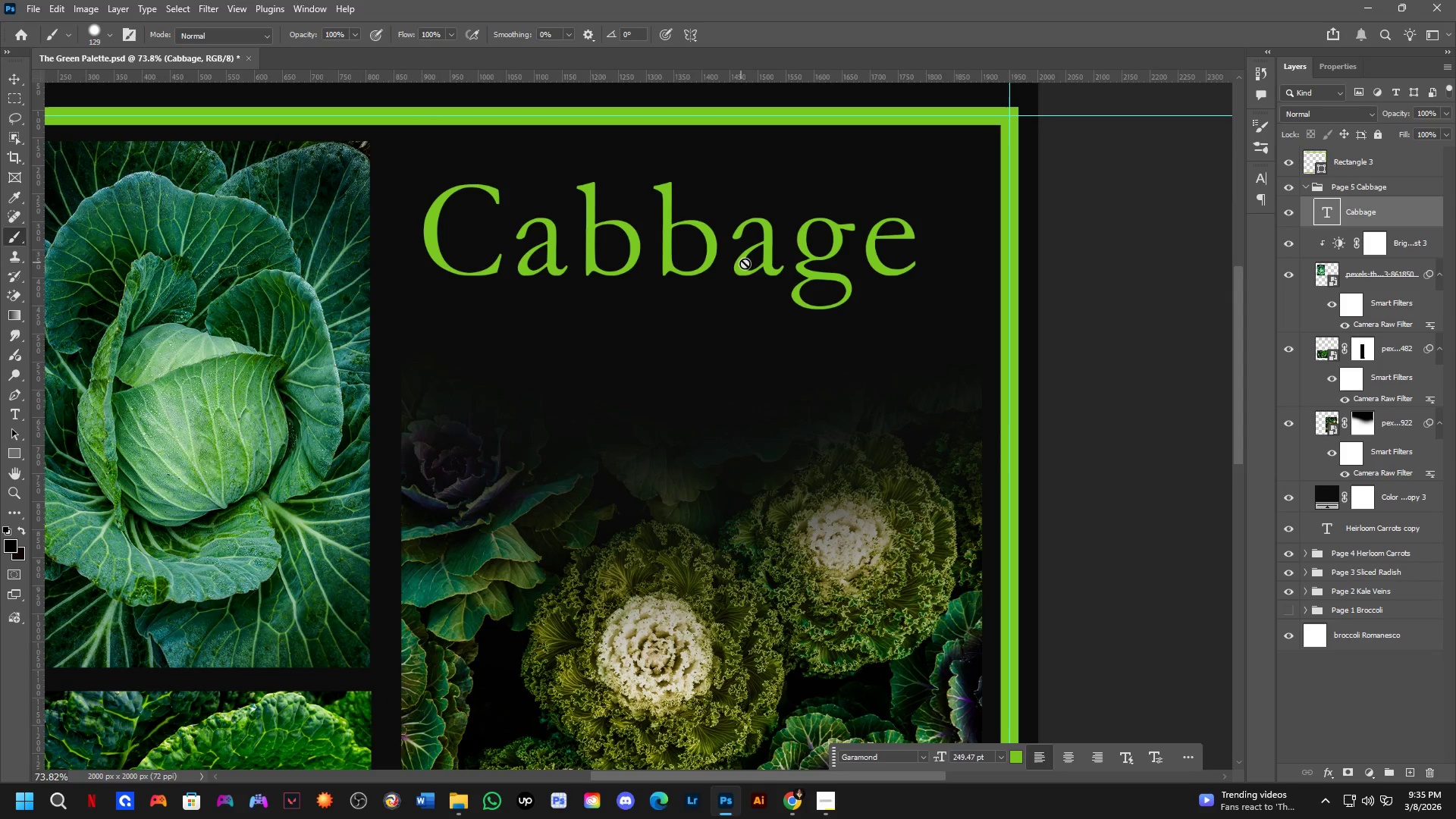 
key(Control+T)
 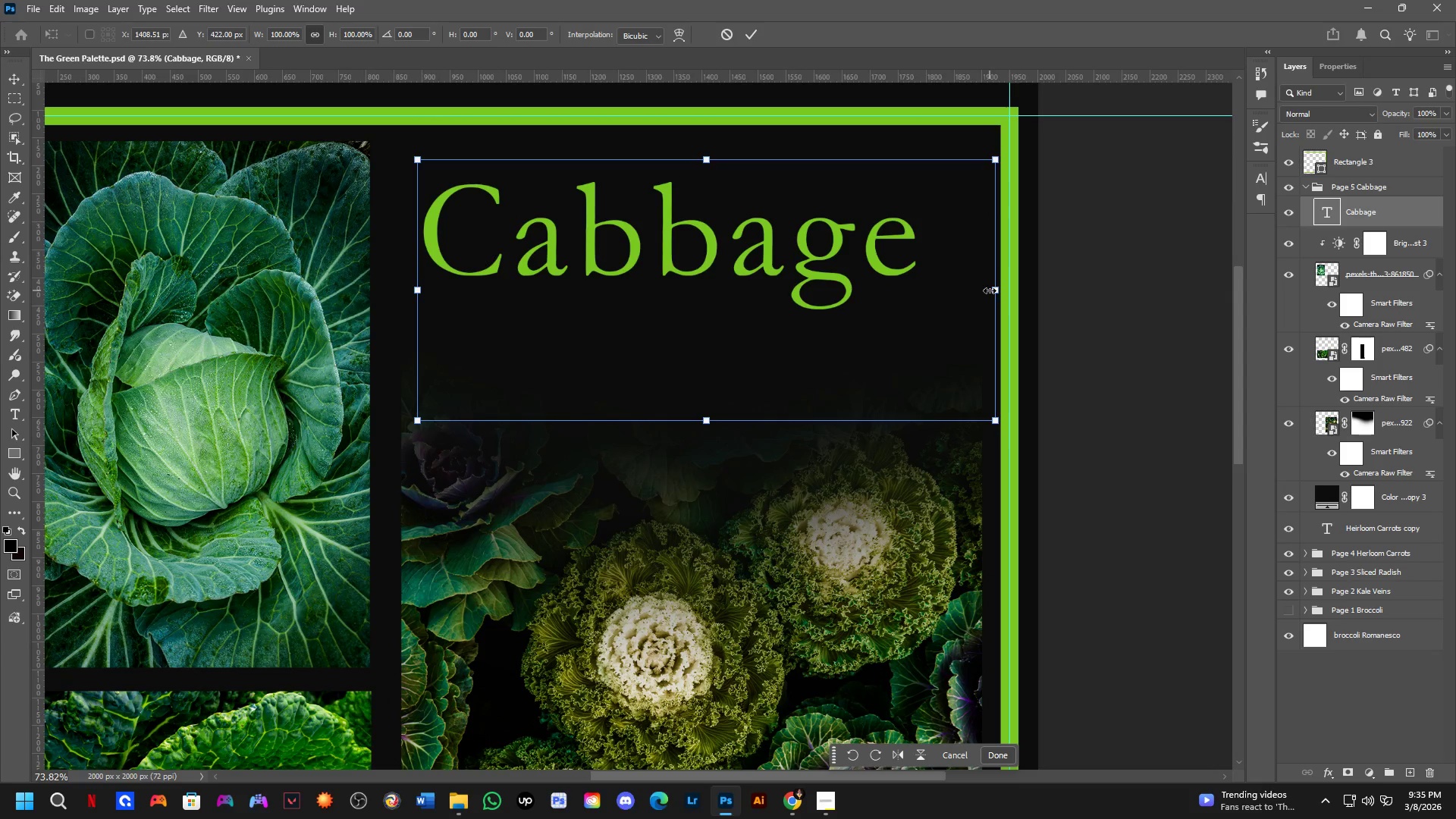 
left_click_drag(start_coordinate=[988, 290], to_coordinate=[830, 288])
 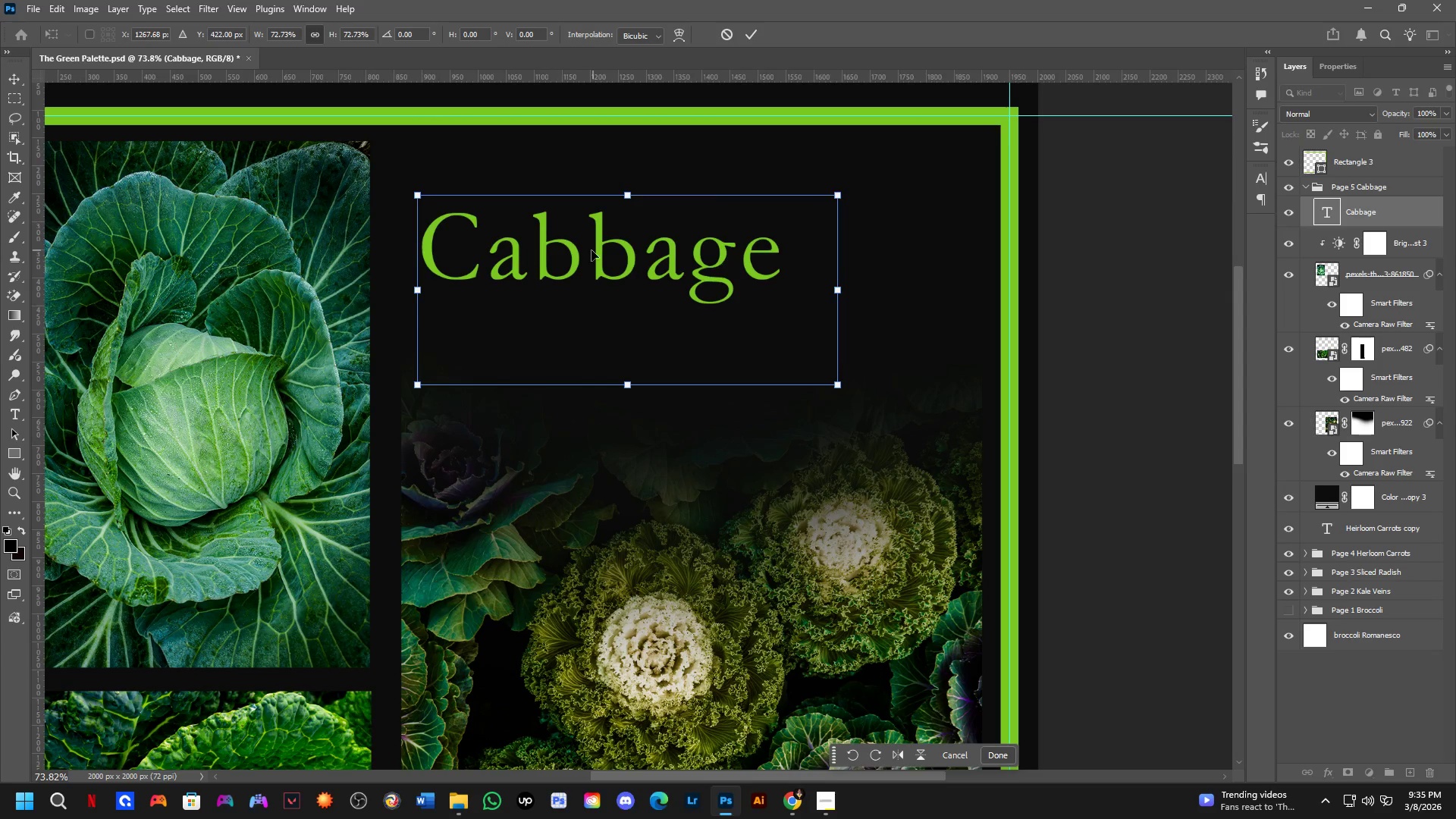 
left_click_drag(start_coordinate=[591, 249], to_coordinate=[582, 222])
 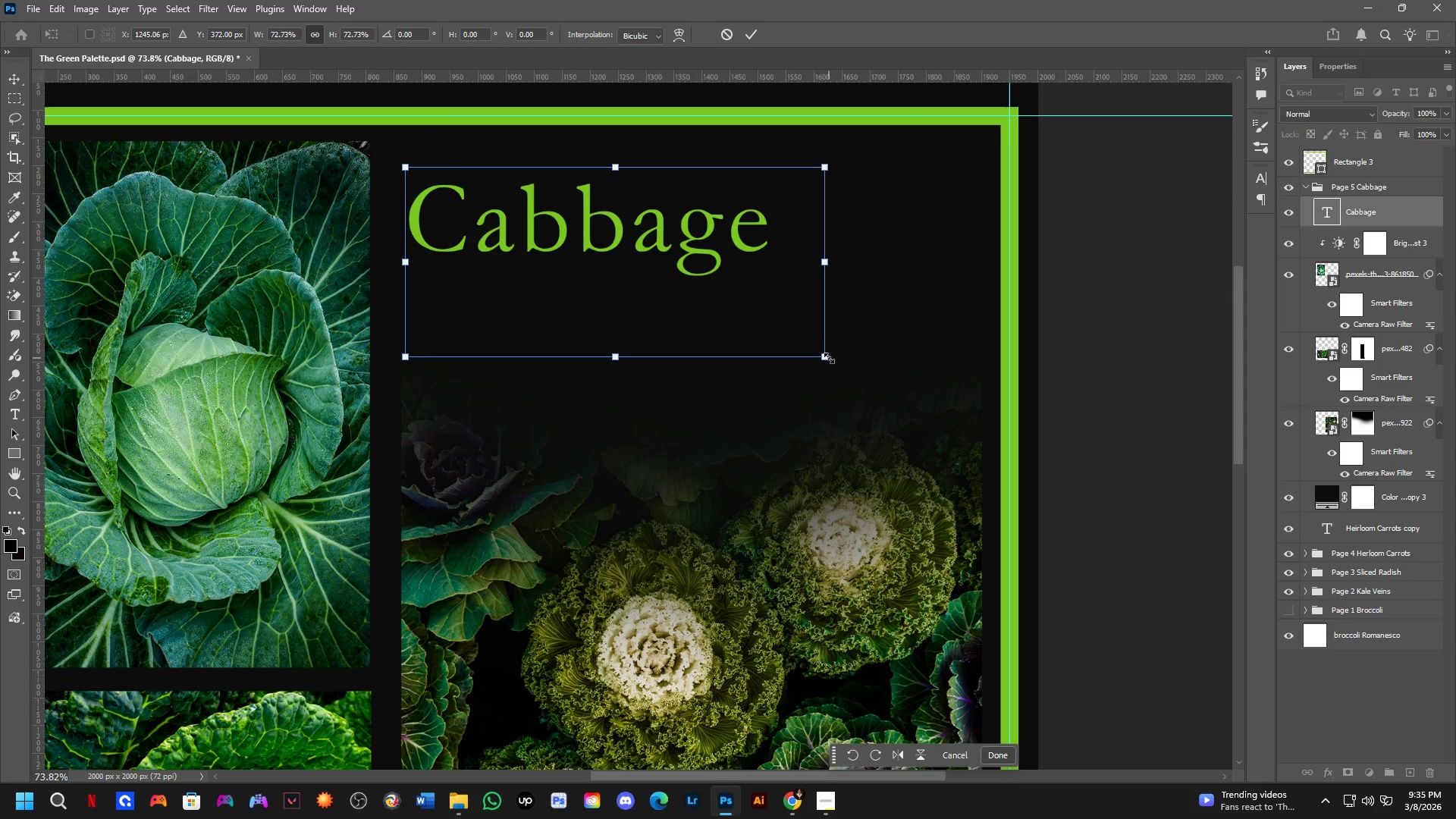 
left_click_drag(start_coordinate=[829, 358], to_coordinate=[821, 348])
 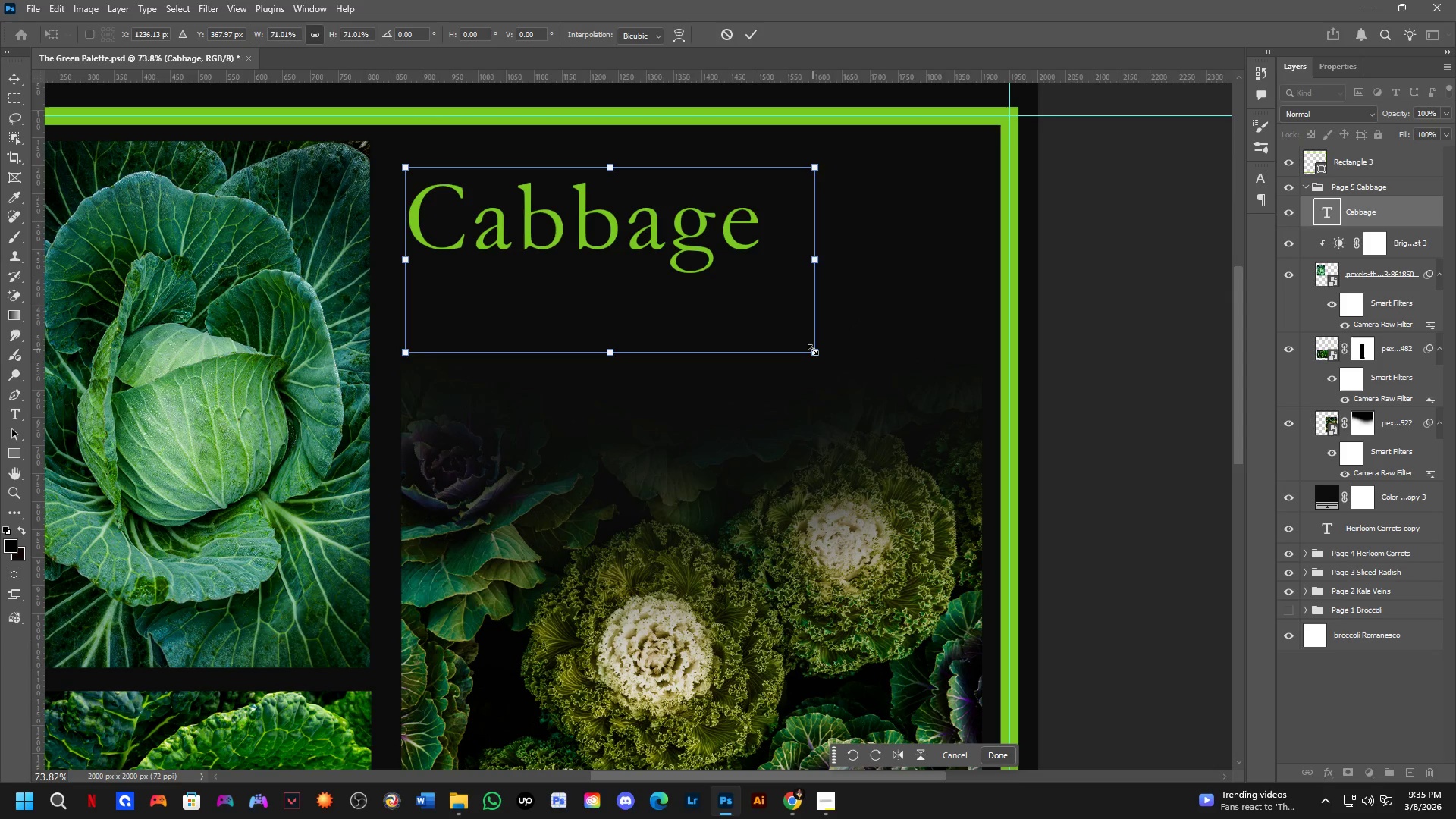 
key(NumpadEnter)
 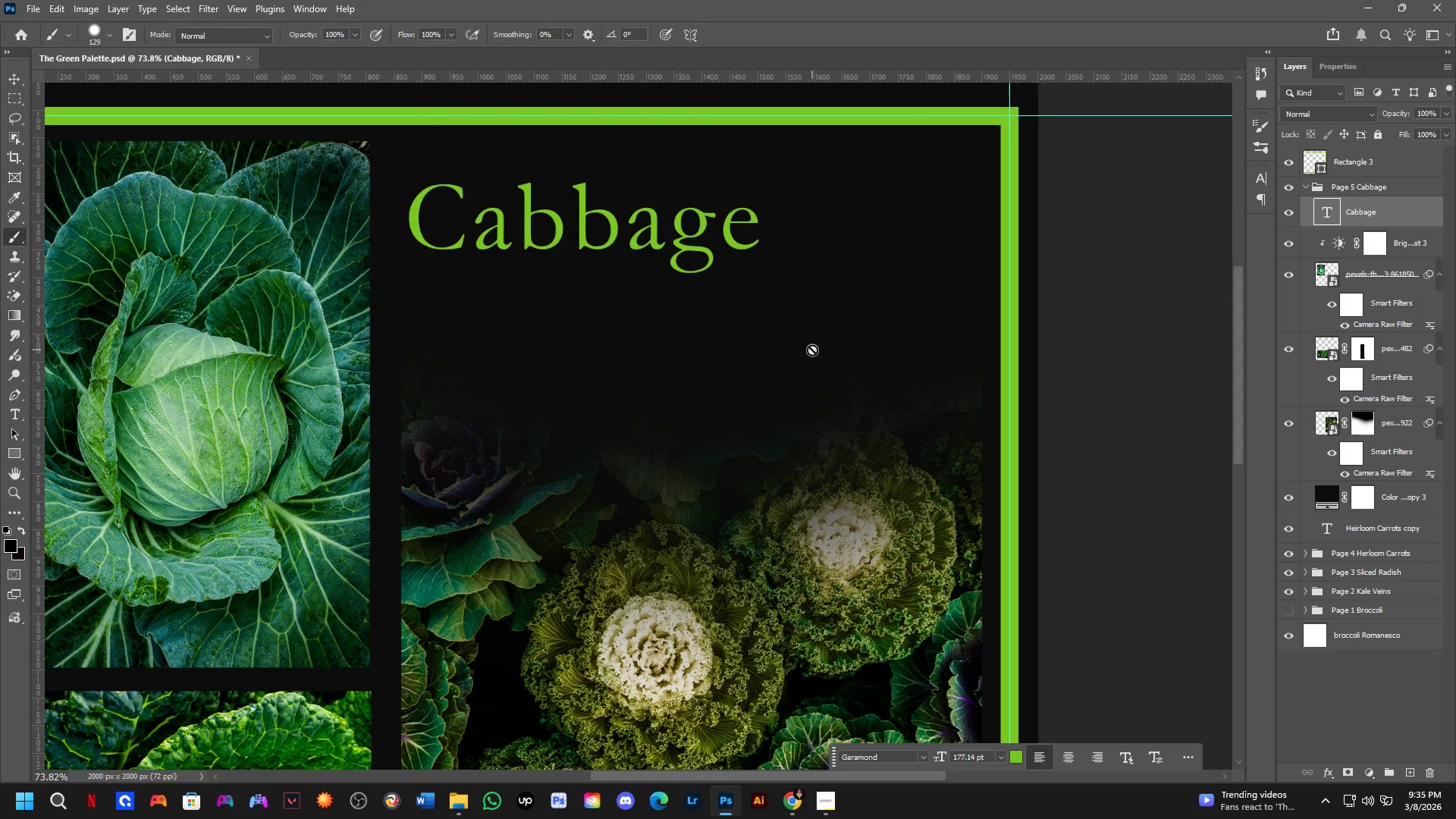 
key(Shift+ShiftLeft)
 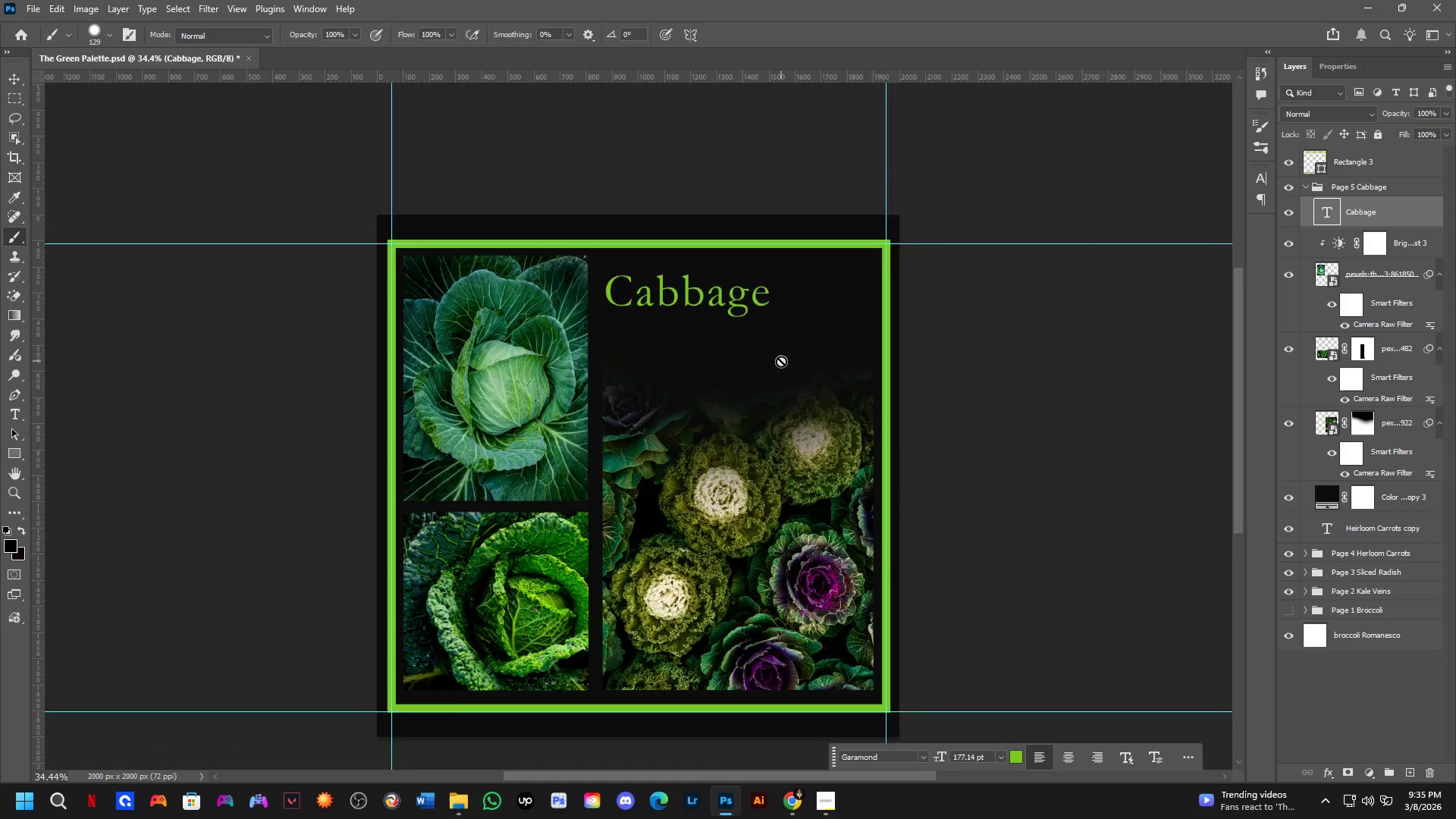 
scroll: coordinate [783, 367], scroll_direction: down, amount: 11.0
 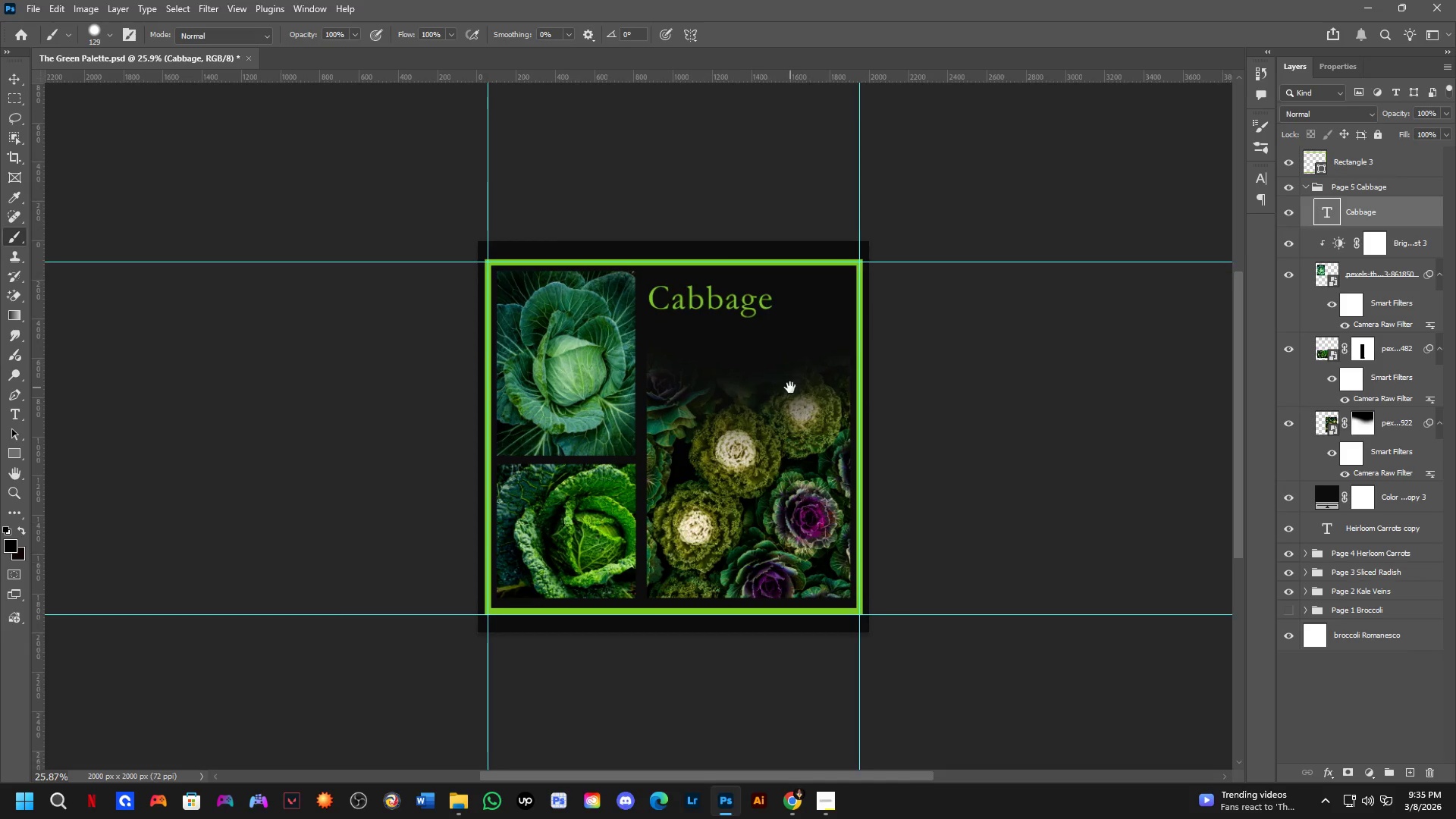 
hold_key(key=Space, duration=0.45)
 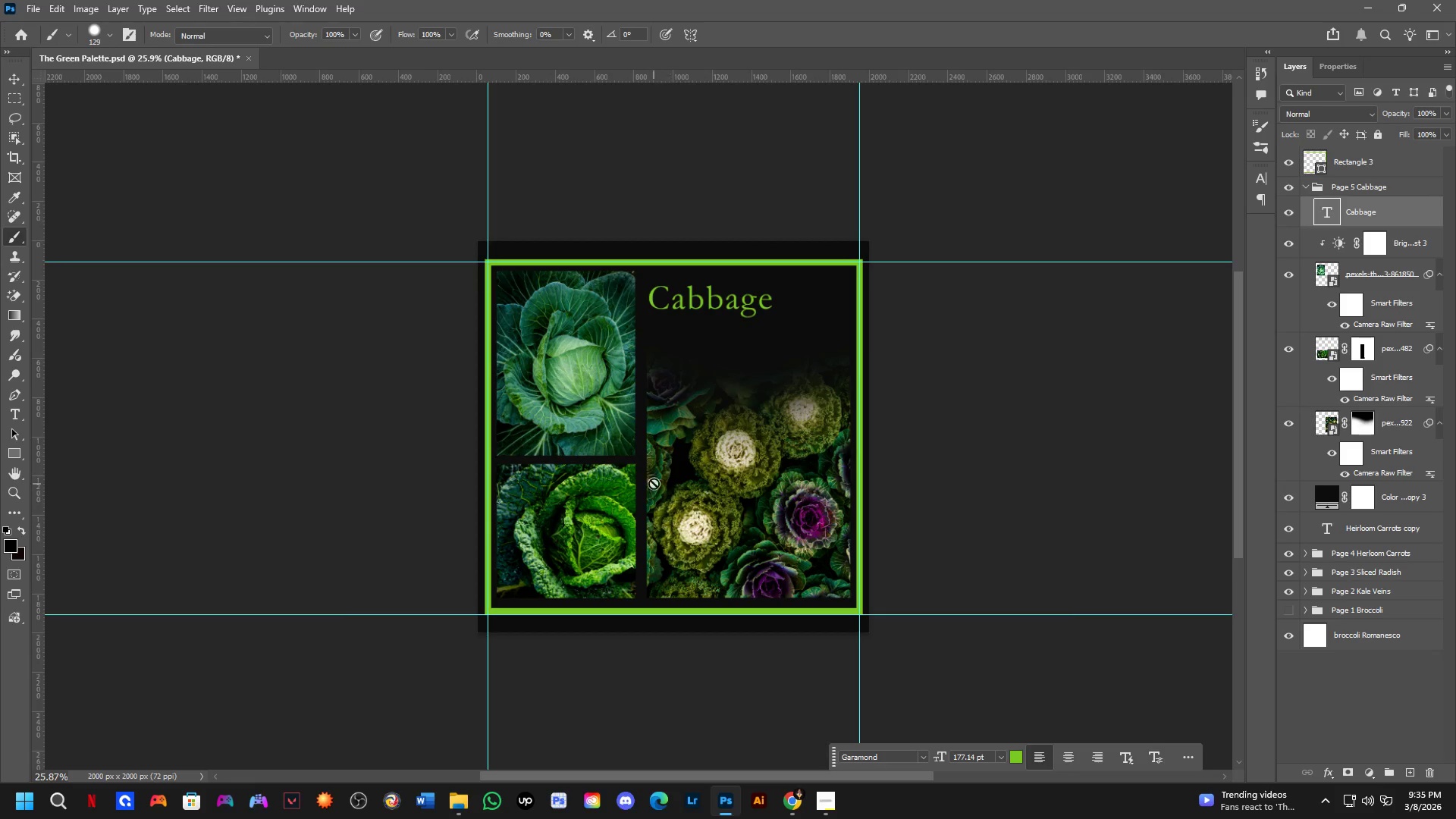 
left_click_drag(start_coordinate=[791, 399], to_coordinate=[790, 388])
 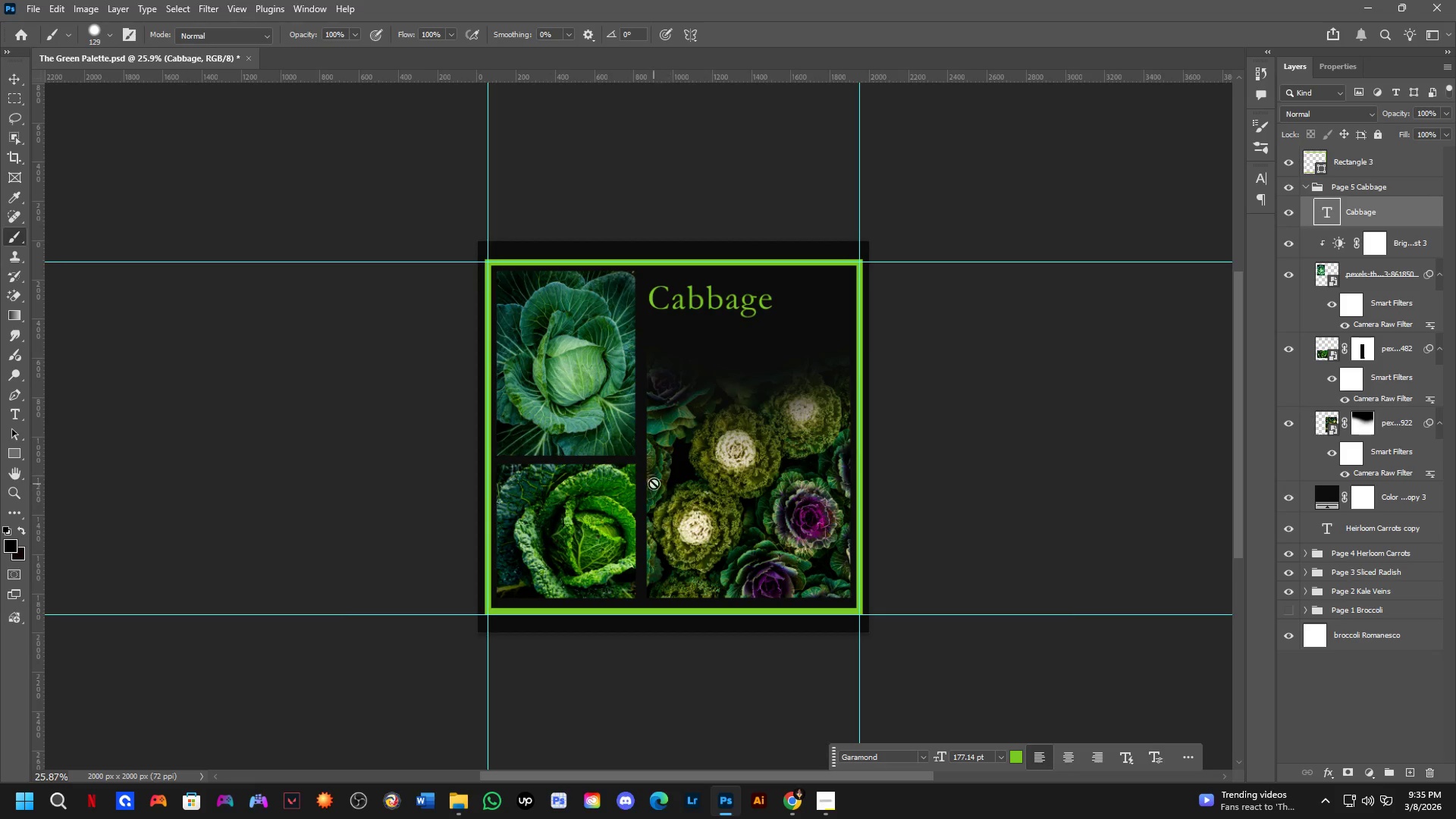 
mouse_move([1296, 199])
 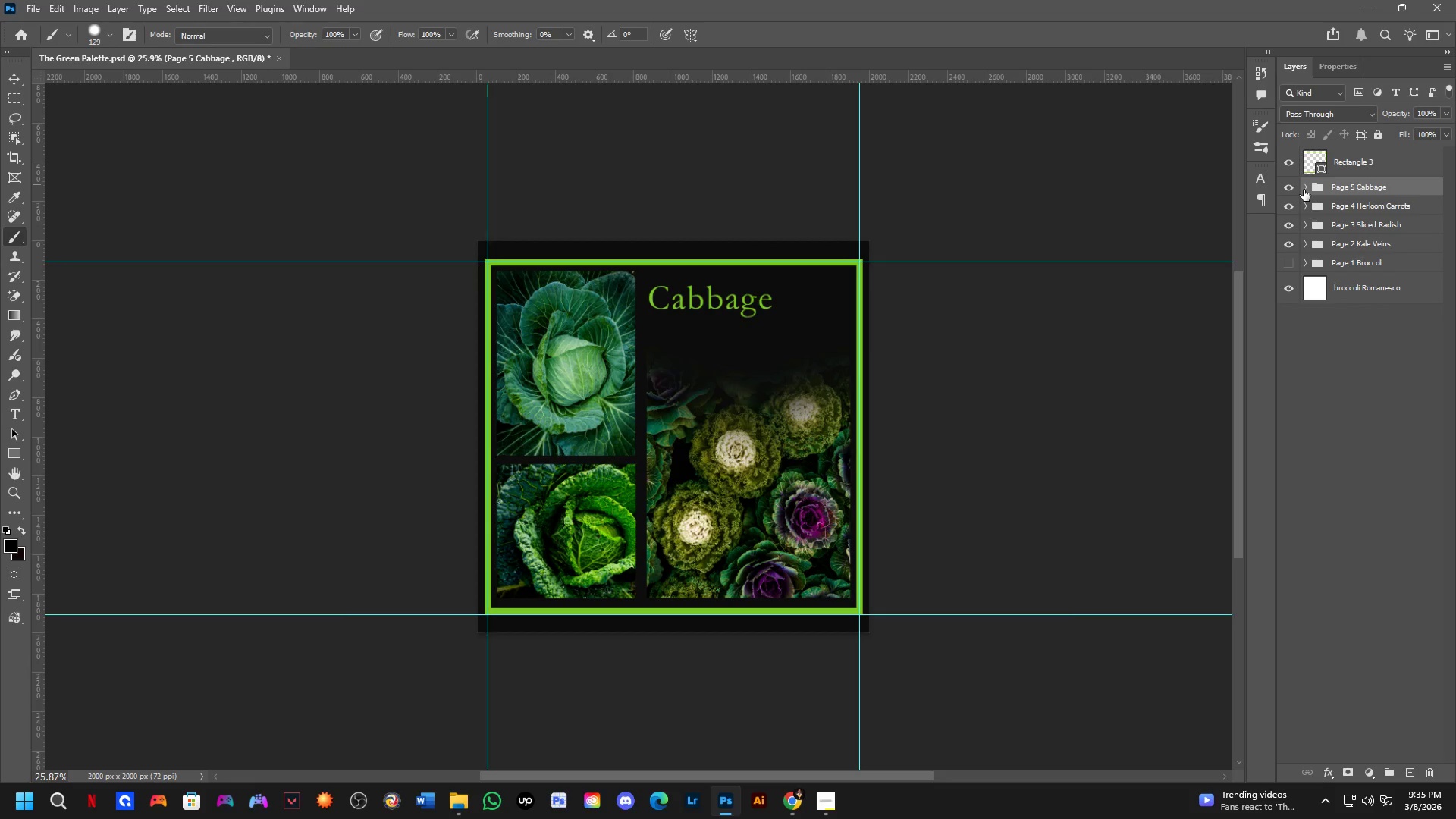 
mouse_move([1279, 194])
 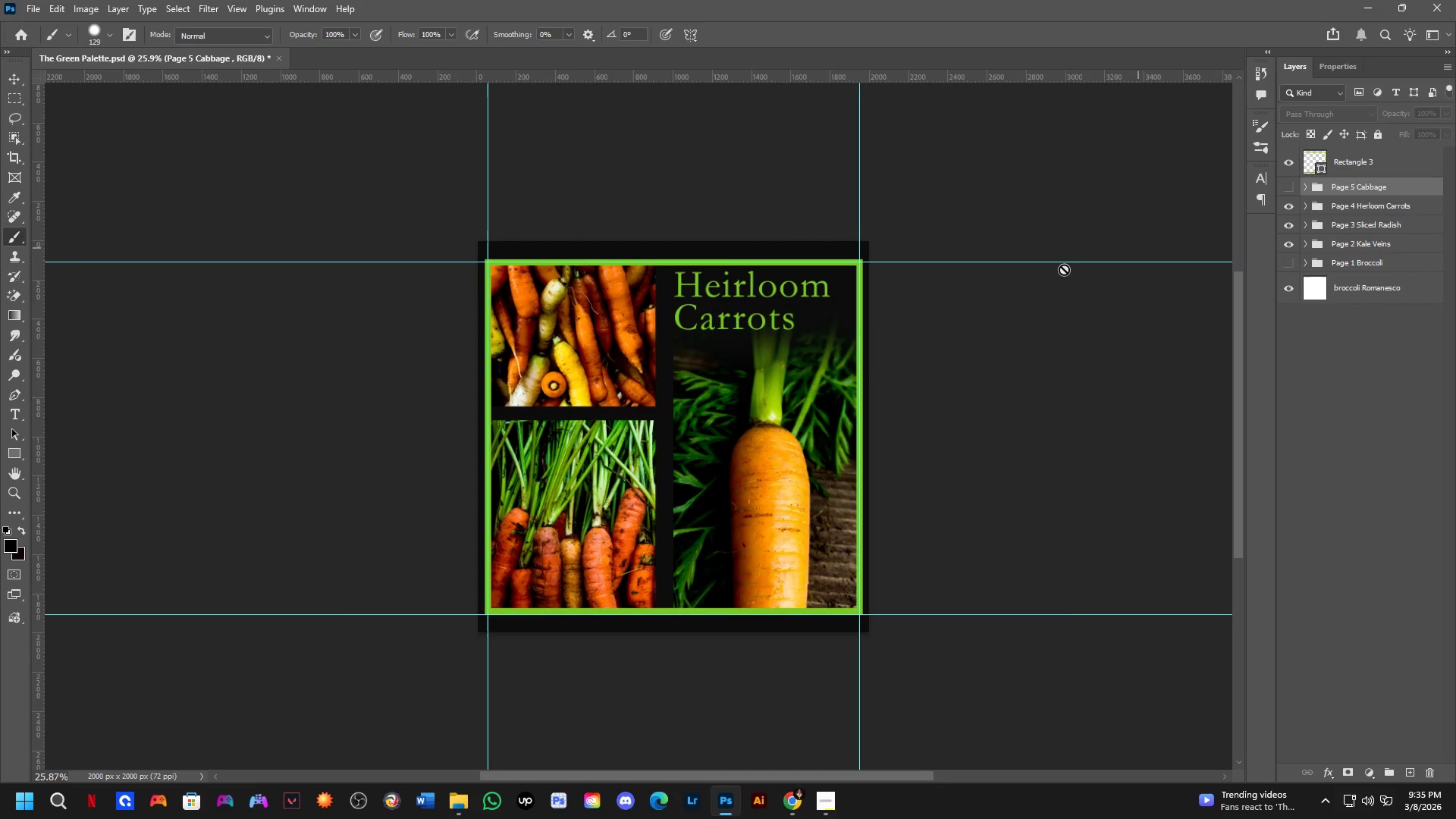 
scroll: coordinate [649, 321], scroll_direction: up, amount: 8.0
 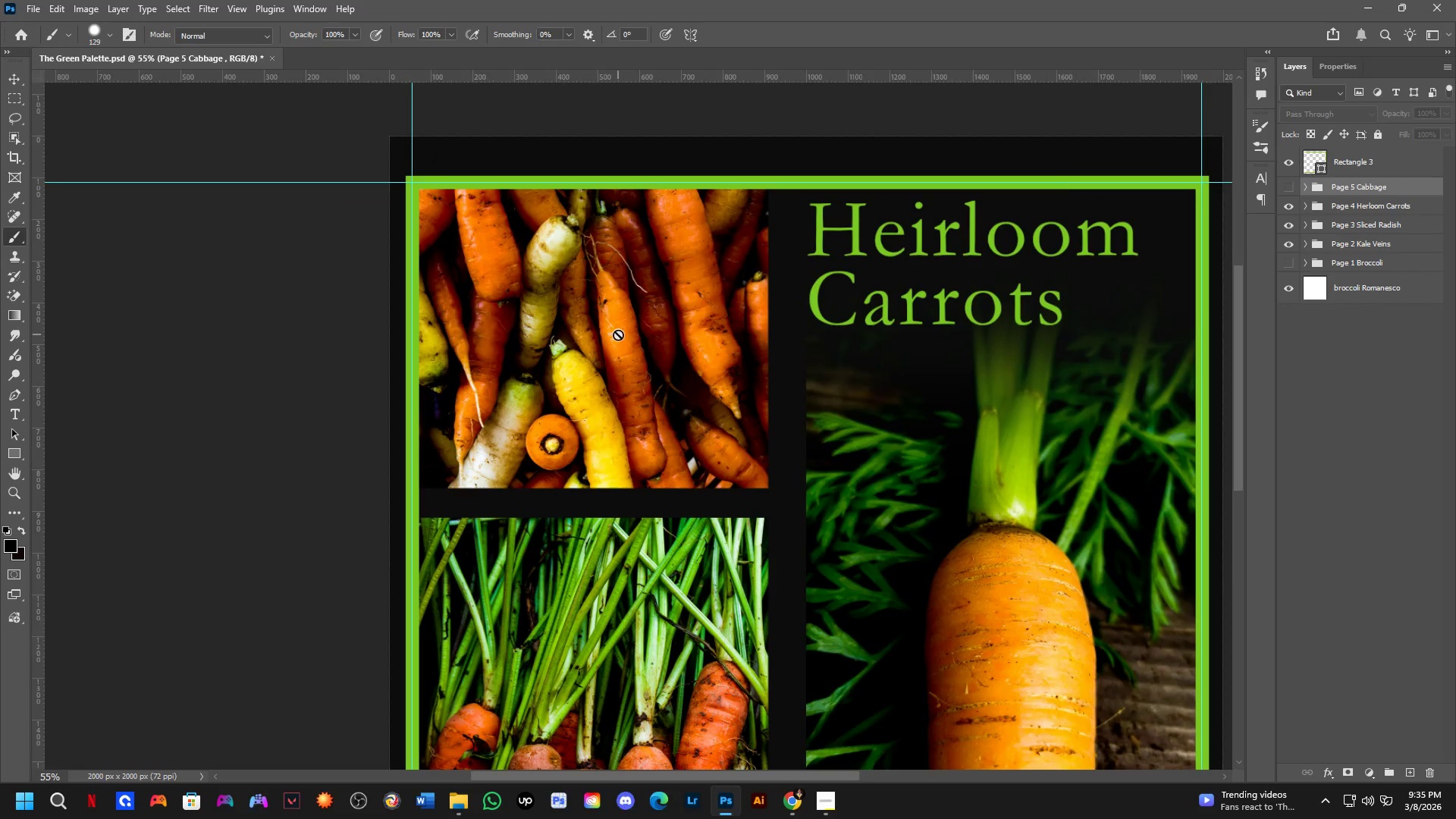 
hold_key(key=Space, duration=0.52)
 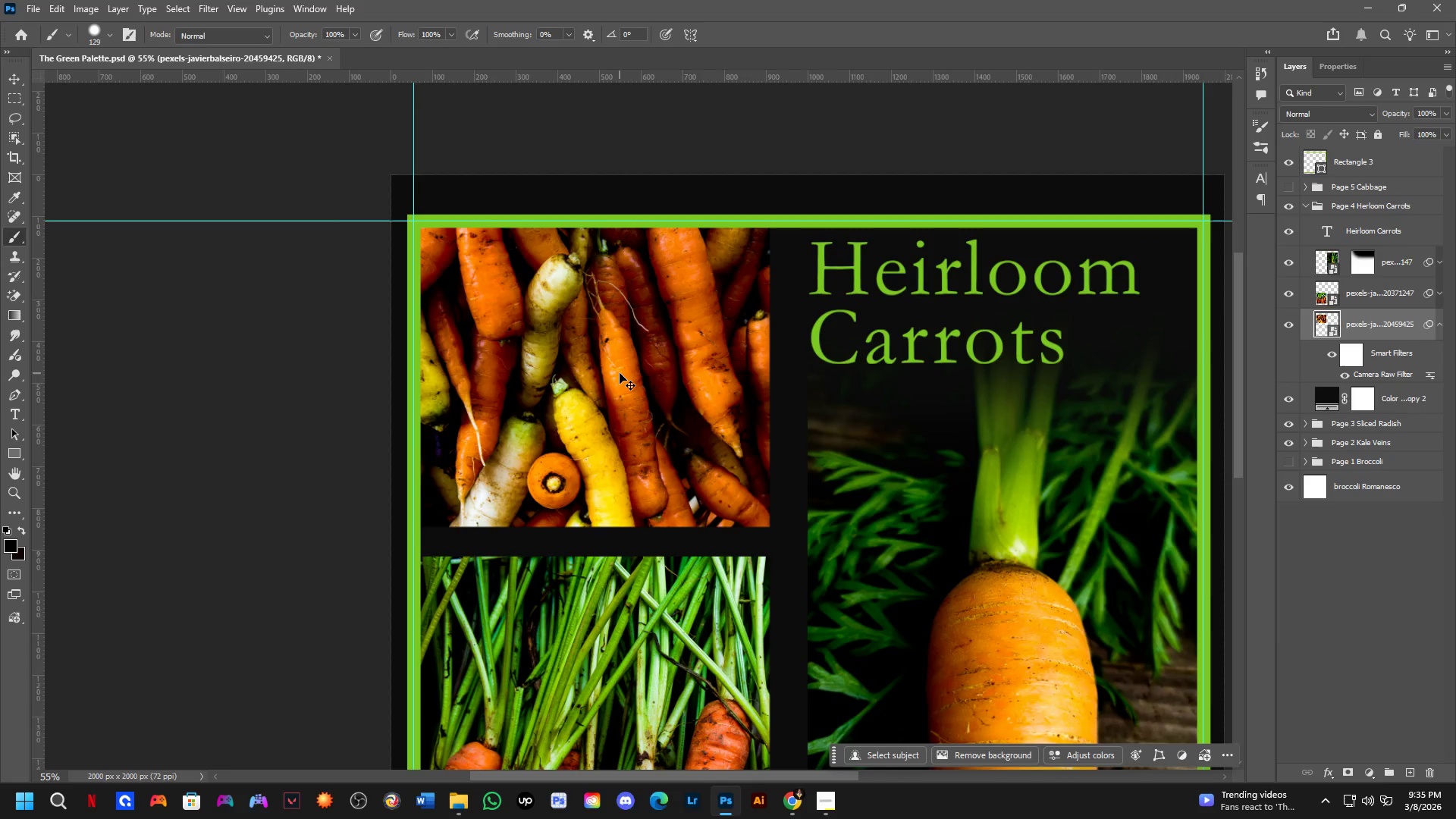 
left_click_drag(start_coordinate=[618, 334], to_coordinate=[620, 373])
 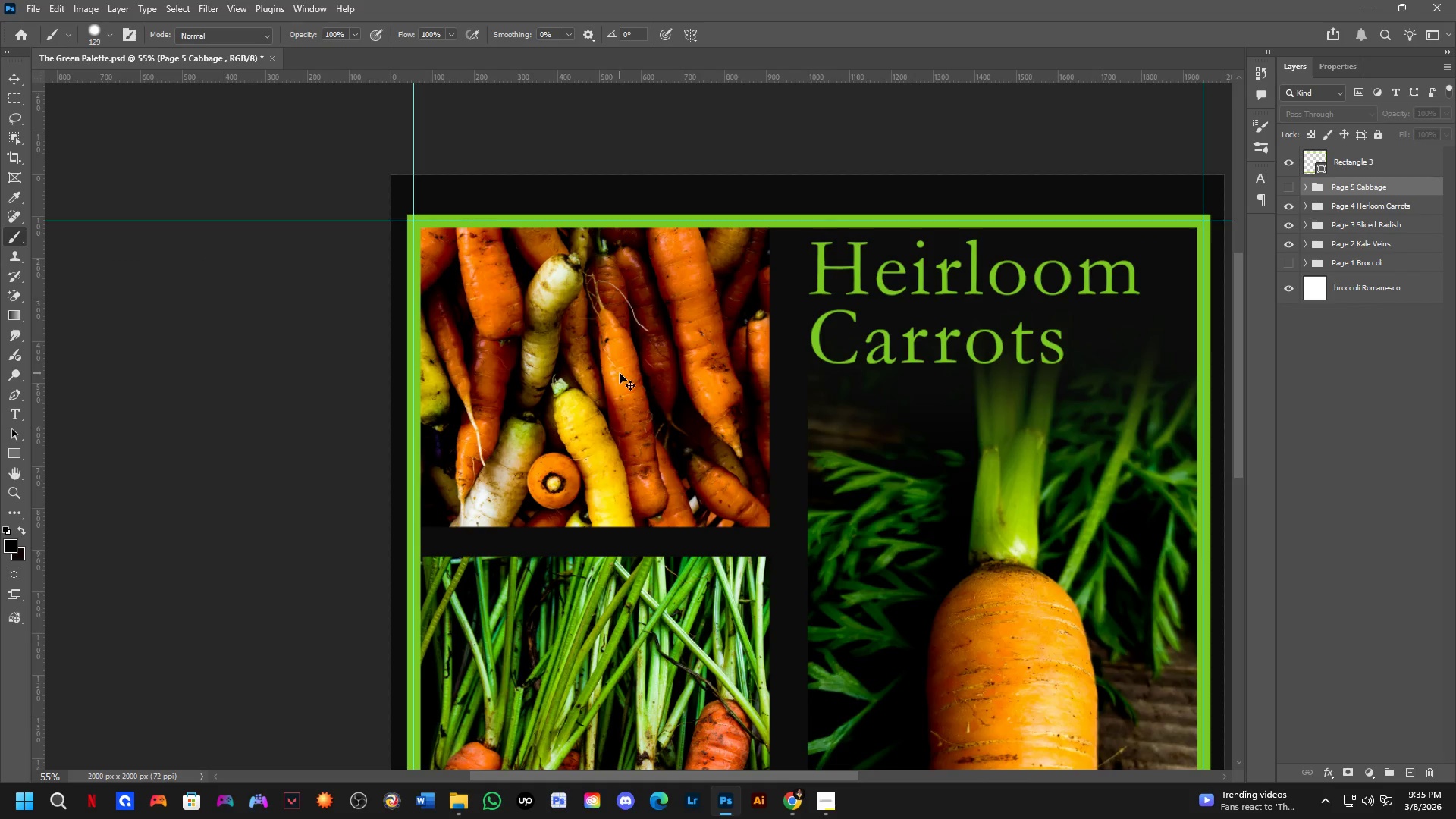 
hold_key(key=ControlLeft, duration=1.51)
left_click([620, 373])
 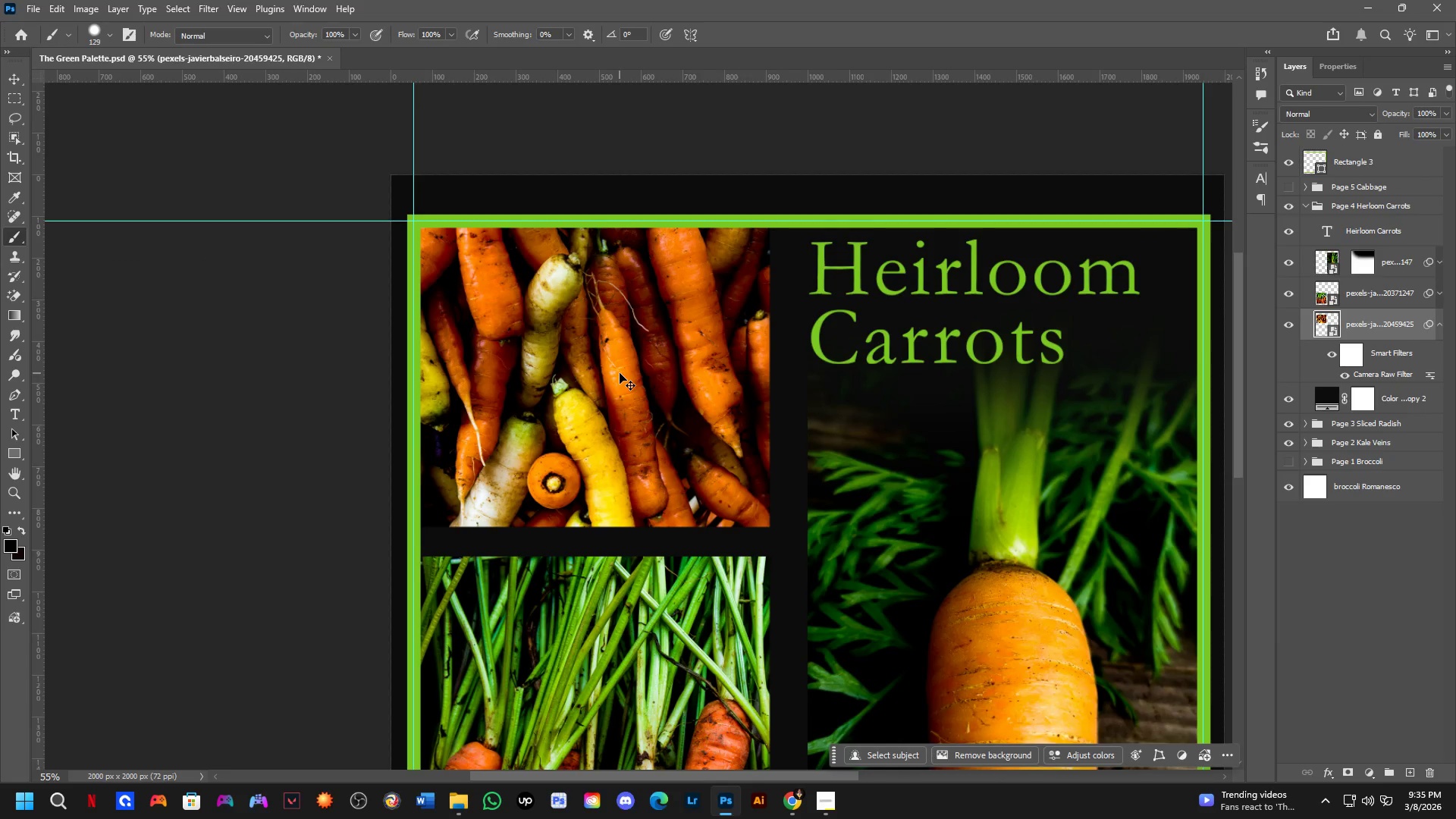 
left_click_drag(start_coordinate=[620, 373], to_coordinate=[642, 388])
 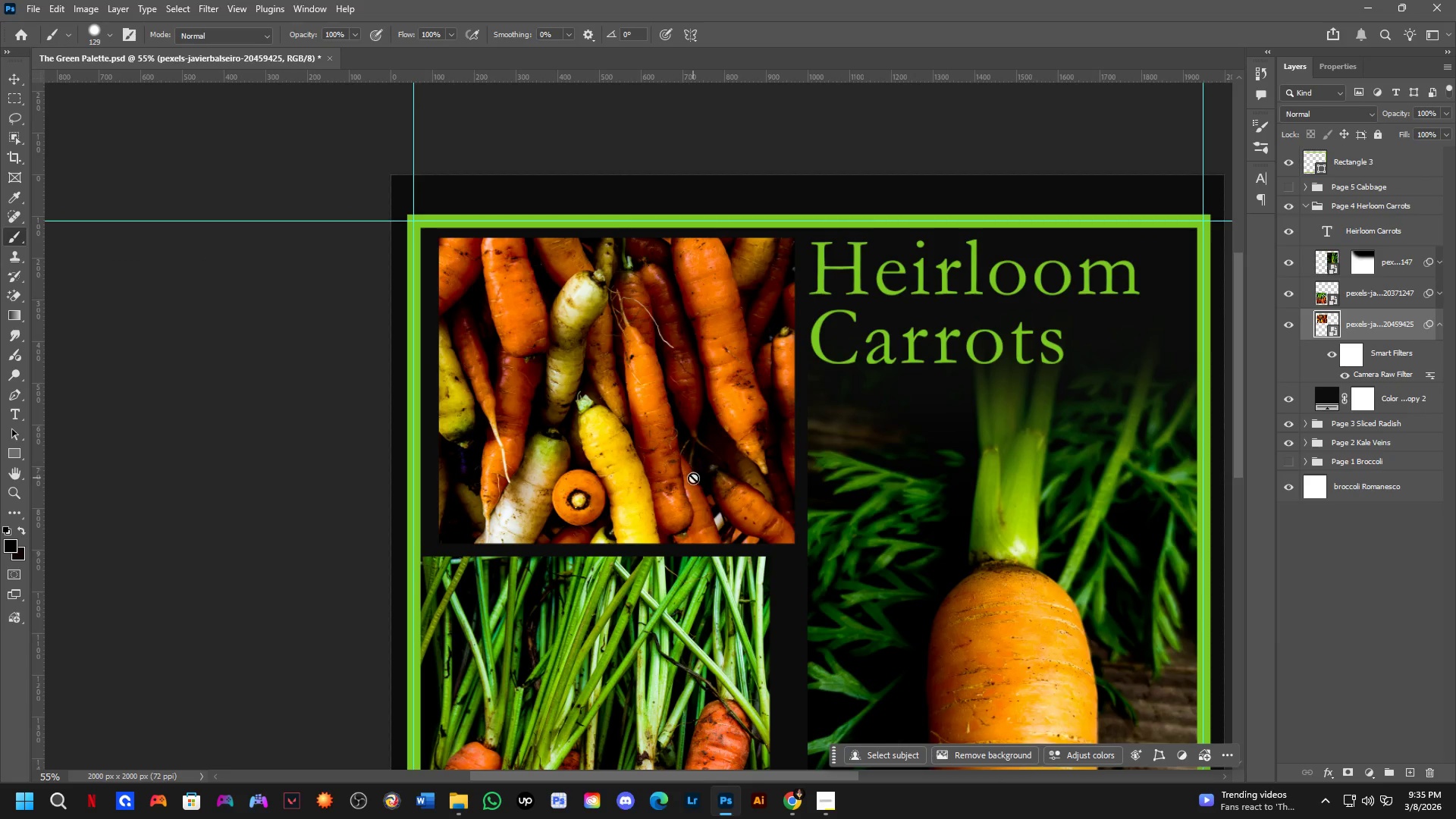 
hold_key(key=ControlLeft, duration=0.92)
 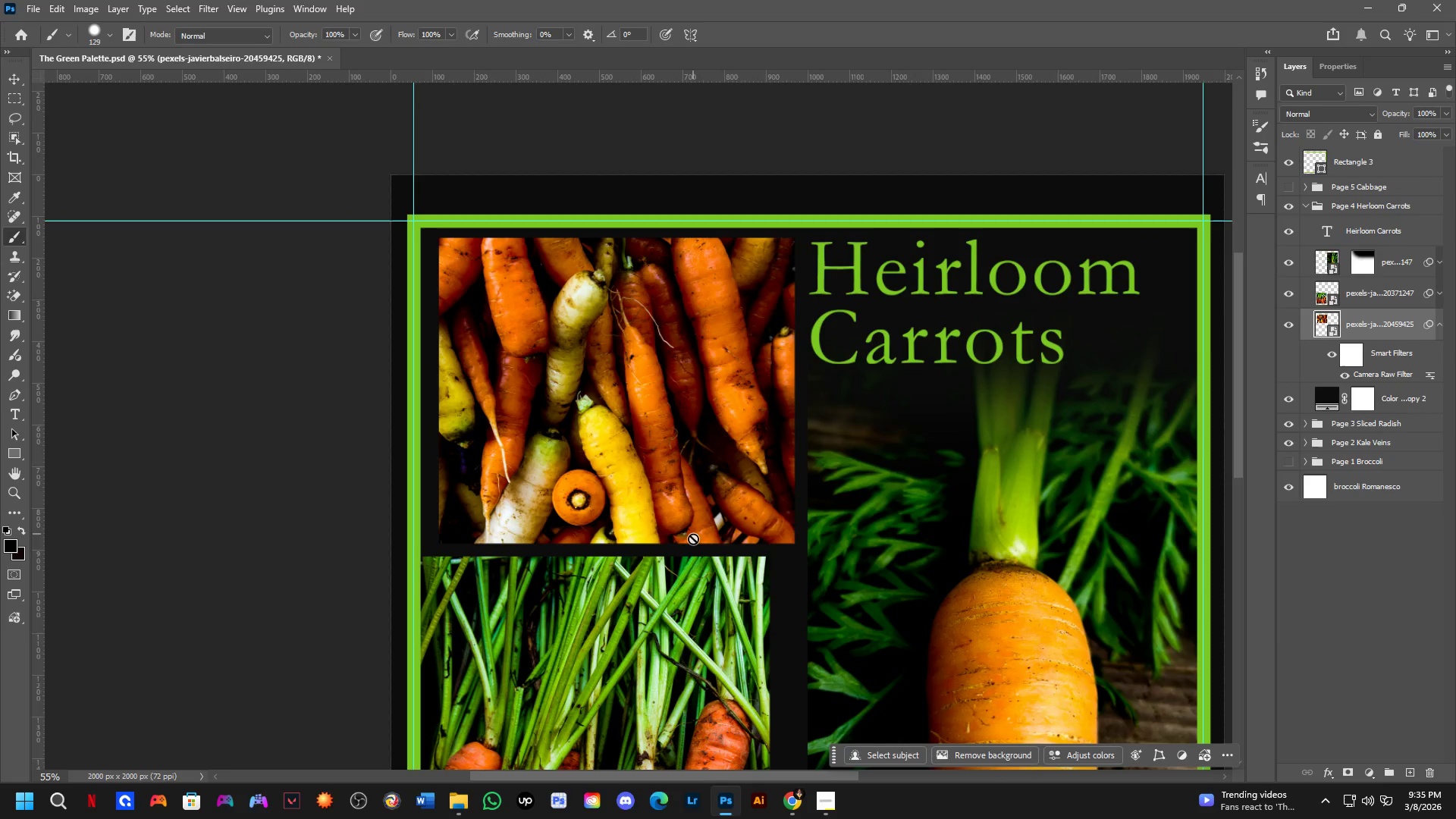 
hold_key(key=Space, duration=0.59)
 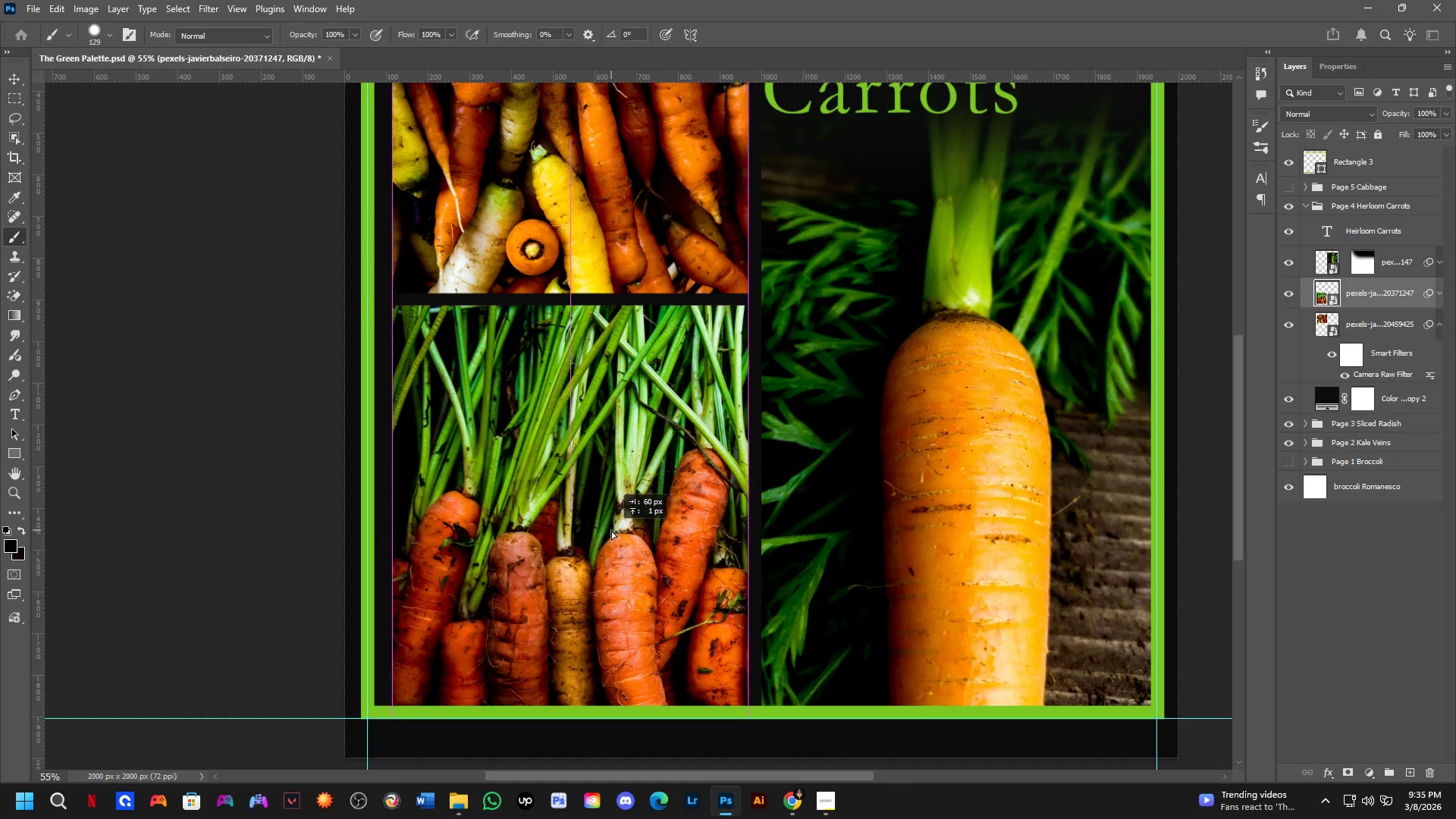 
left_click_drag(start_coordinate=[677, 657], to_coordinate=[631, 406])
 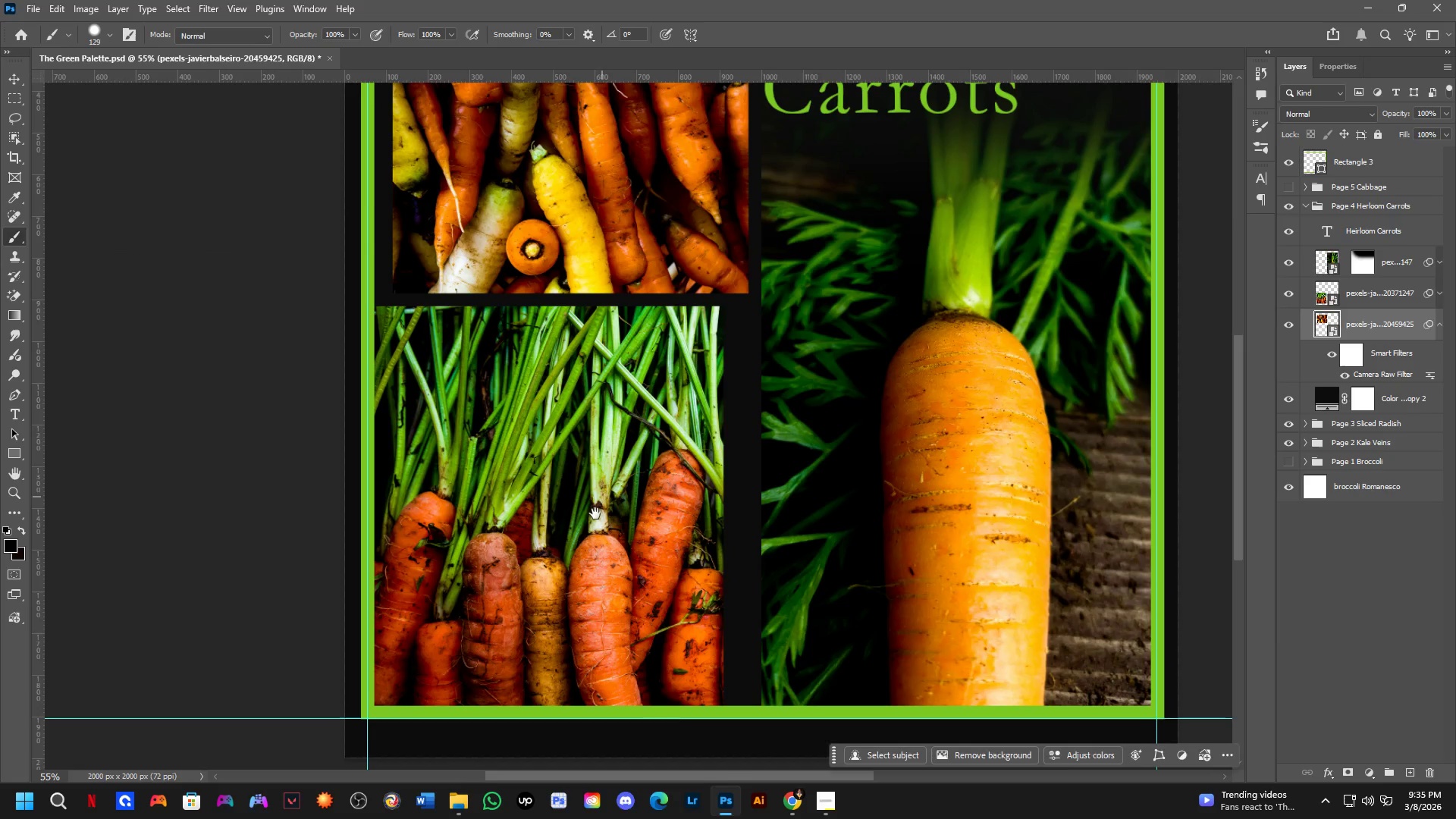 
hold_key(key=ControlLeft, duration=0.31)
left_click_drag(start_coordinate=[586, 531], to_coordinate=[610, 526])
 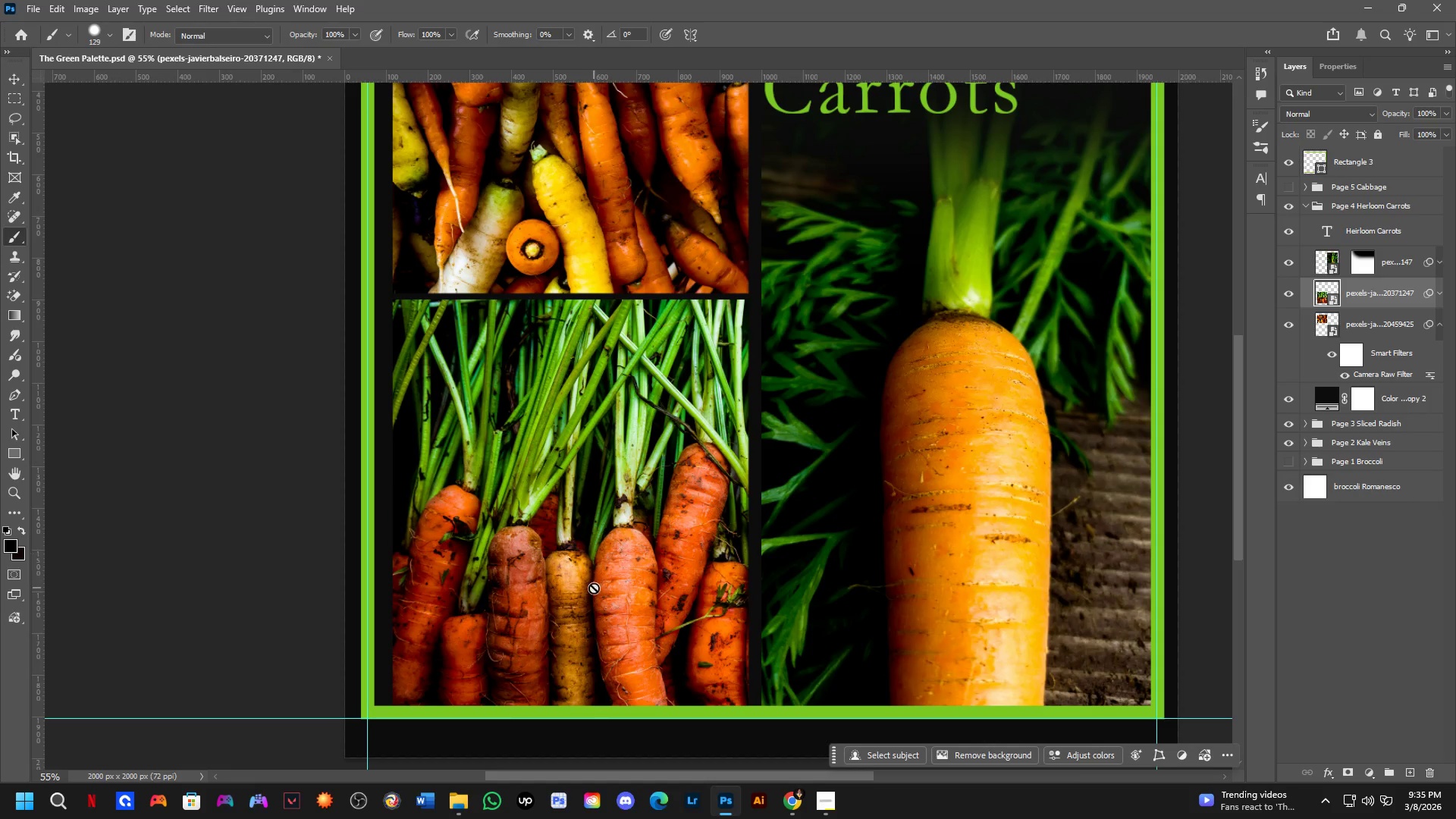 
key(Control+T)
 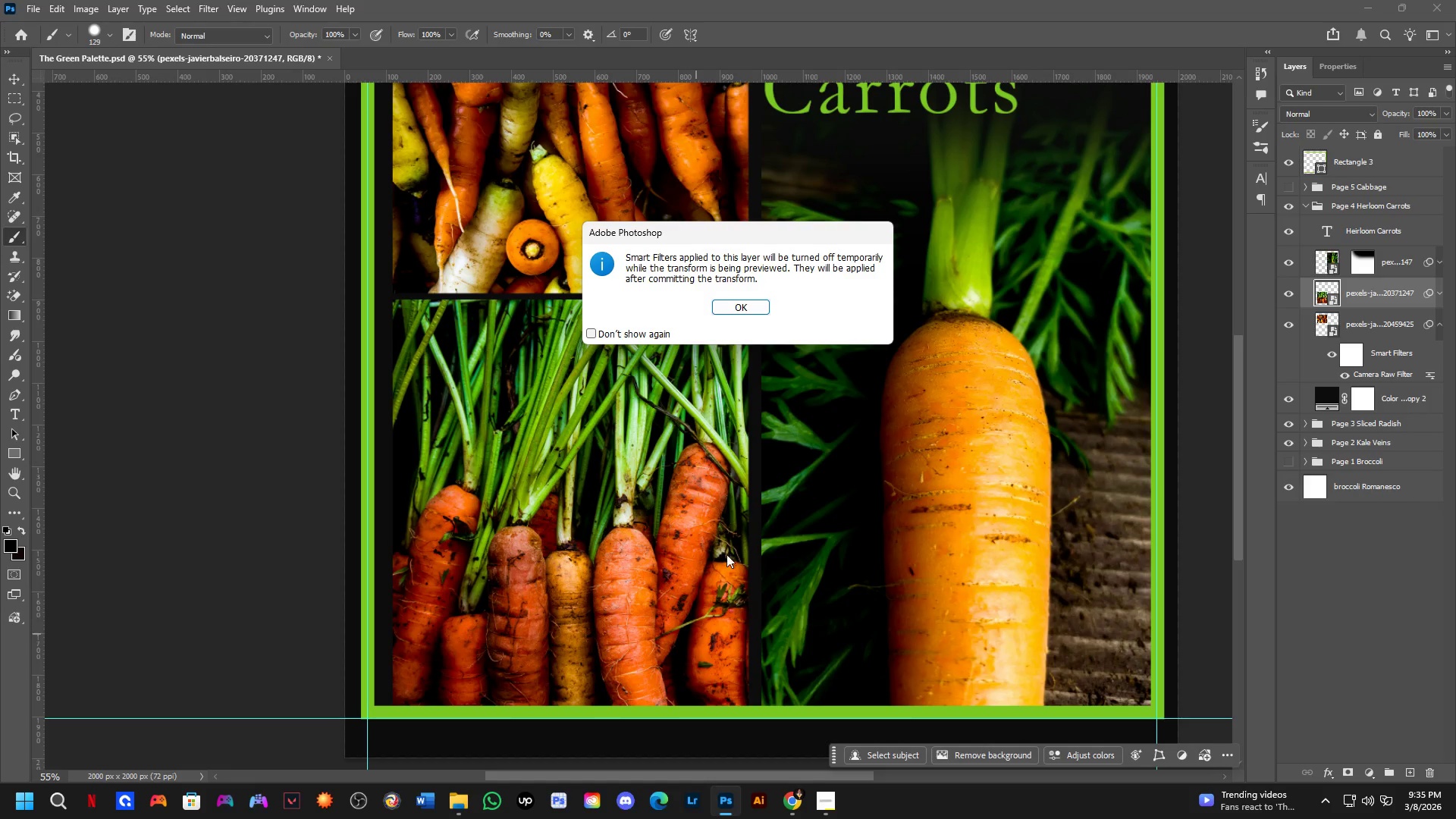 
key(Space)
 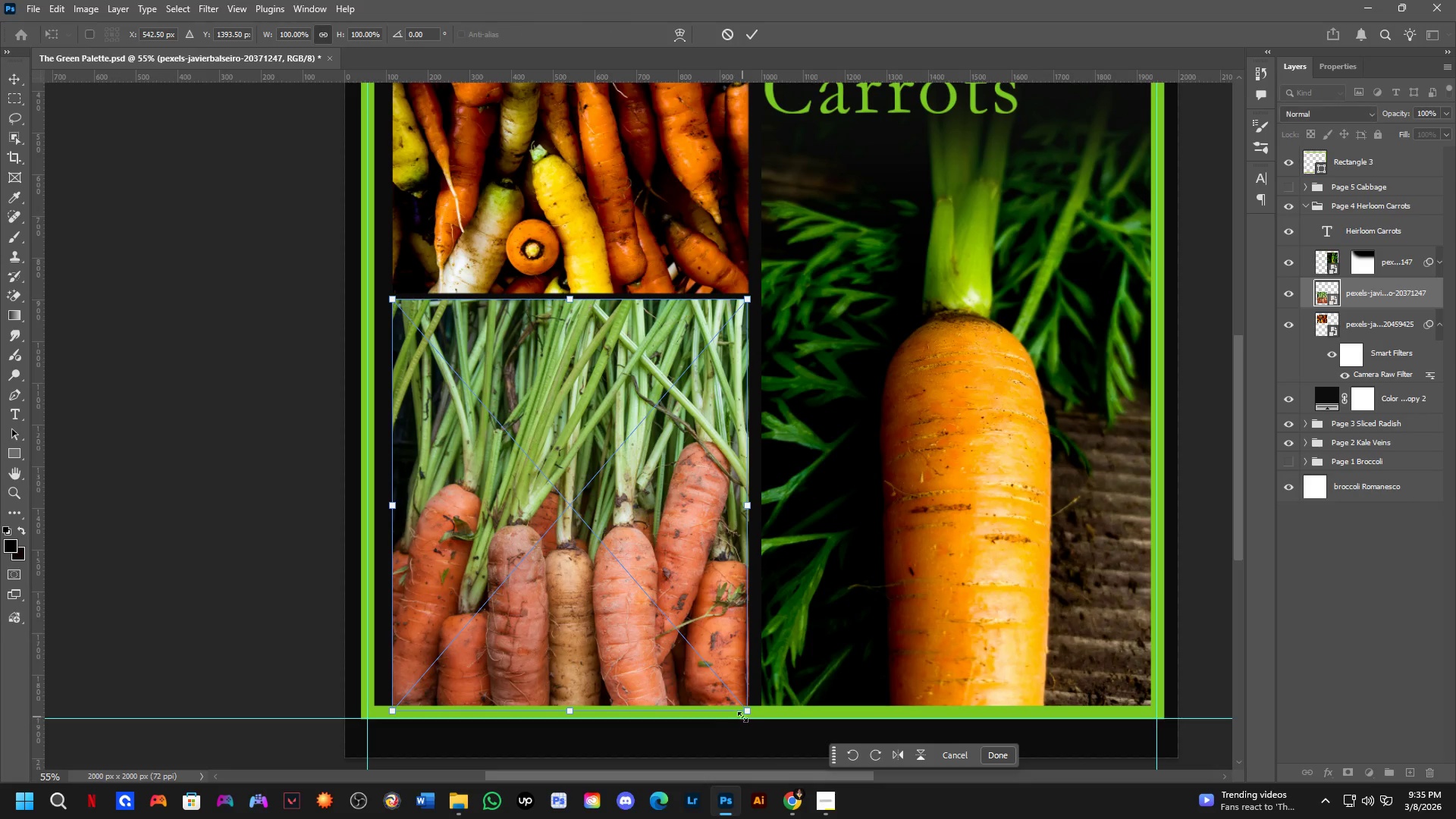 
left_click_drag(start_coordinate=[746, 711], to_coordinate=[719, 676])
 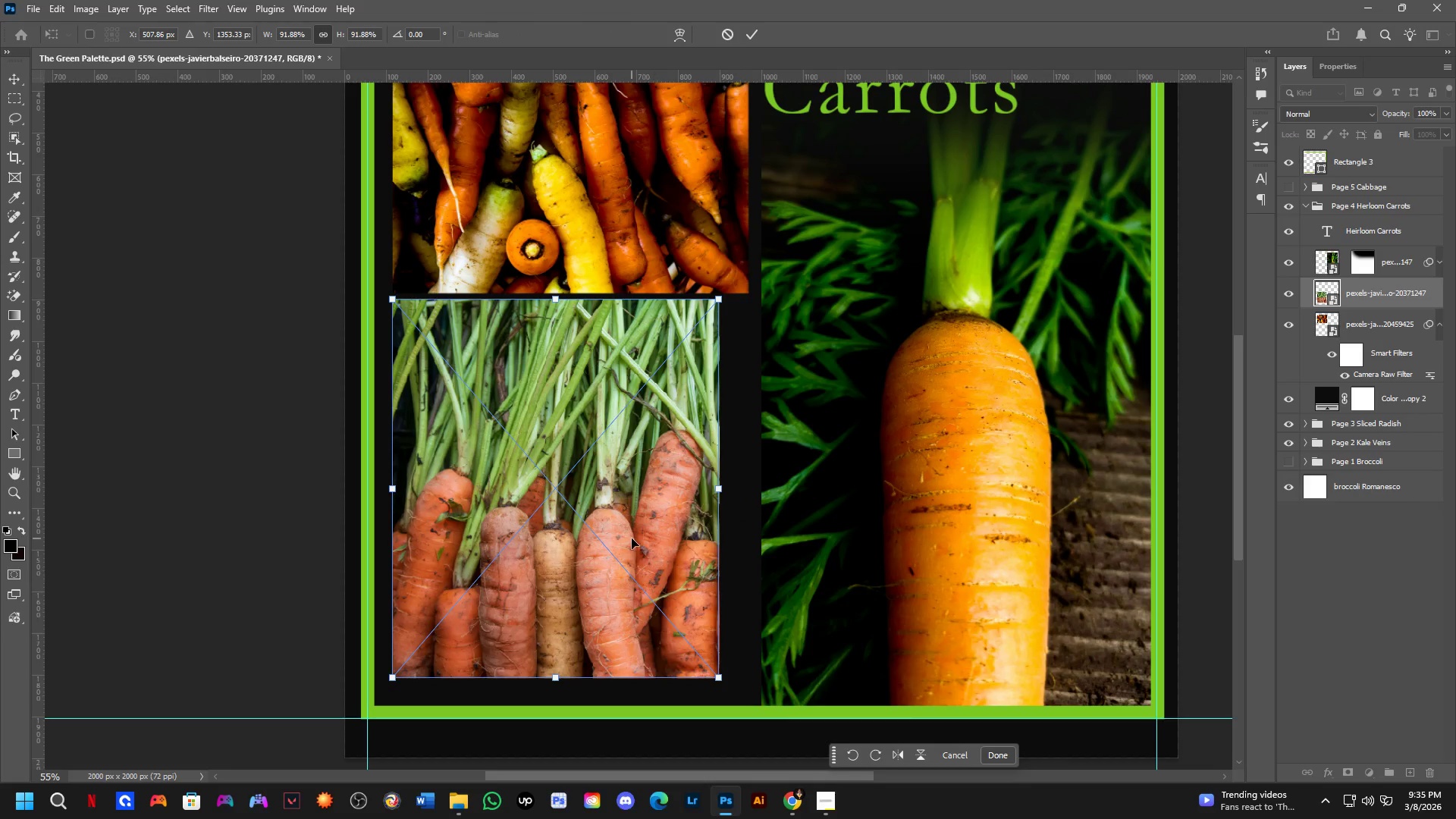 
left_click_drag(start_coordinate=[632, 538], to_coordinate=[643, 547])
 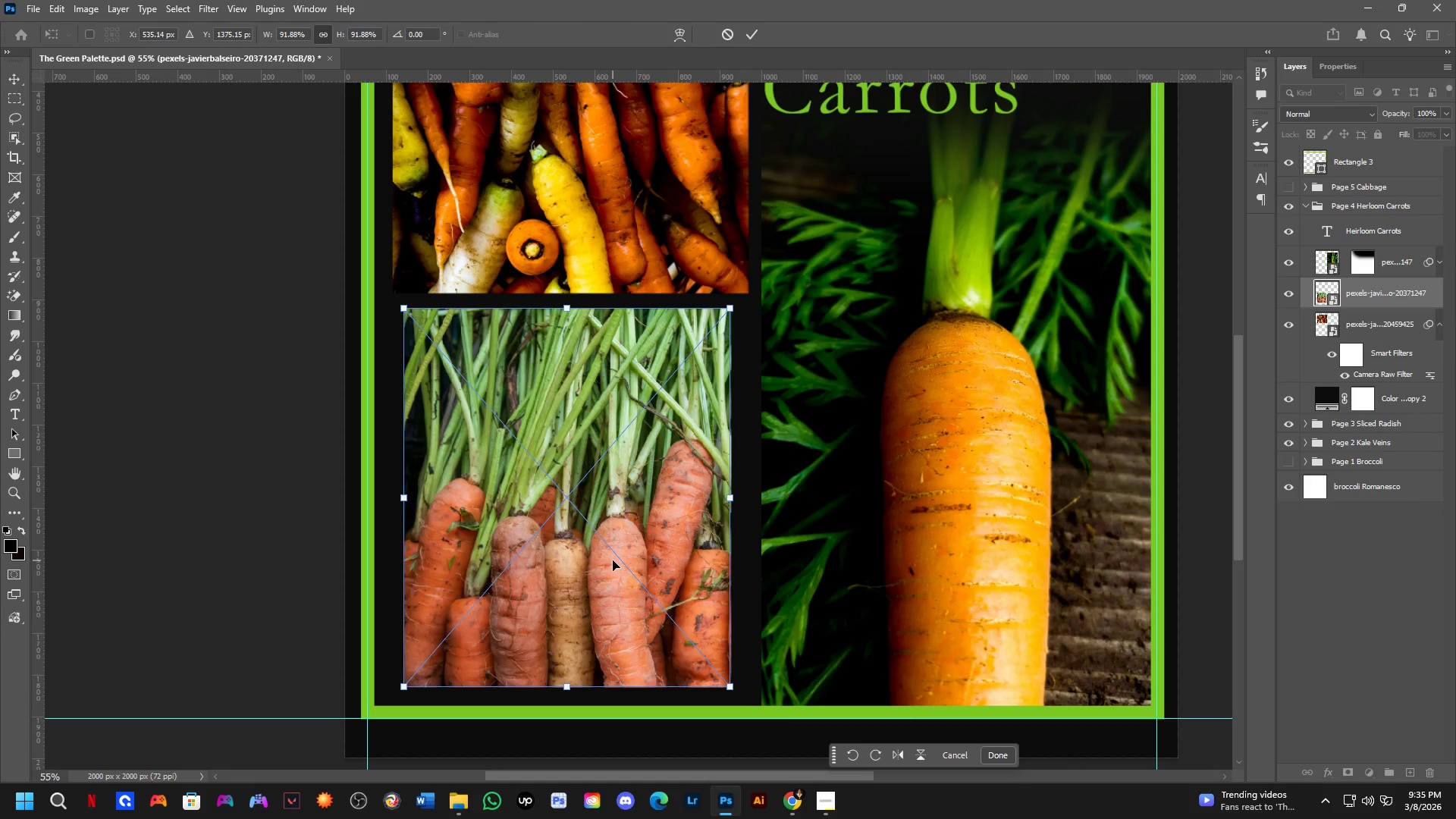 
key(NumpadEnter)
 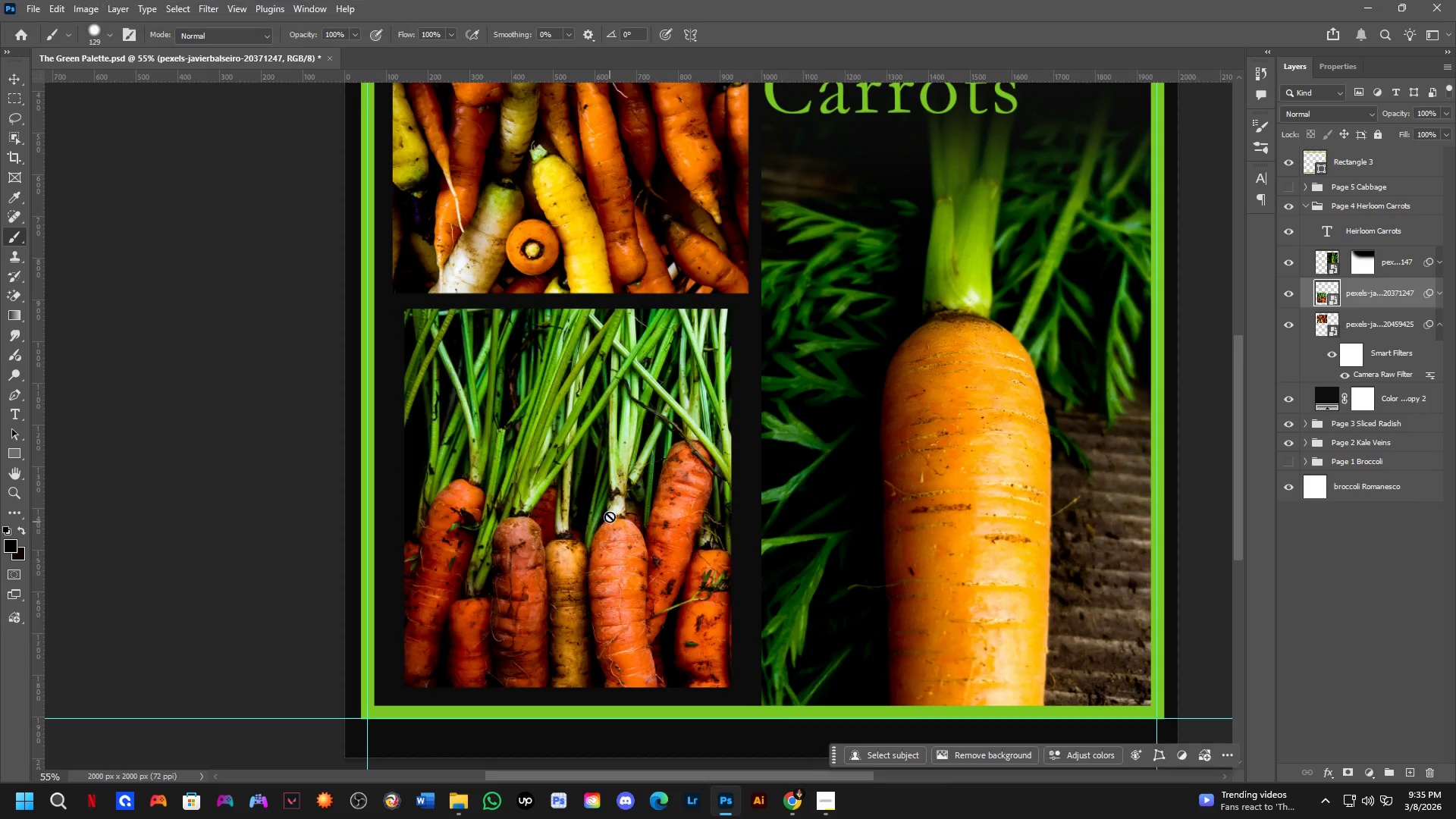 
hold_key(key=Space, duration=0.5)
 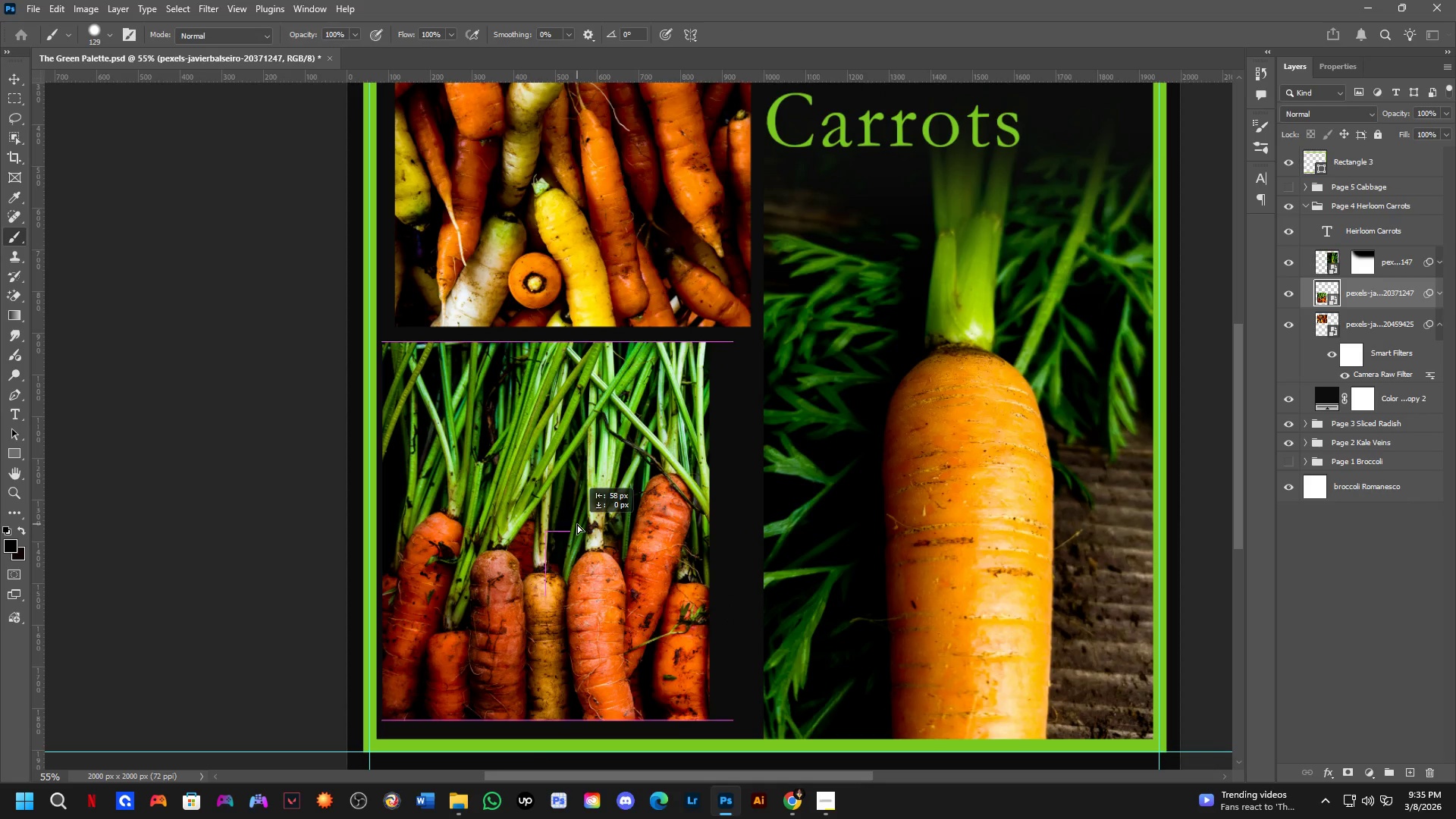 
left_click_drag(start_coordinate=[604, 424], to_coordinate=[606, 457])
 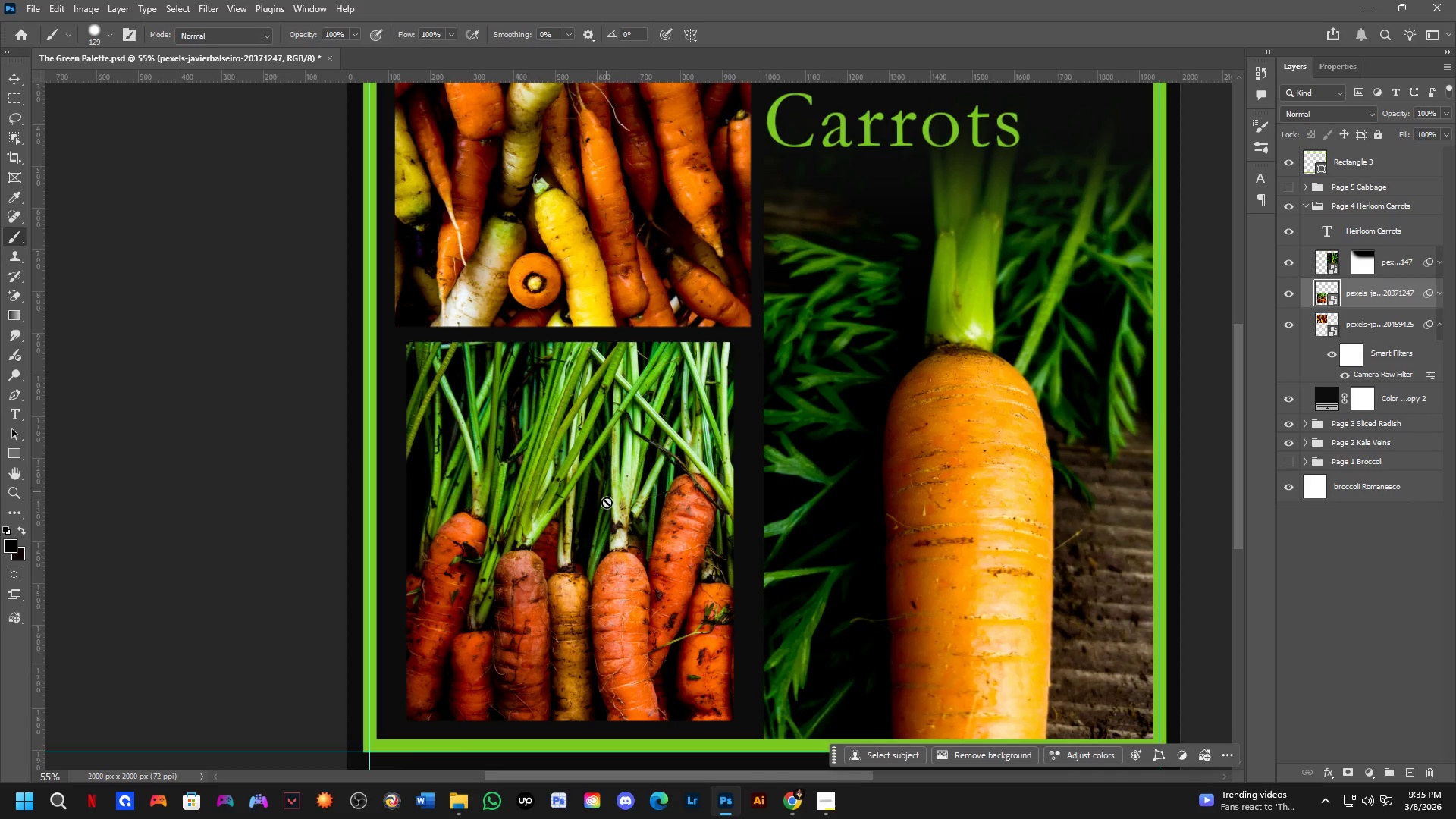 
key(Control+ControlLeft)
 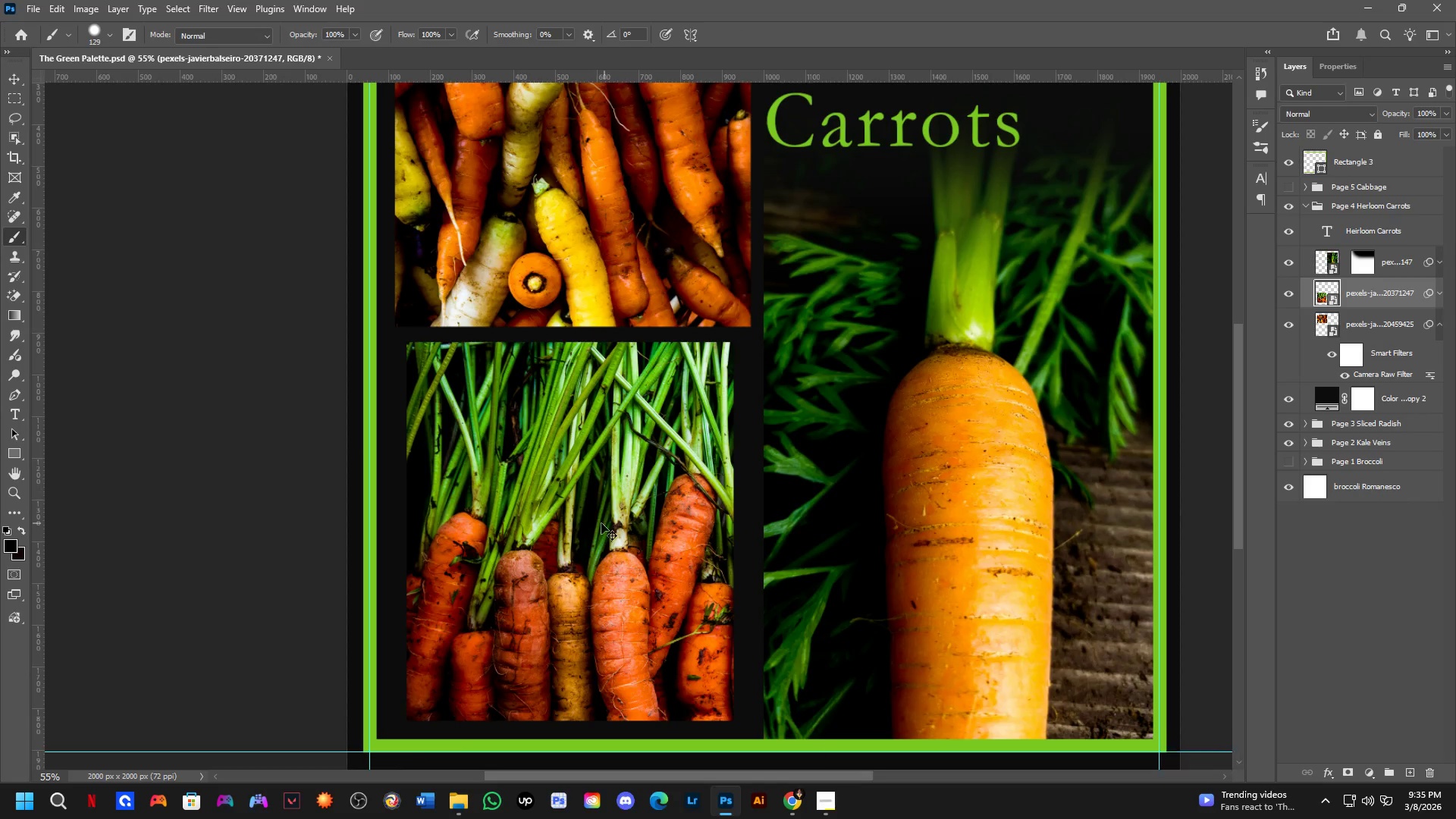 
left_click_drag(start_coordinate=[604, 523], to_coordinate=[590, 529])
 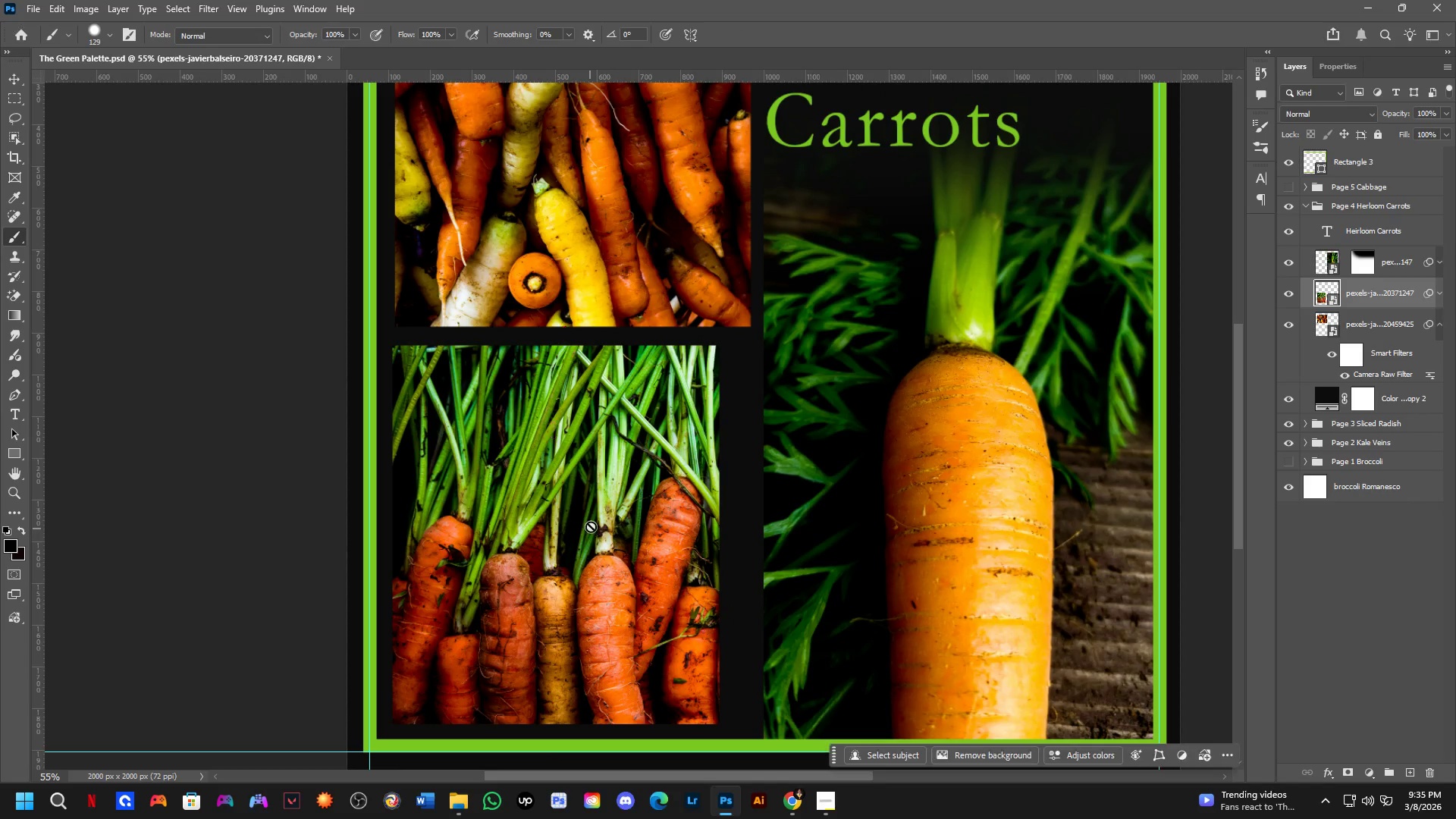 
hold_key(key=Space, duration=0.56)
 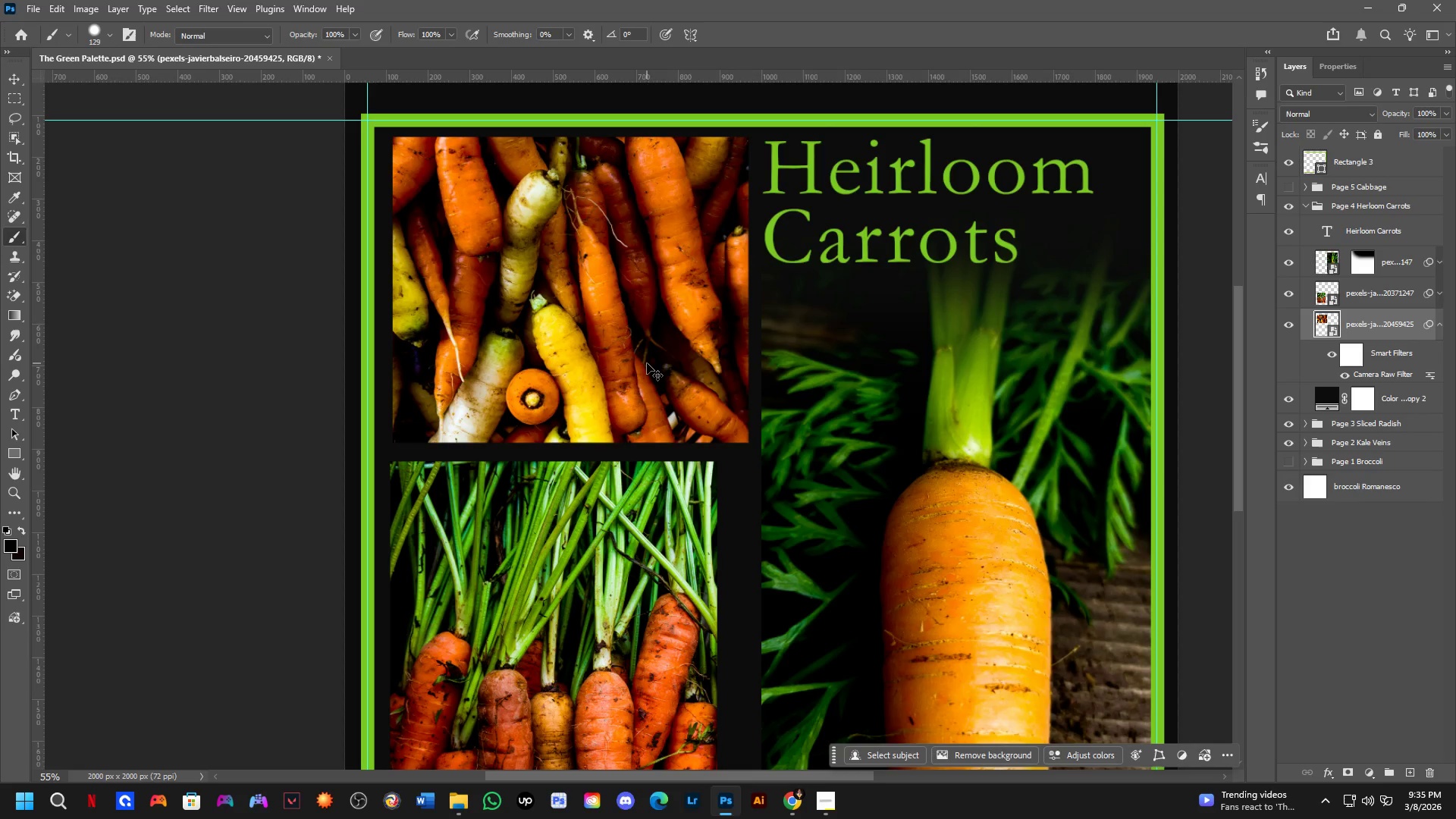 
left_click_drag(start_coordinate=[607, 468], to_coordinate=[604, 584])
 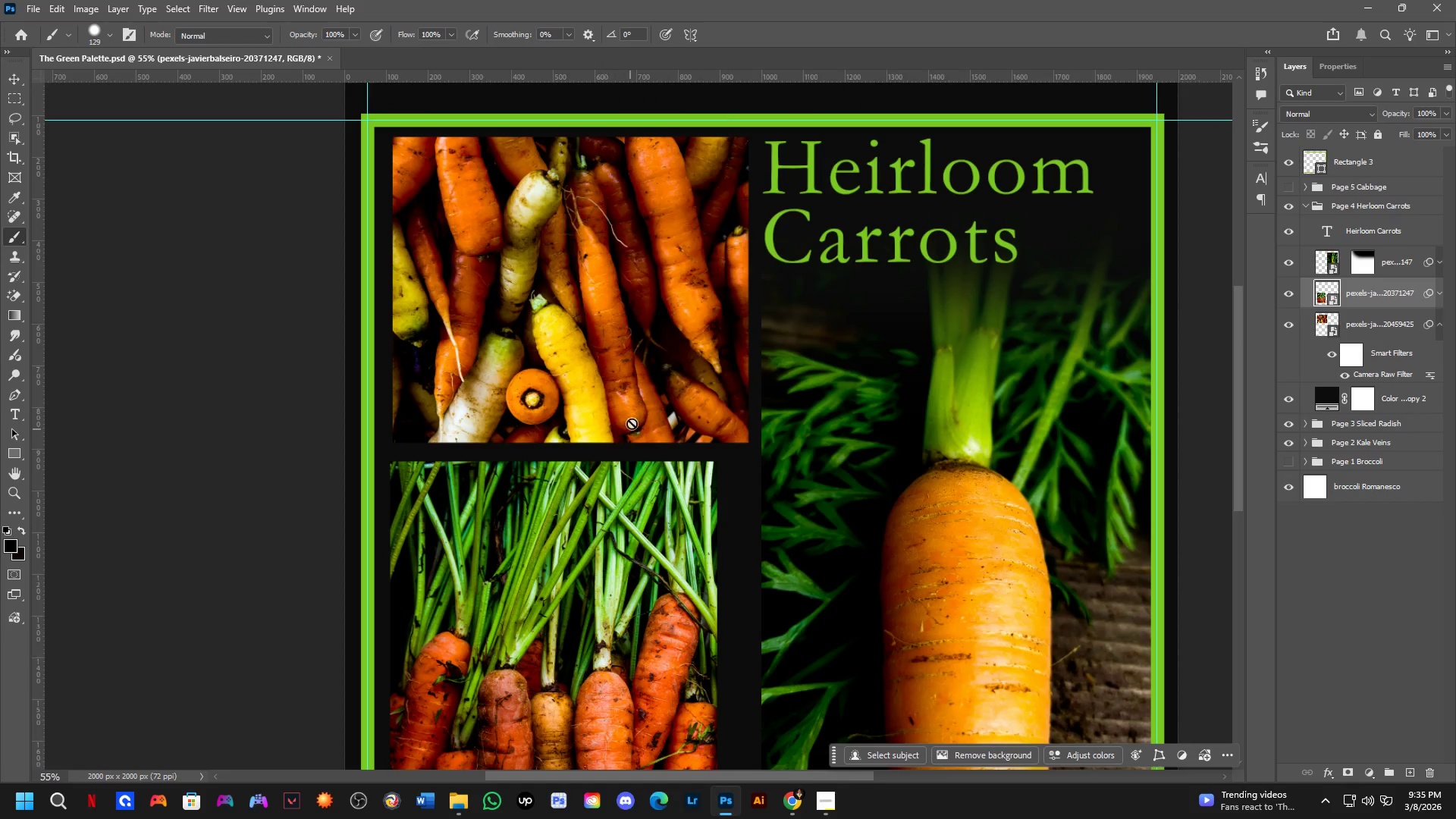 
left_click([647, 363])
 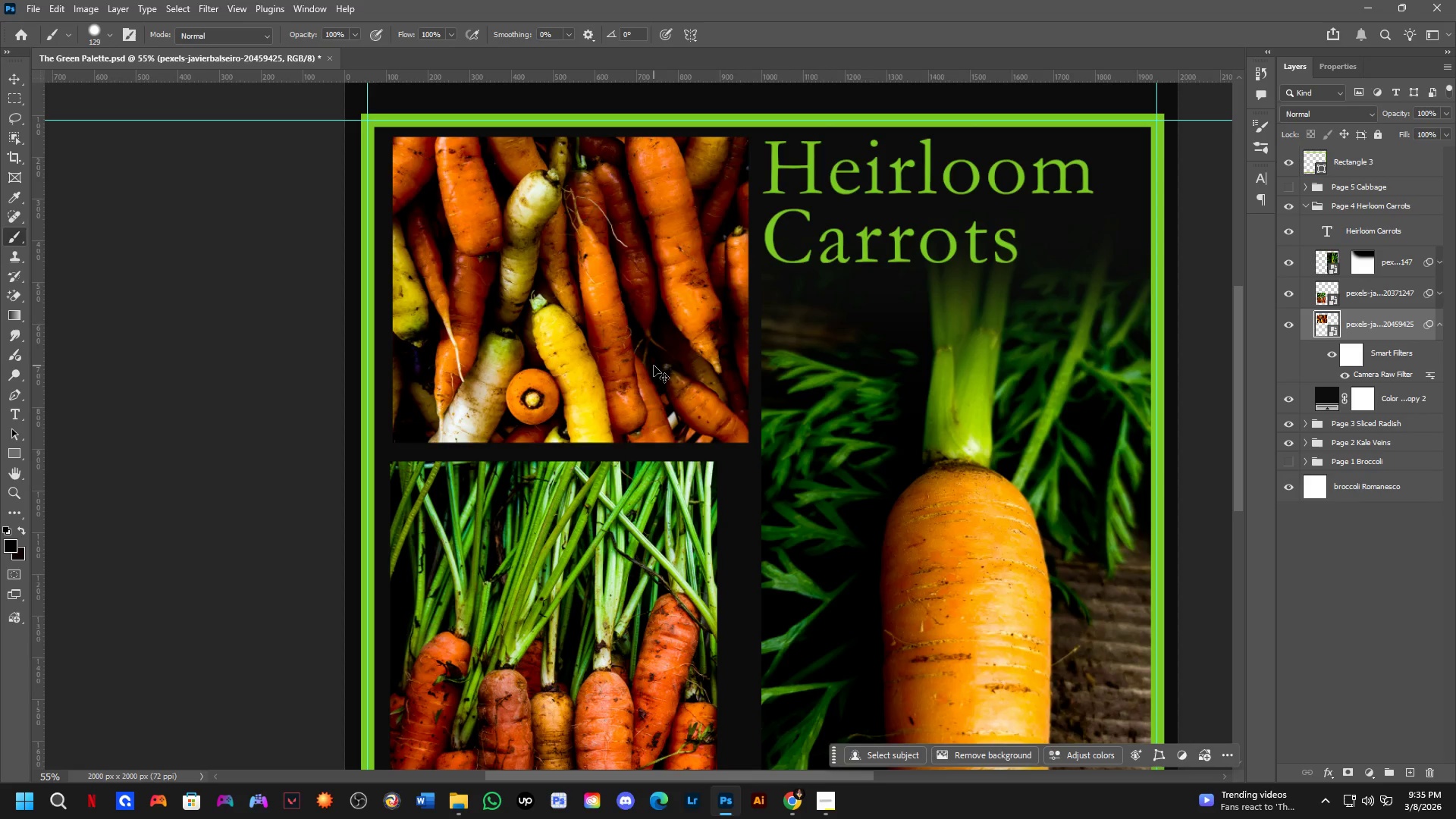 
key(Control+T)
 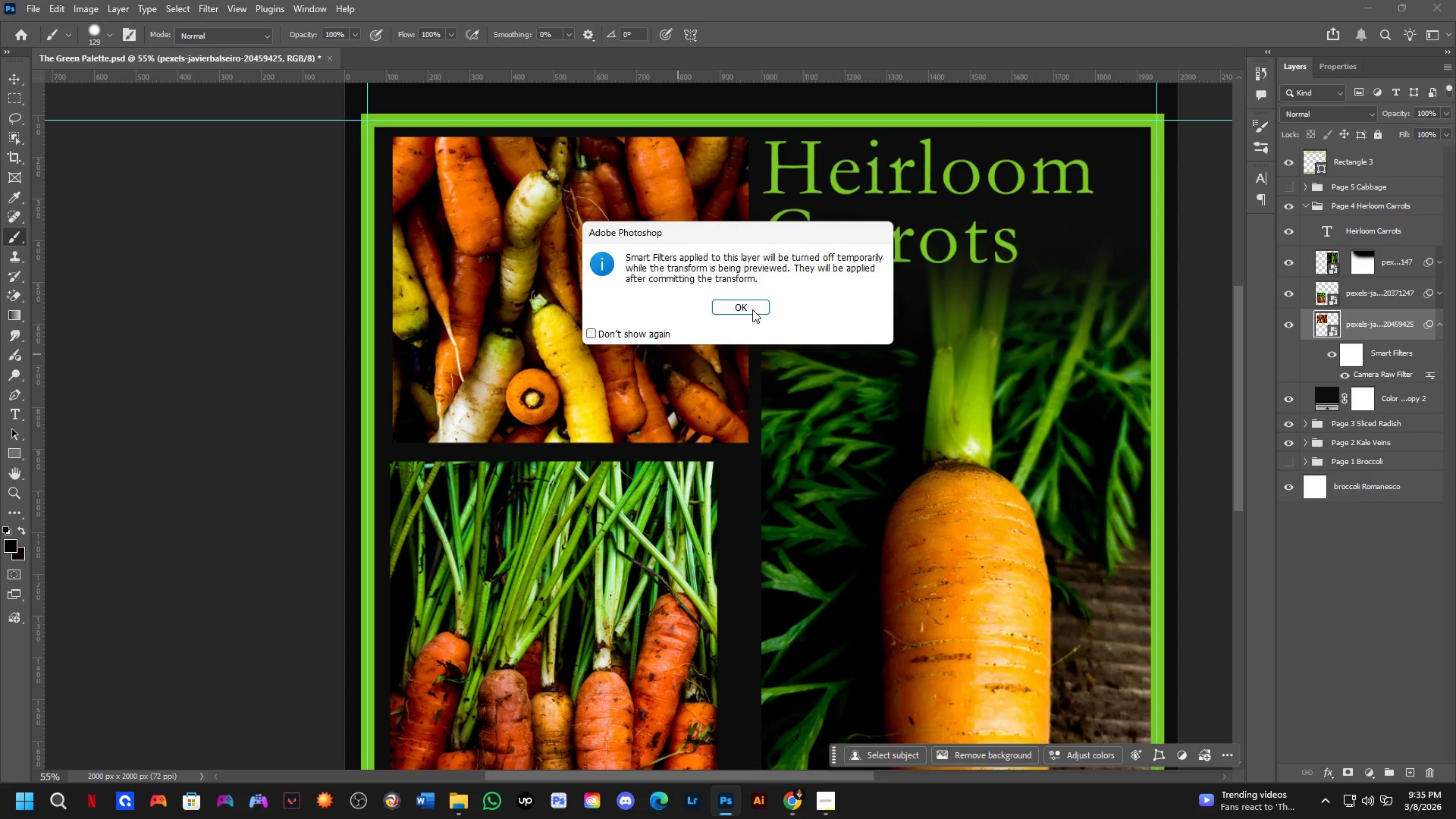 
left_click([751, 305])
 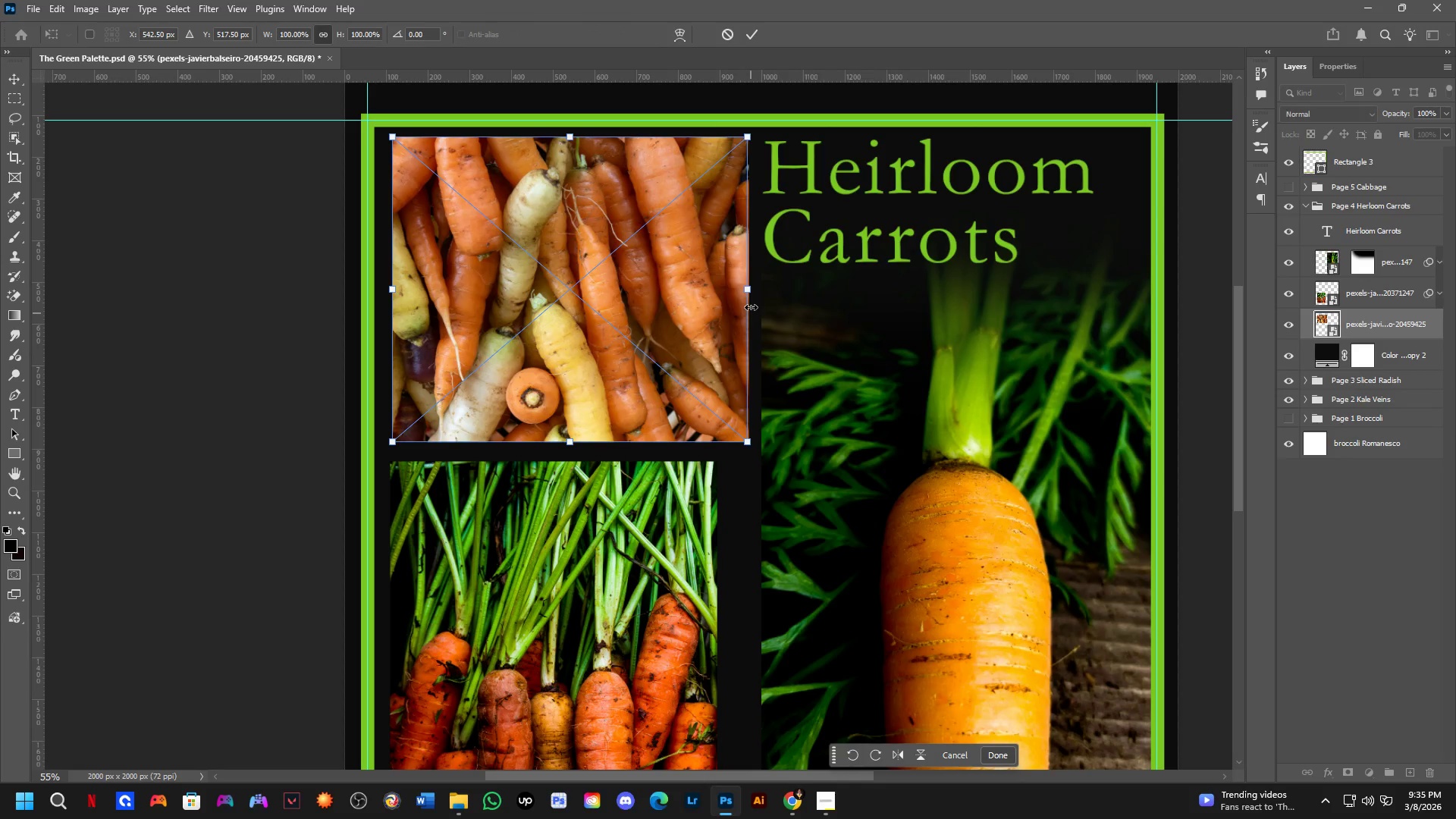 
left_click_drag(start_coordinate=[750, 299], to_coordinate=[713, 322])
 